 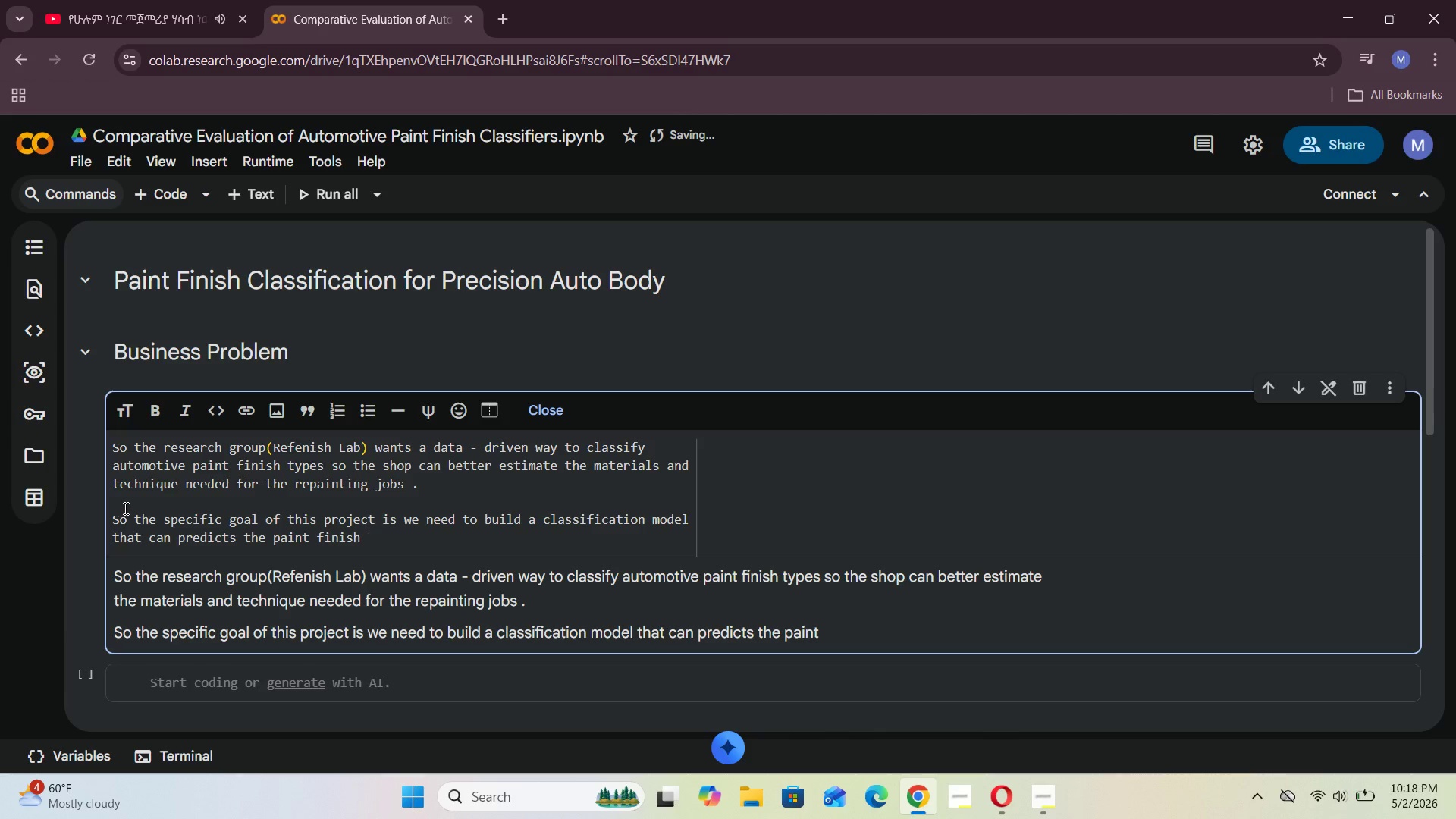 
hold_key(key=O, duration=0.31)
 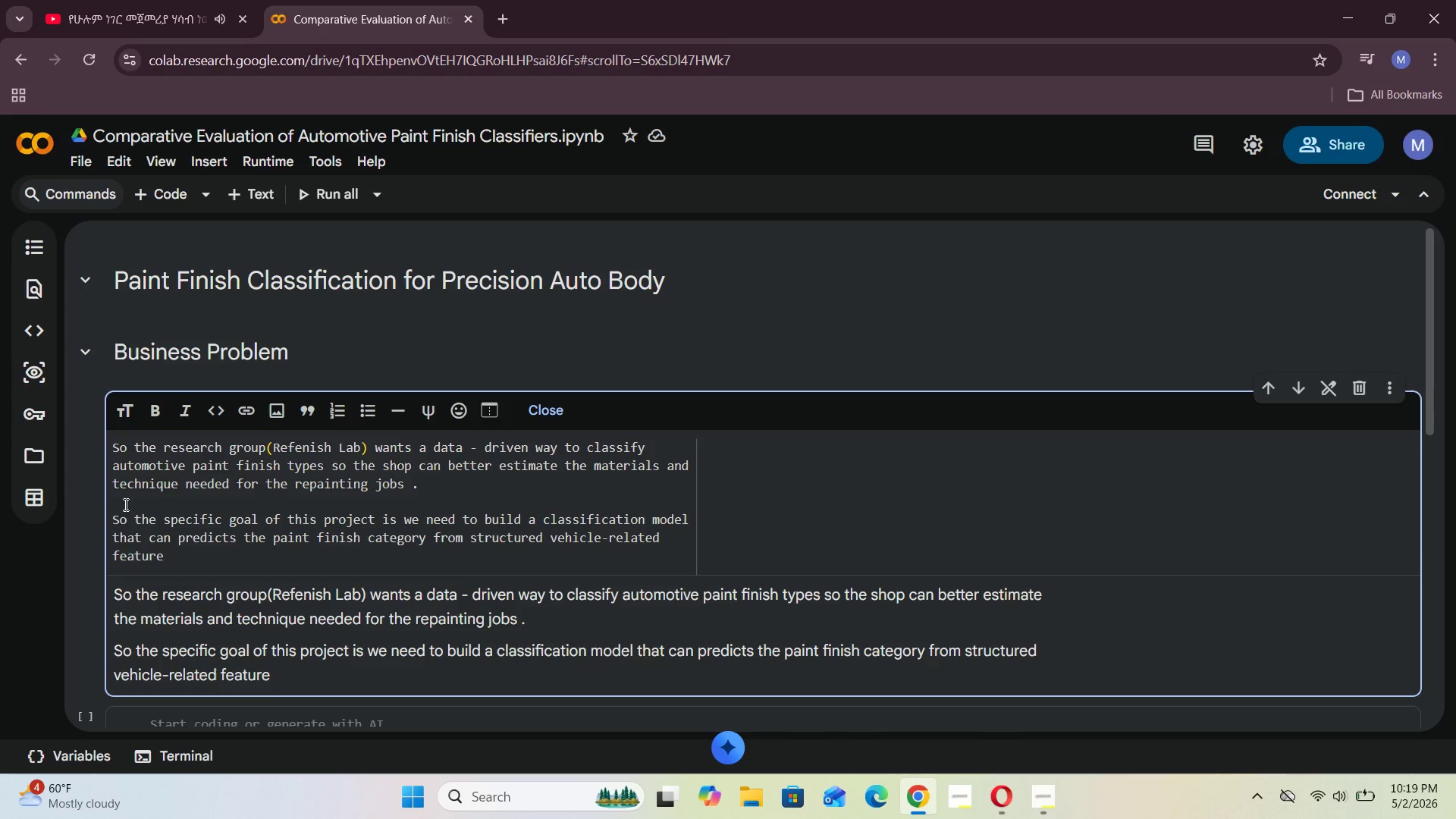 
wait(54.58)
 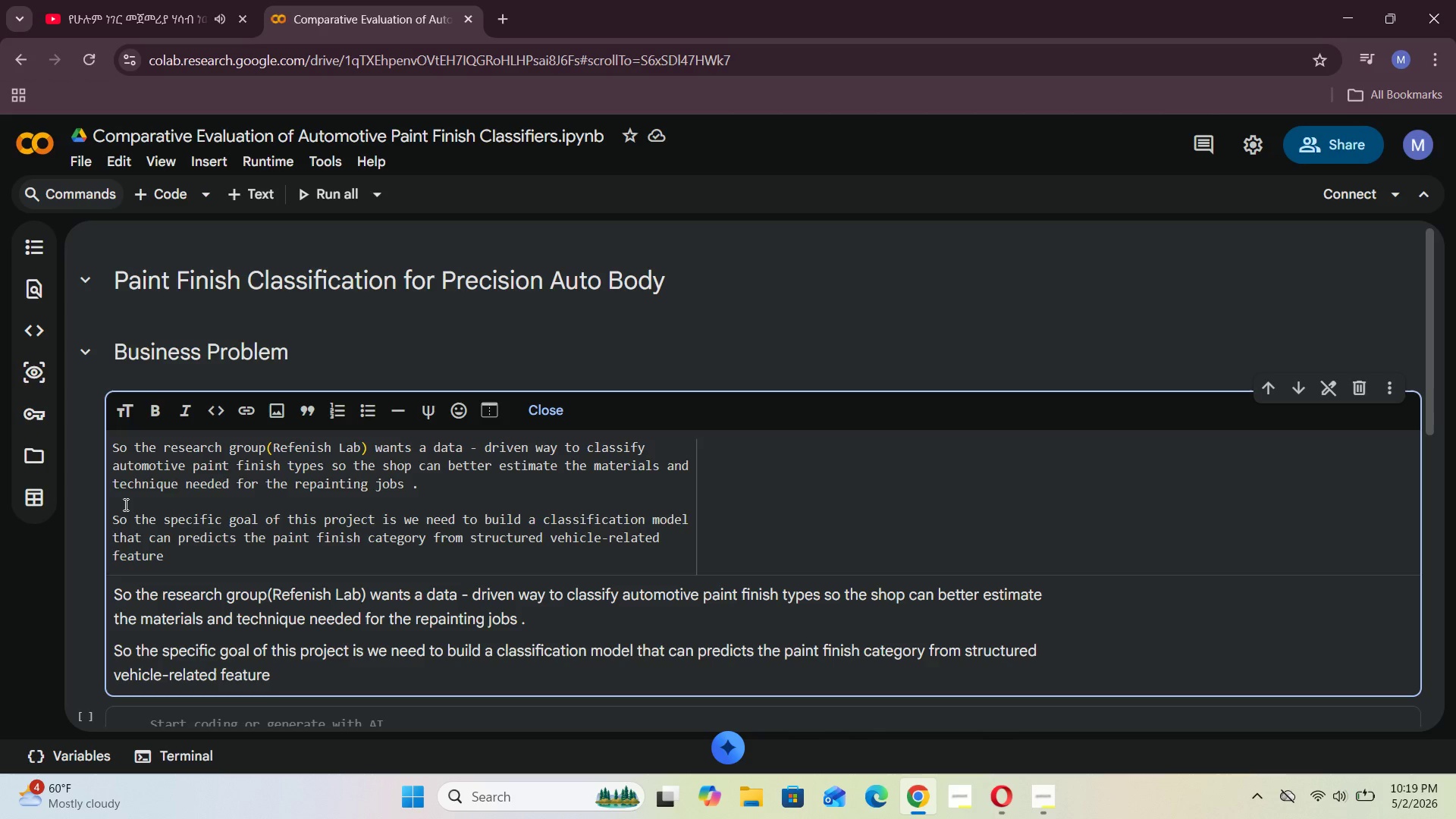 
type(, and then compare )
 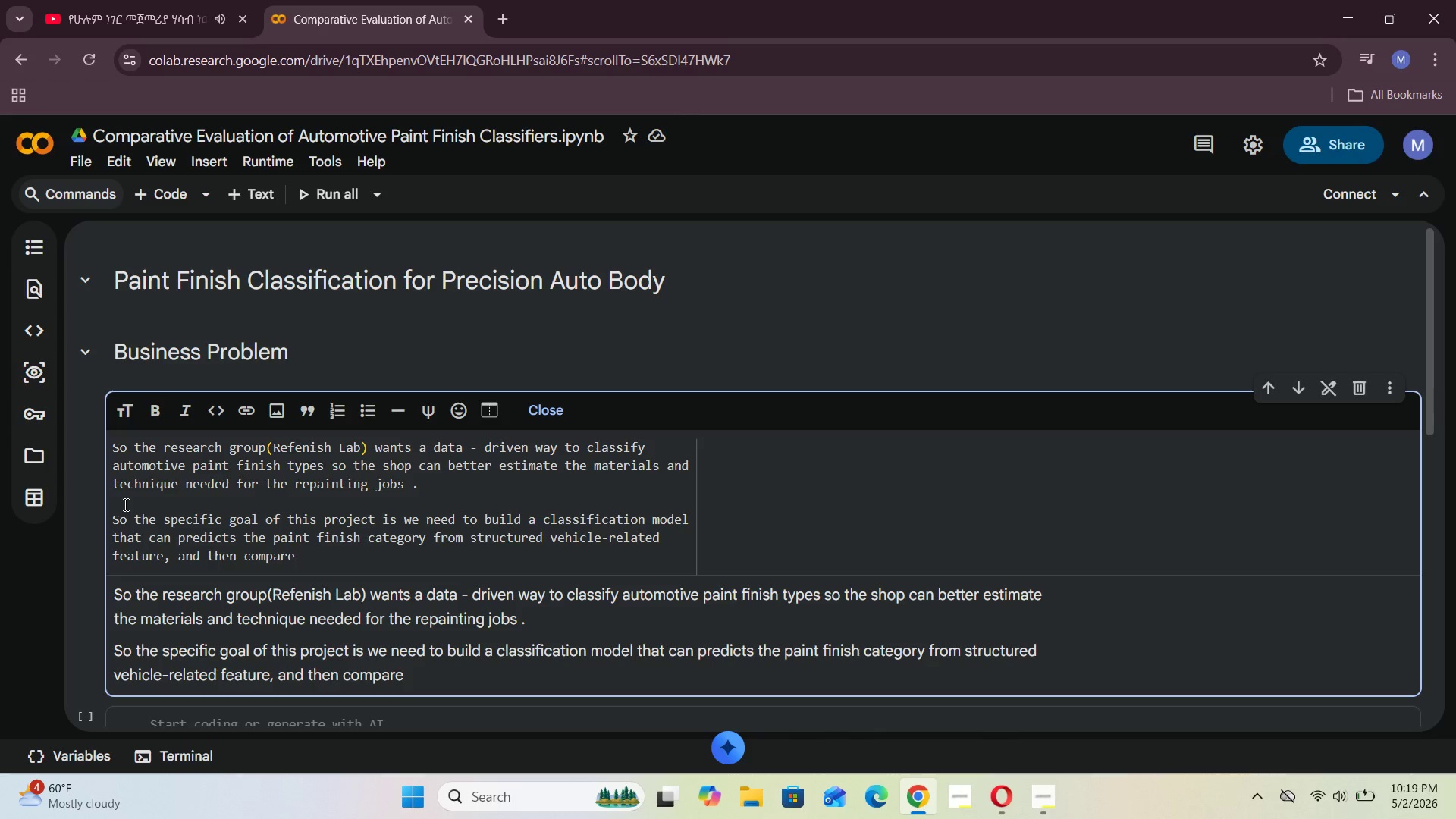 
type(the classification model )
 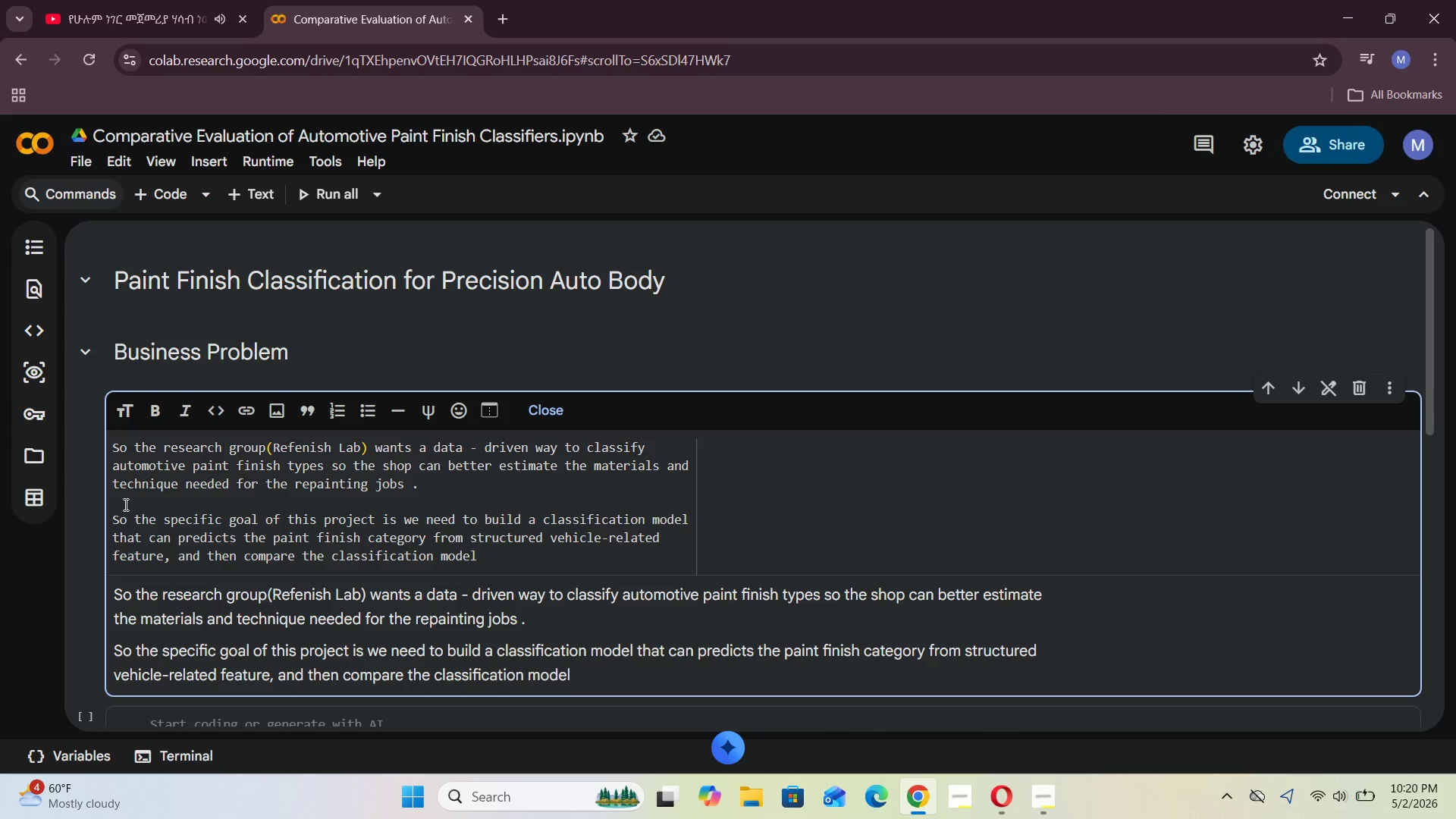 
wait(8.78)
 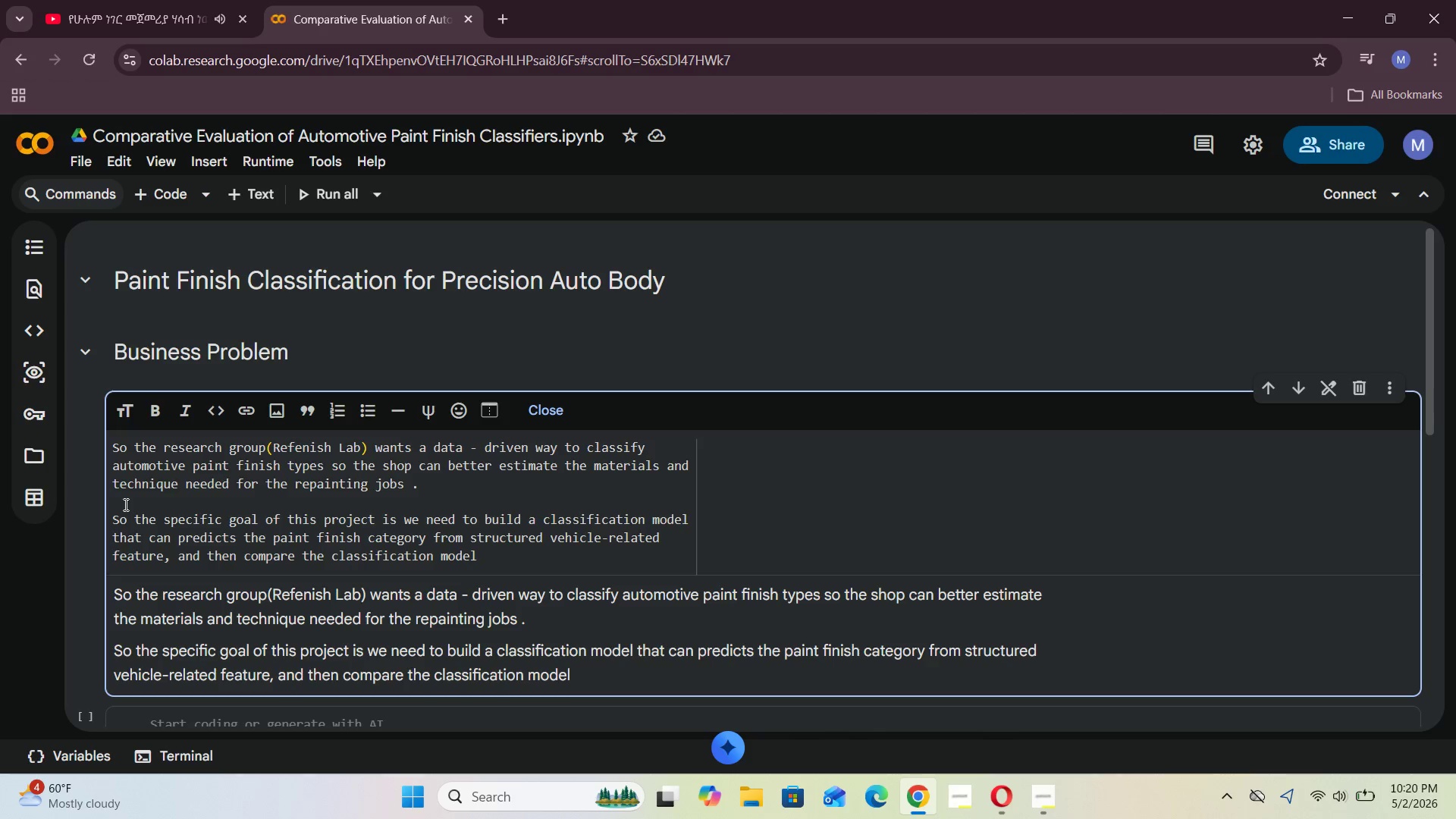 
type(performance using different )
 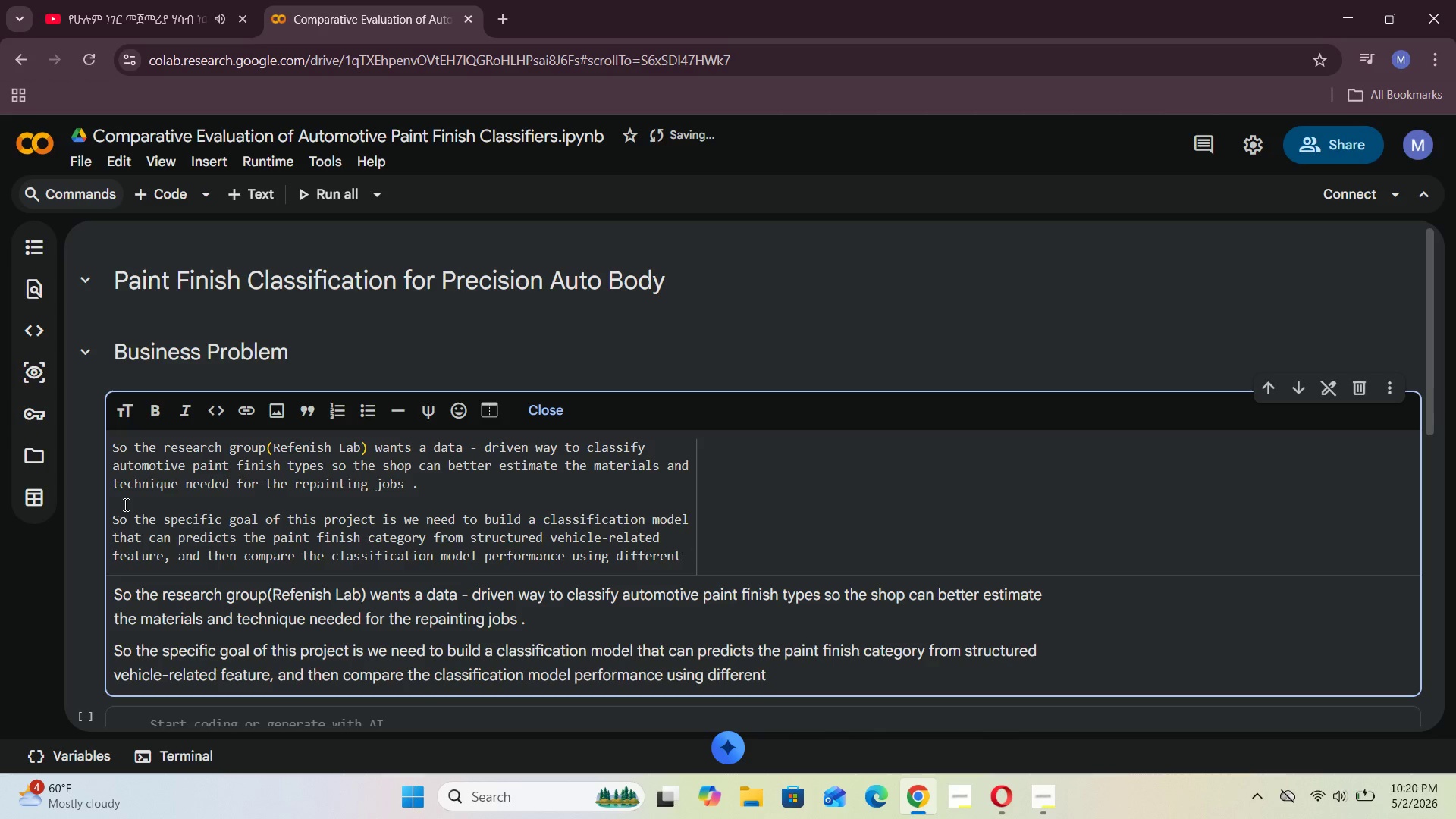 
type(evaluation metrics . )
 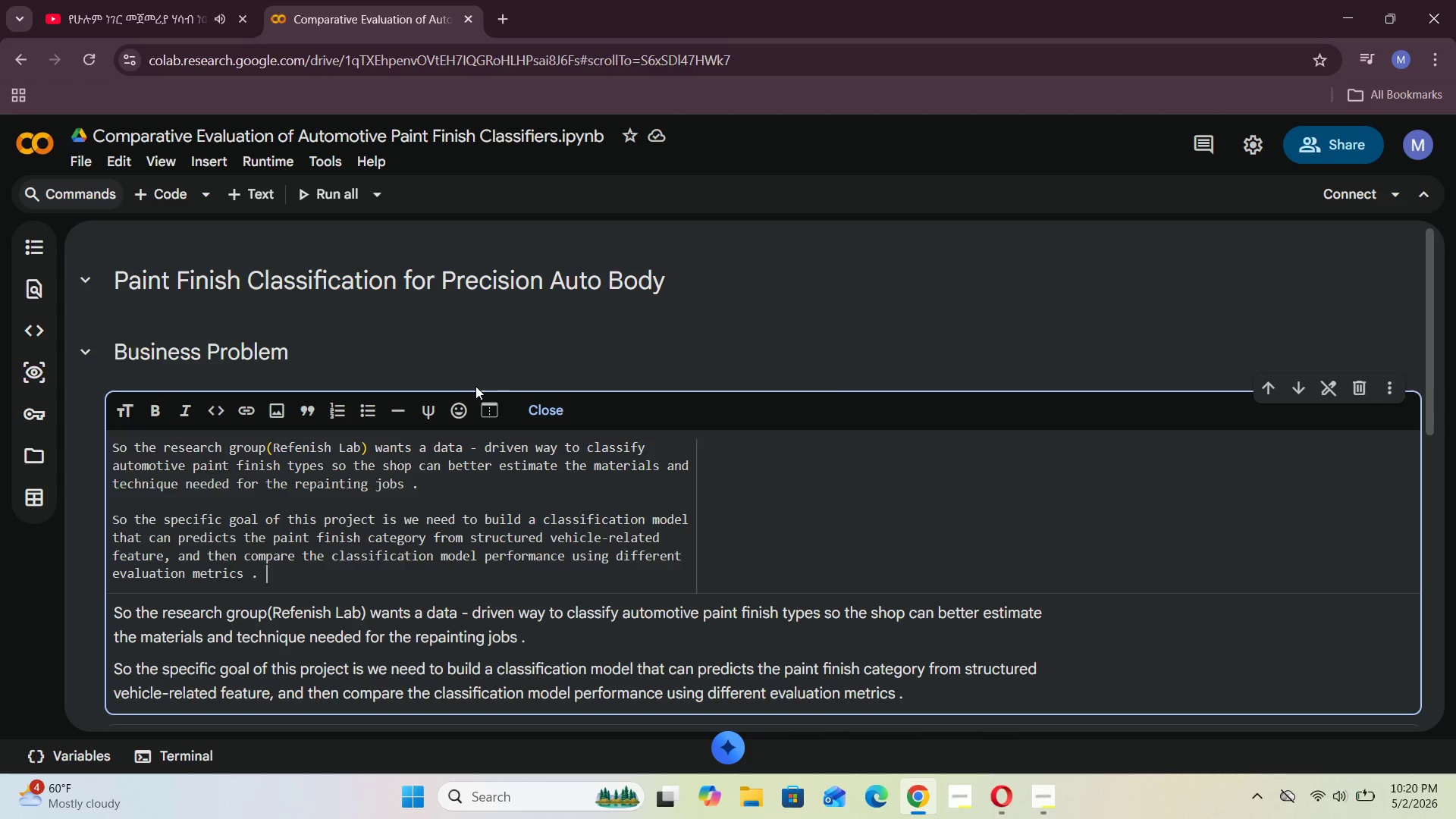 
left_click([560, 419])
 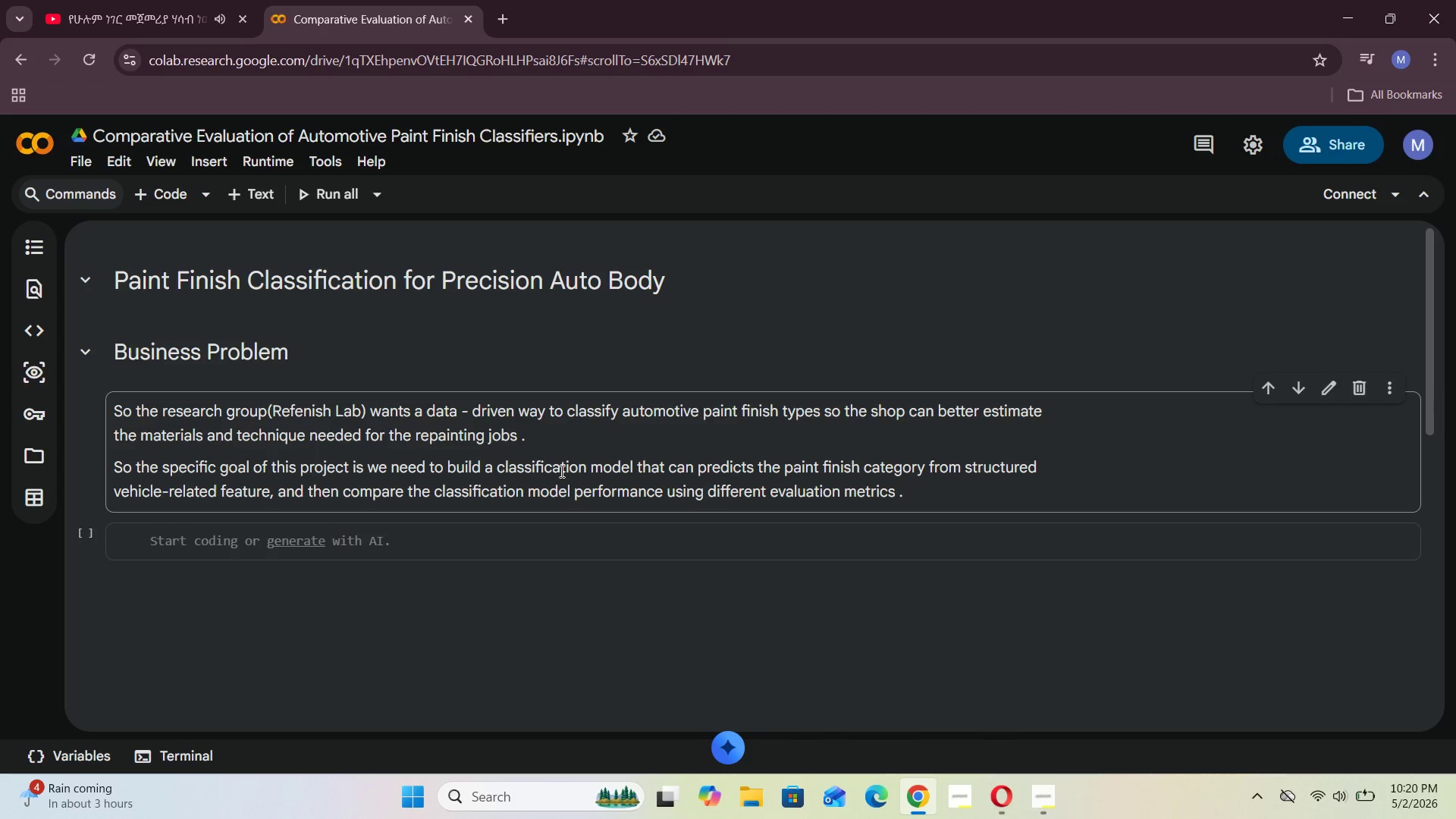 
wait(31.72)
 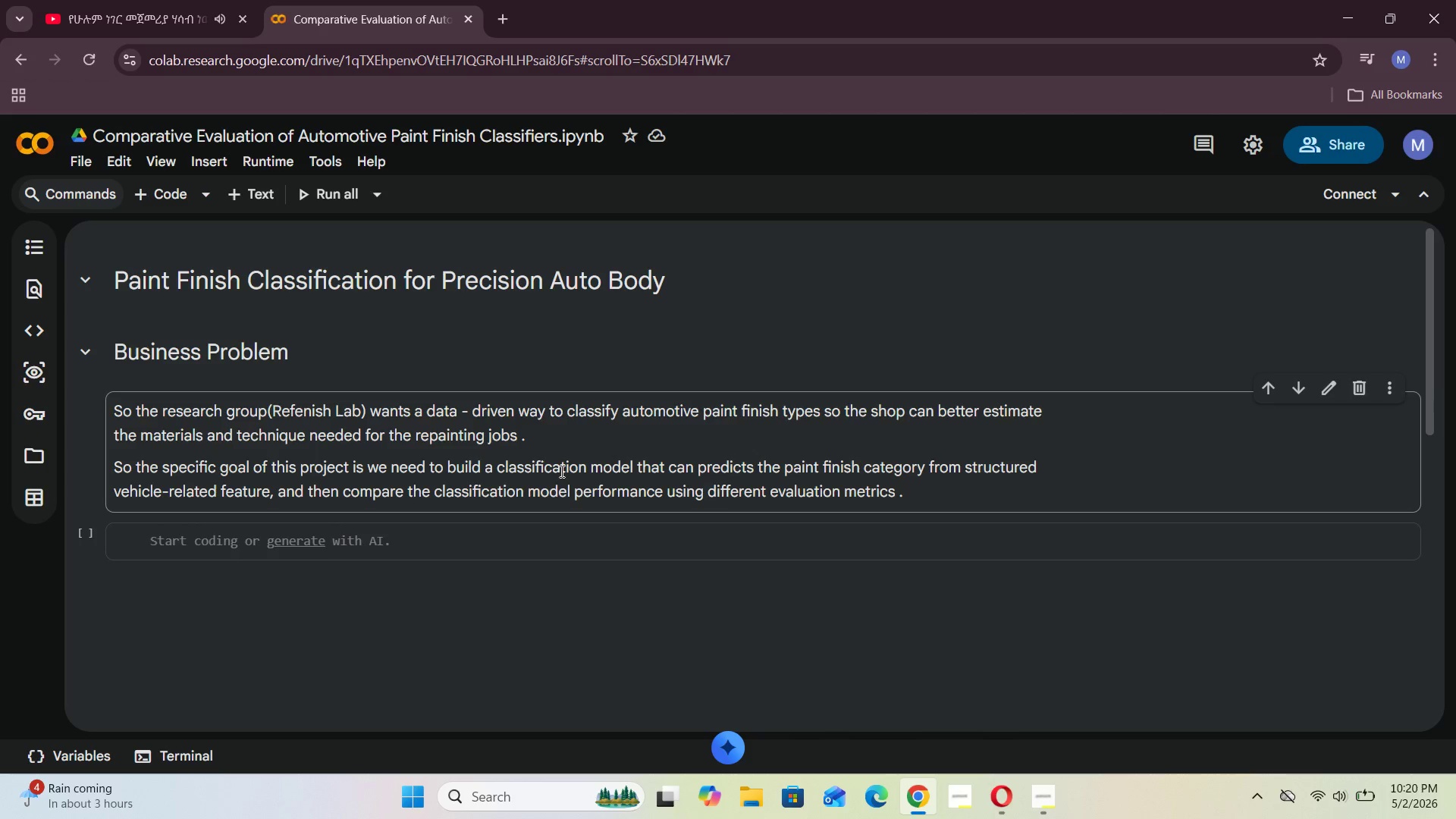 
left_click([245, 199])
 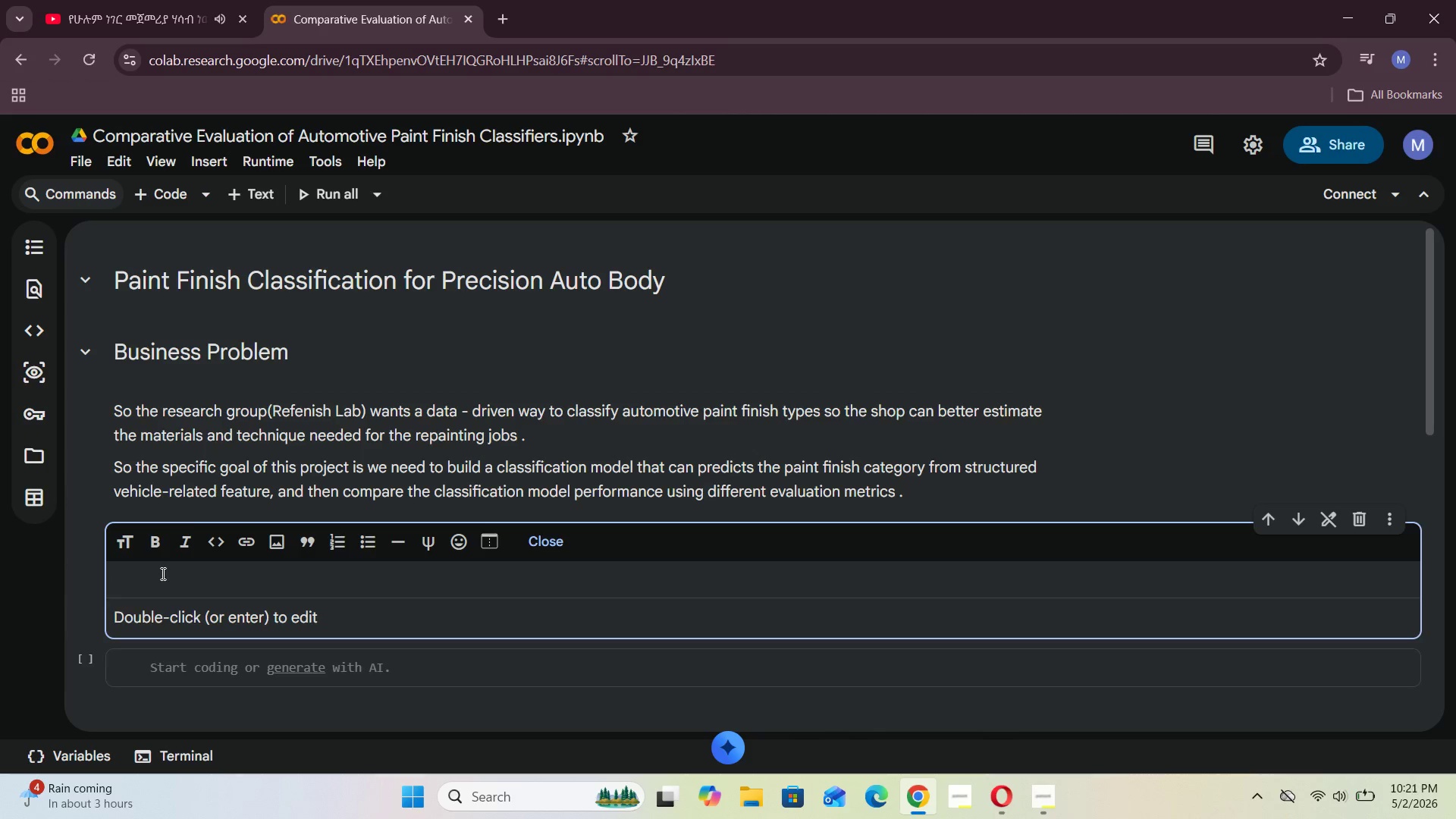 
left_click([162, 573])
 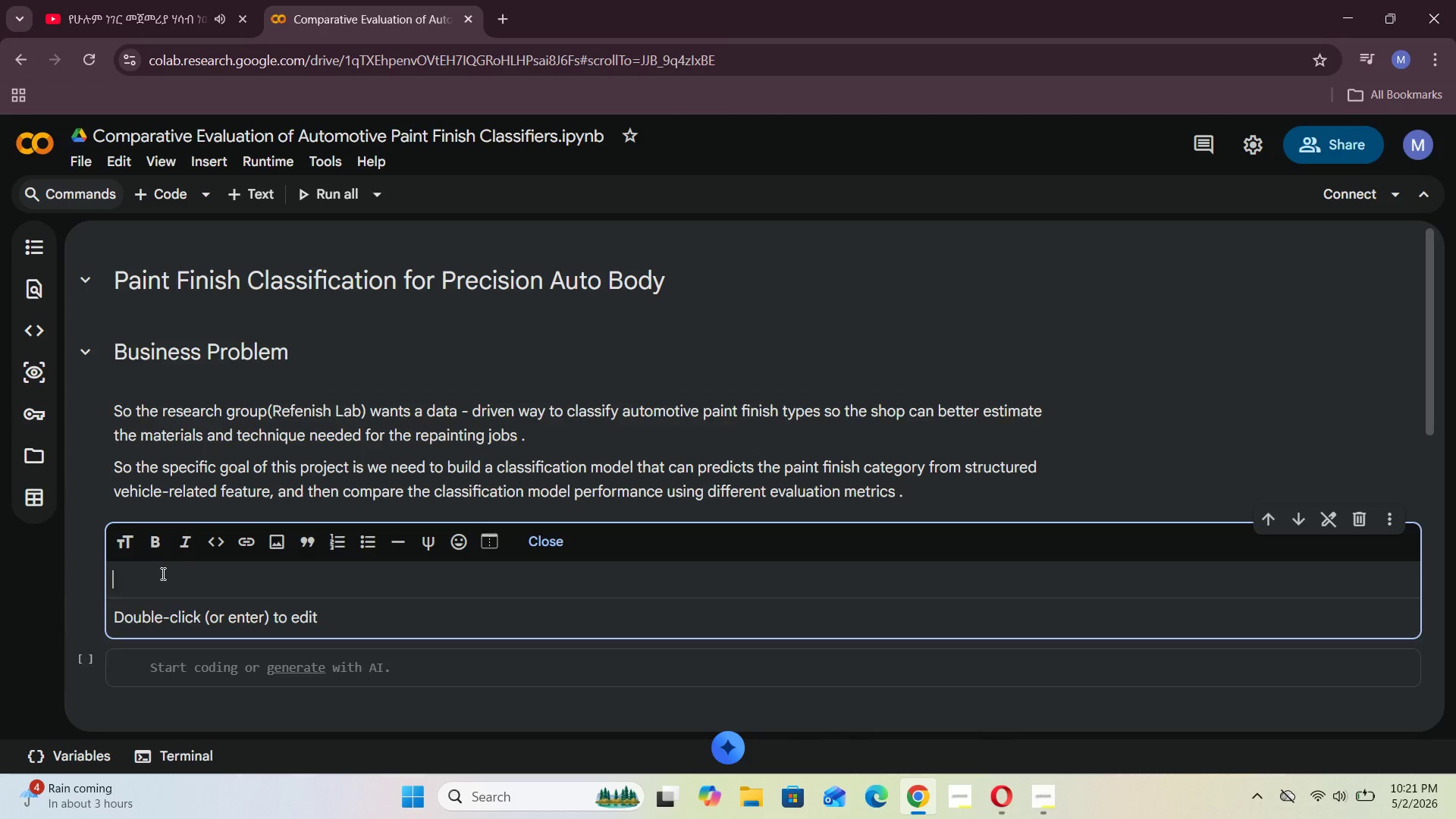 
type(S what s the objective of this project ? )
 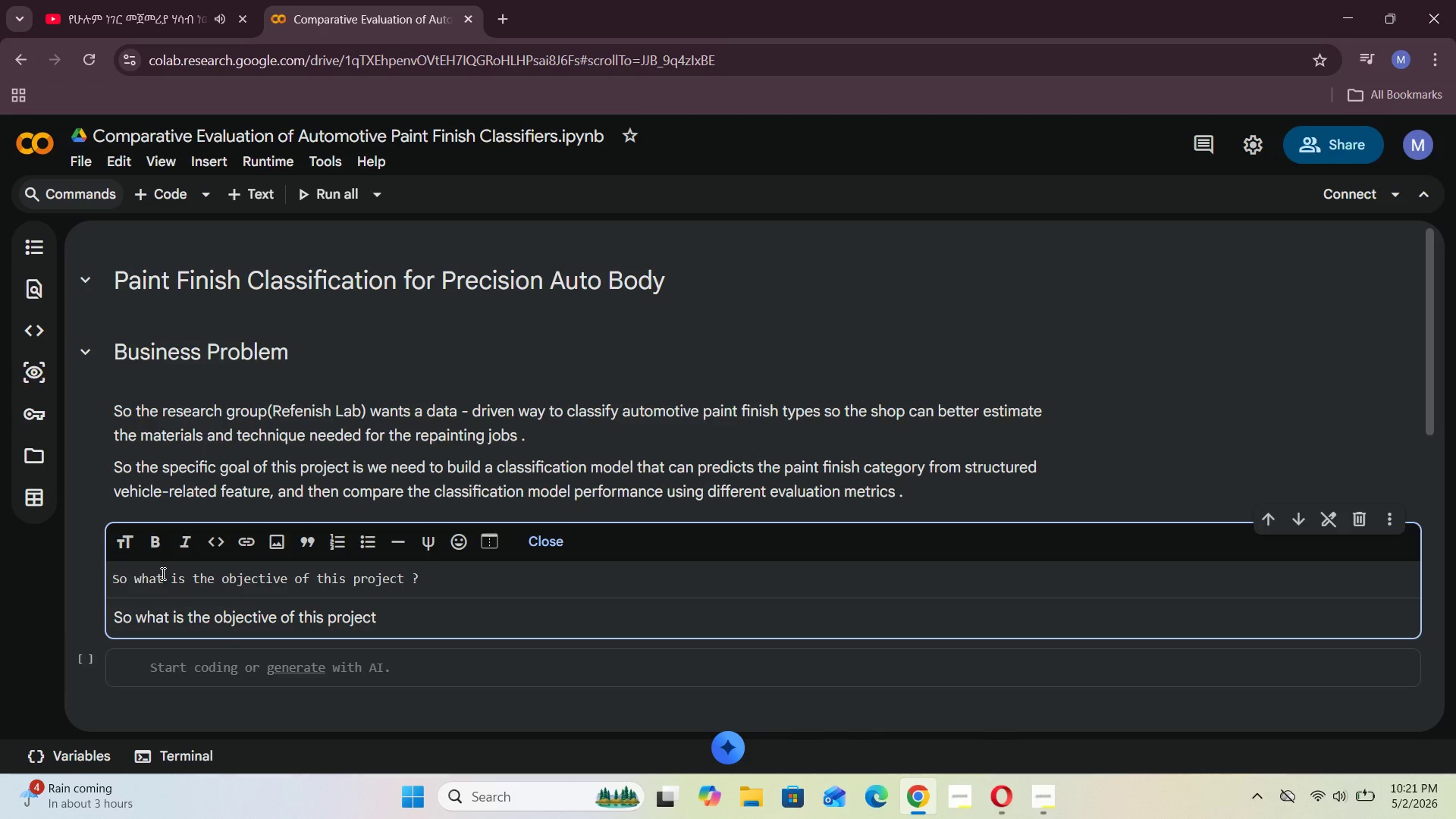 
key(Enter)
 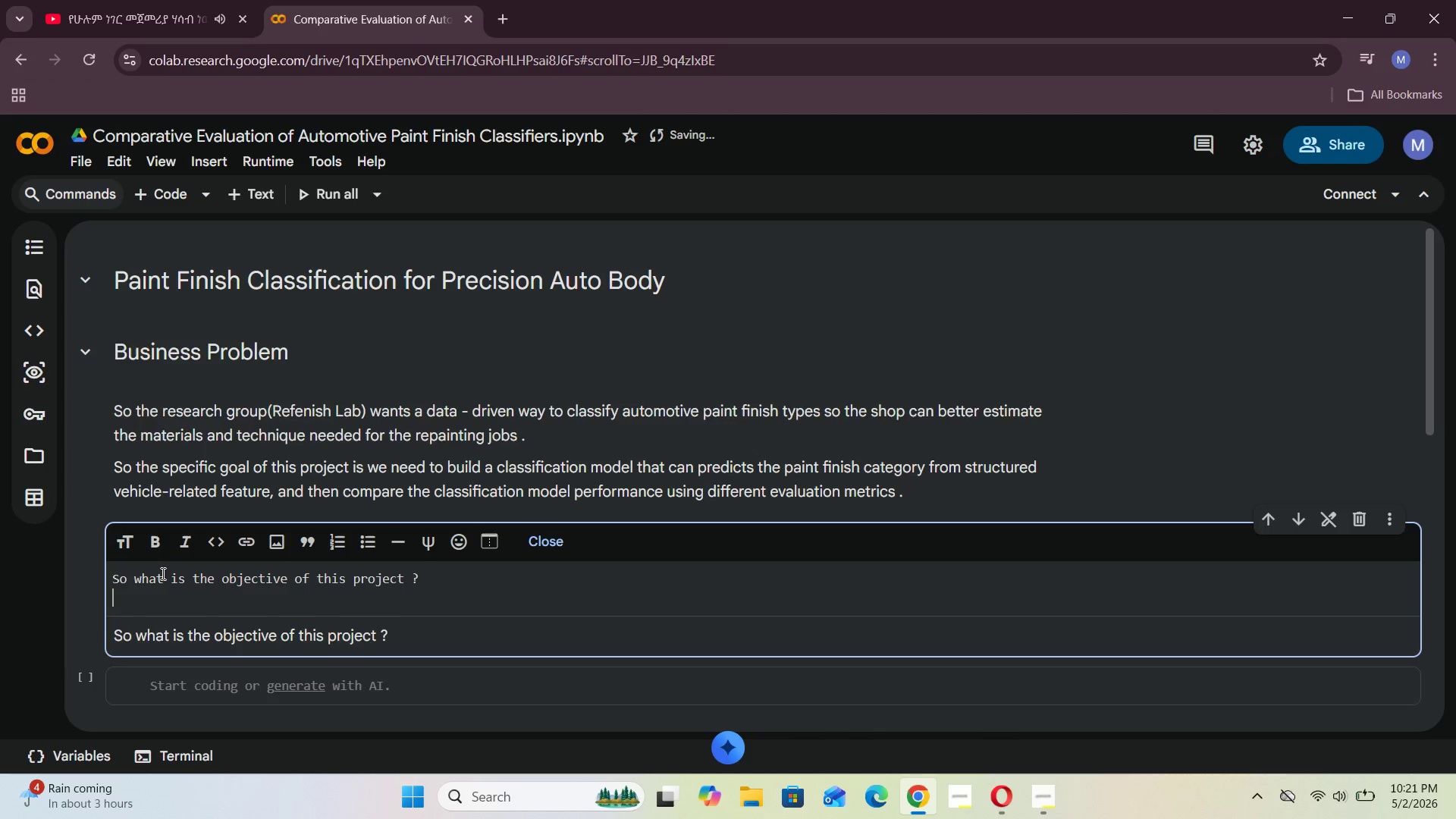 
key(Enter)
 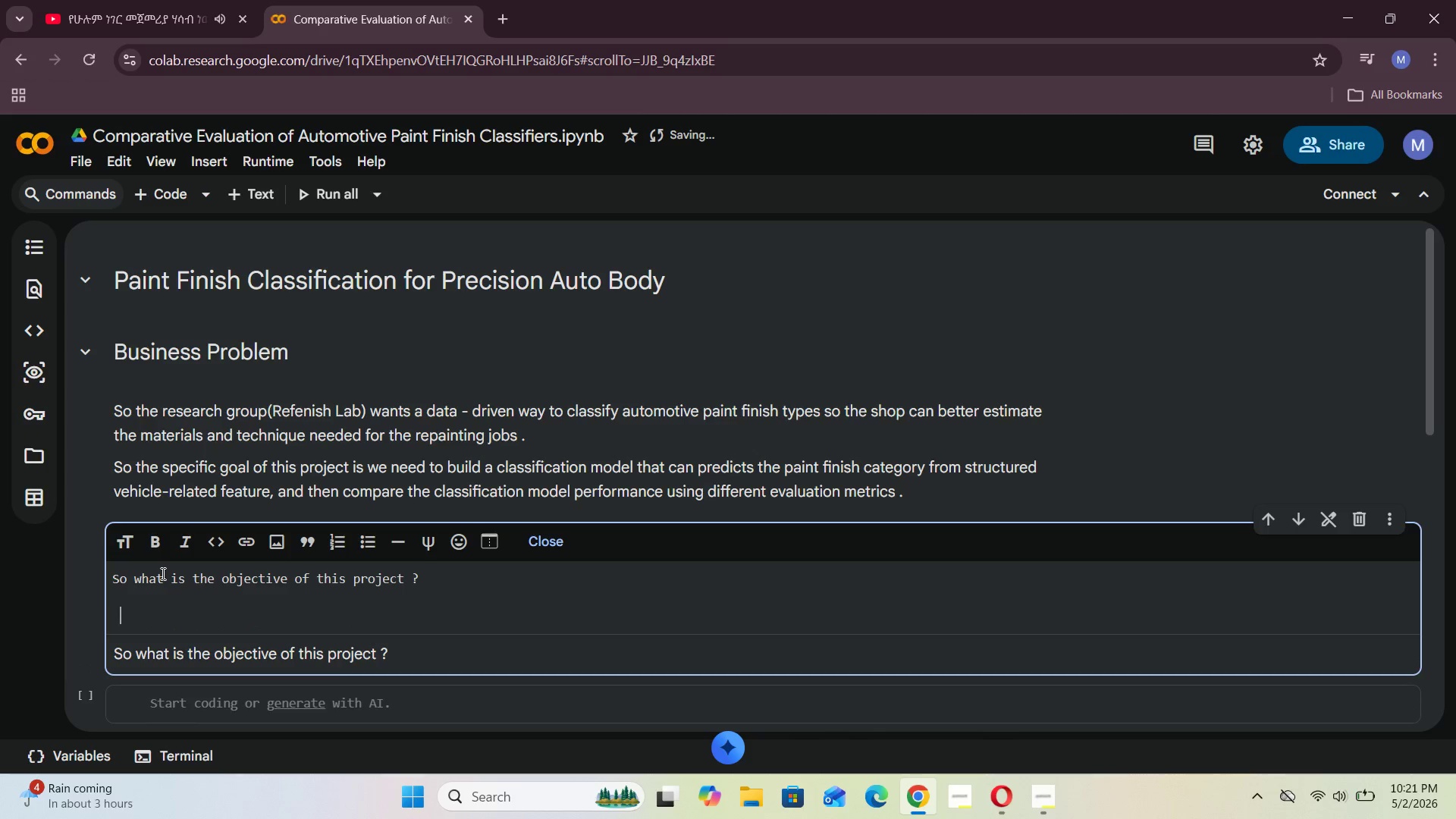 
type(   - W e)
key(Backspace)
key(Backspace)
type(e need to load th)
key(Backspace)
key(Backspace)
type(and inspect the paint finish dataset )
 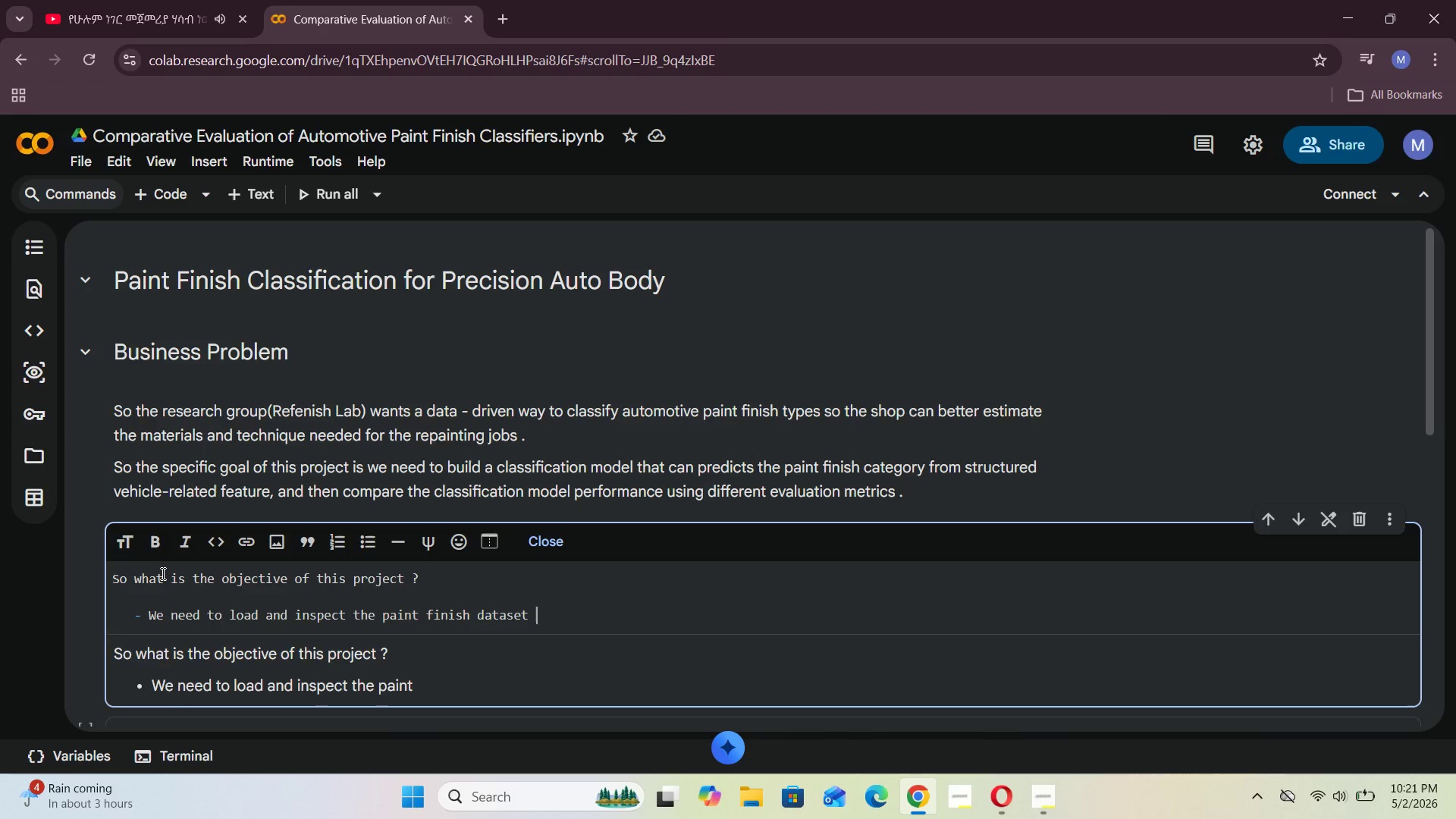 
key(Enter)
 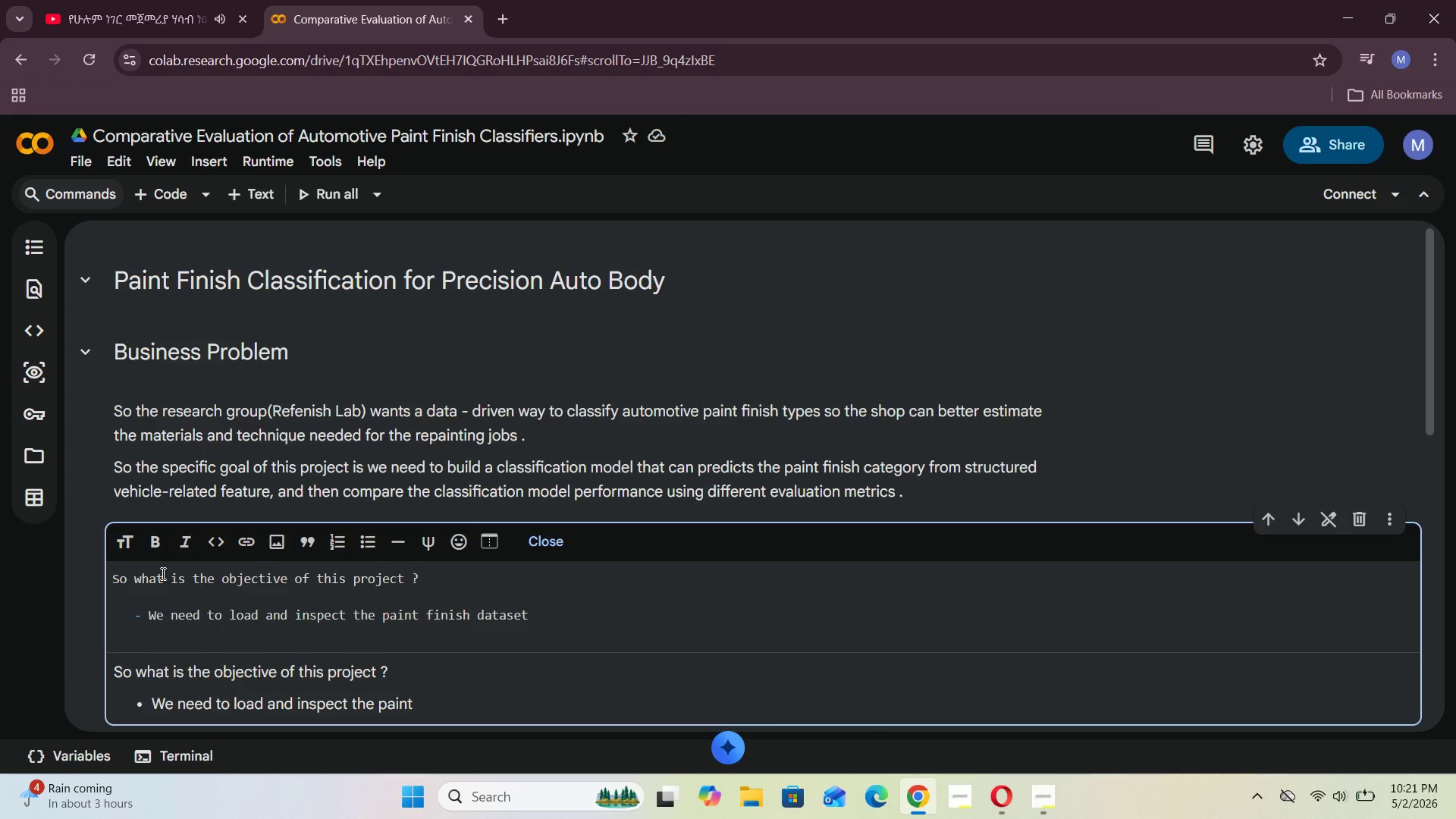 
type(- then )
 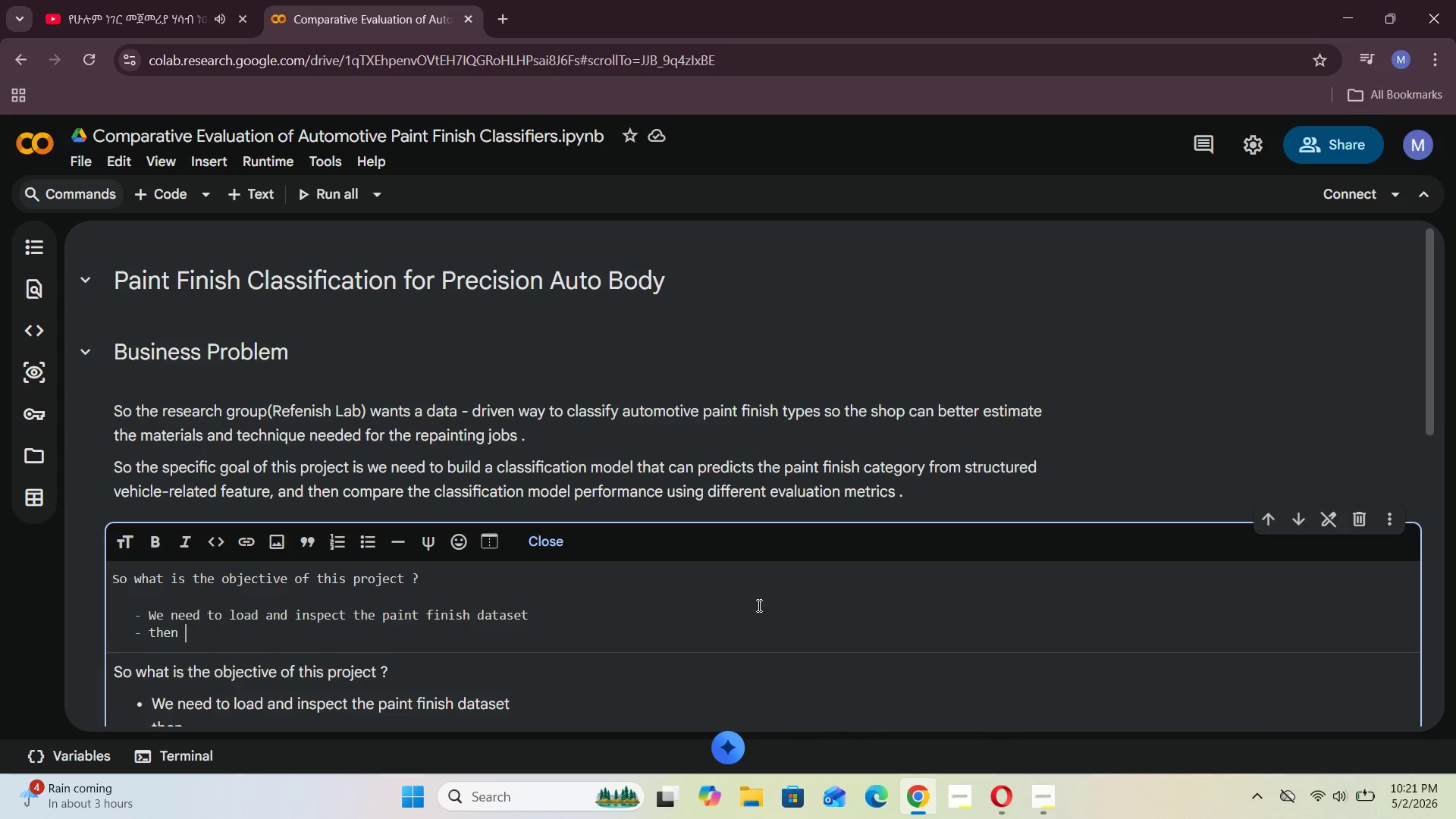 
left_click([1054, 797])
 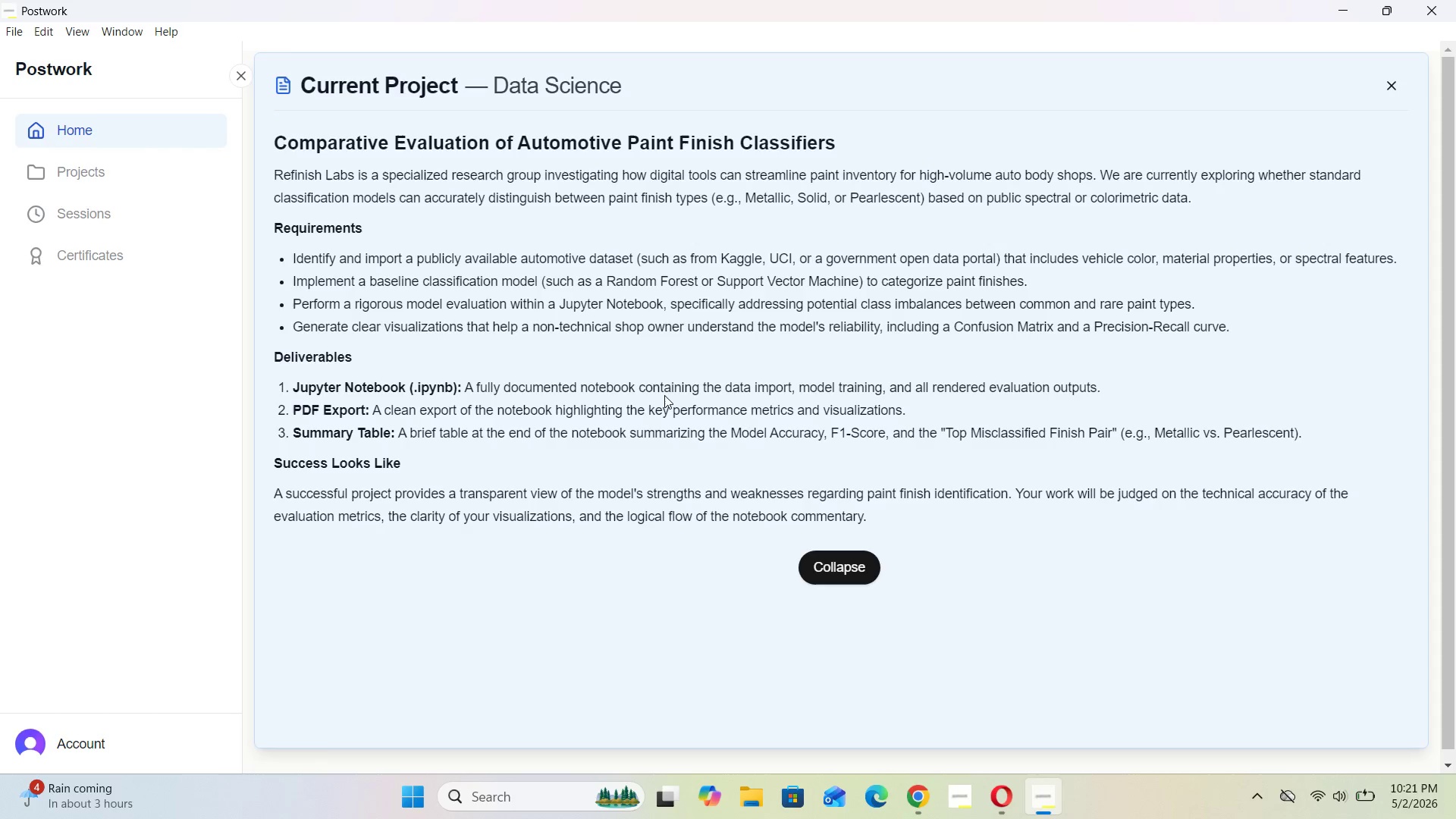 
wait(13.3)
 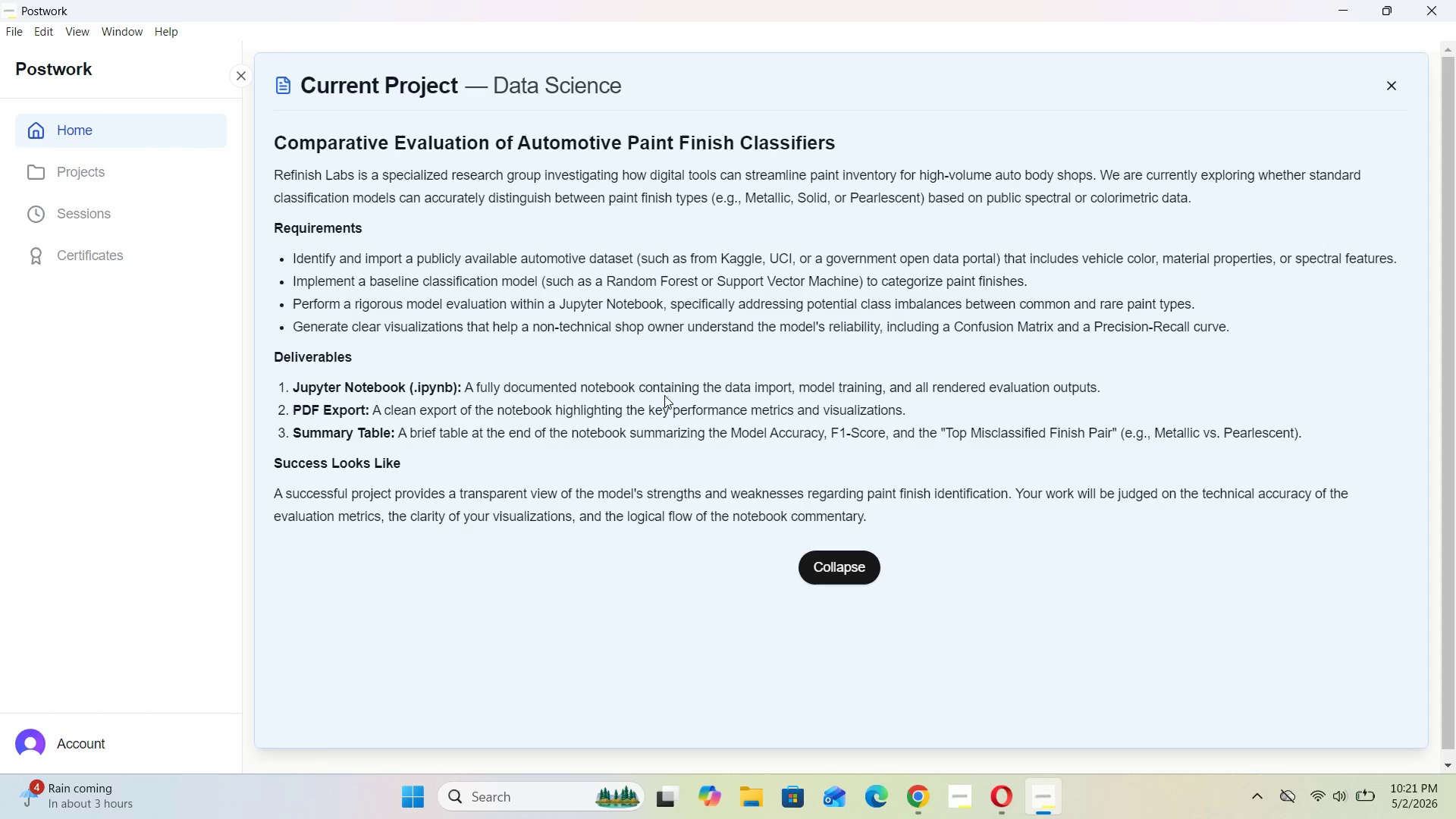 
type(WE NEED )
key(Backspace)
key(Backspace)
key(Backspace)
key(Backspace)
key(Backspace)
key(Backspace)
key(Backspace)
type(e to identify out=r )
key(Backspace)
key(Backspace)
key(Backspace)
key(Backspace)
type(r target varib)
key(Backspace)
type(able and look A)
key(Backspace)
key(Backspace)
type( at its[NumLock]'s )
key(Backspace)
key(Backspace)
key(Backspace)
key(Backspace)
type('s distribution)
 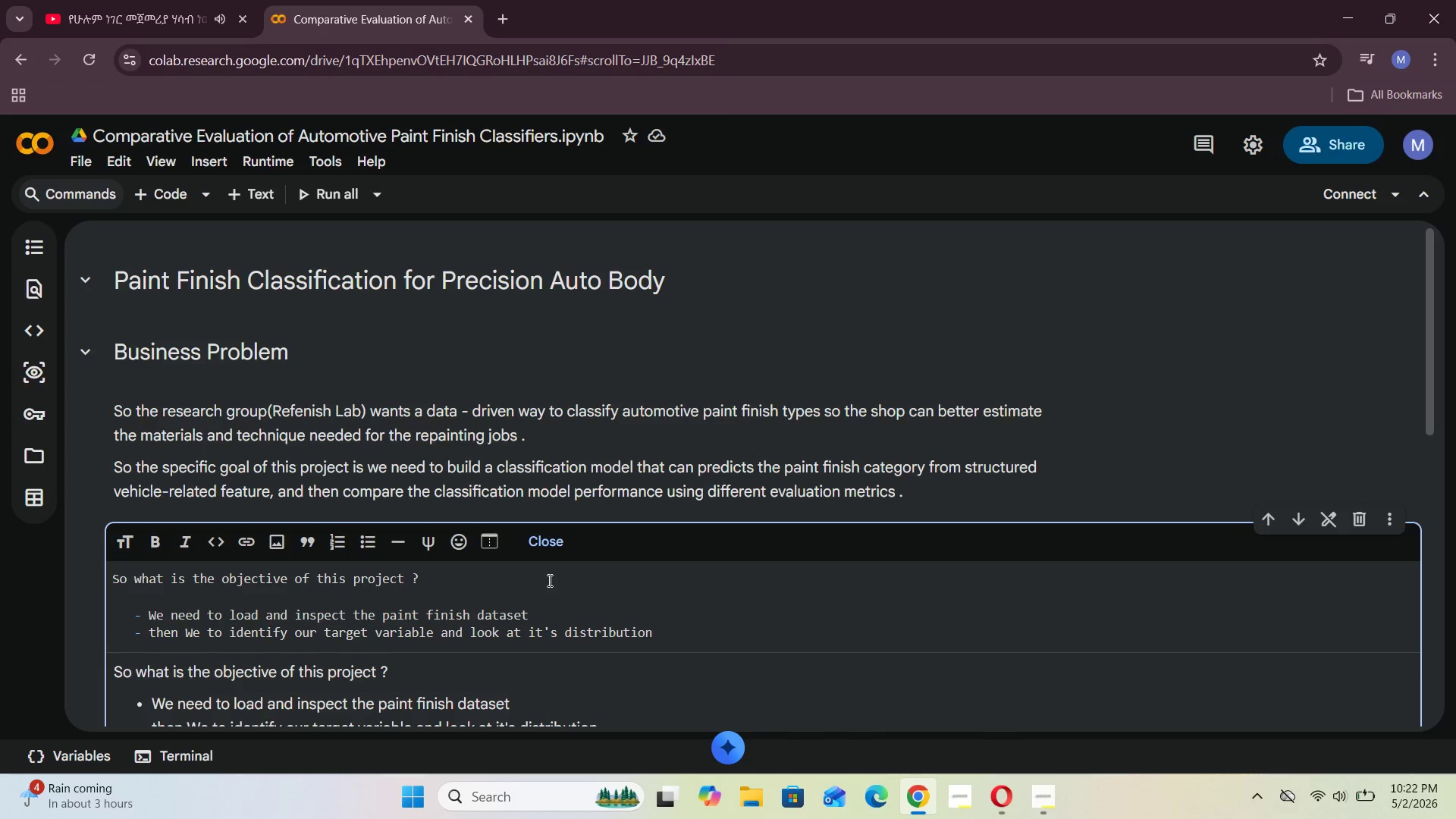 
wait(32.58)
 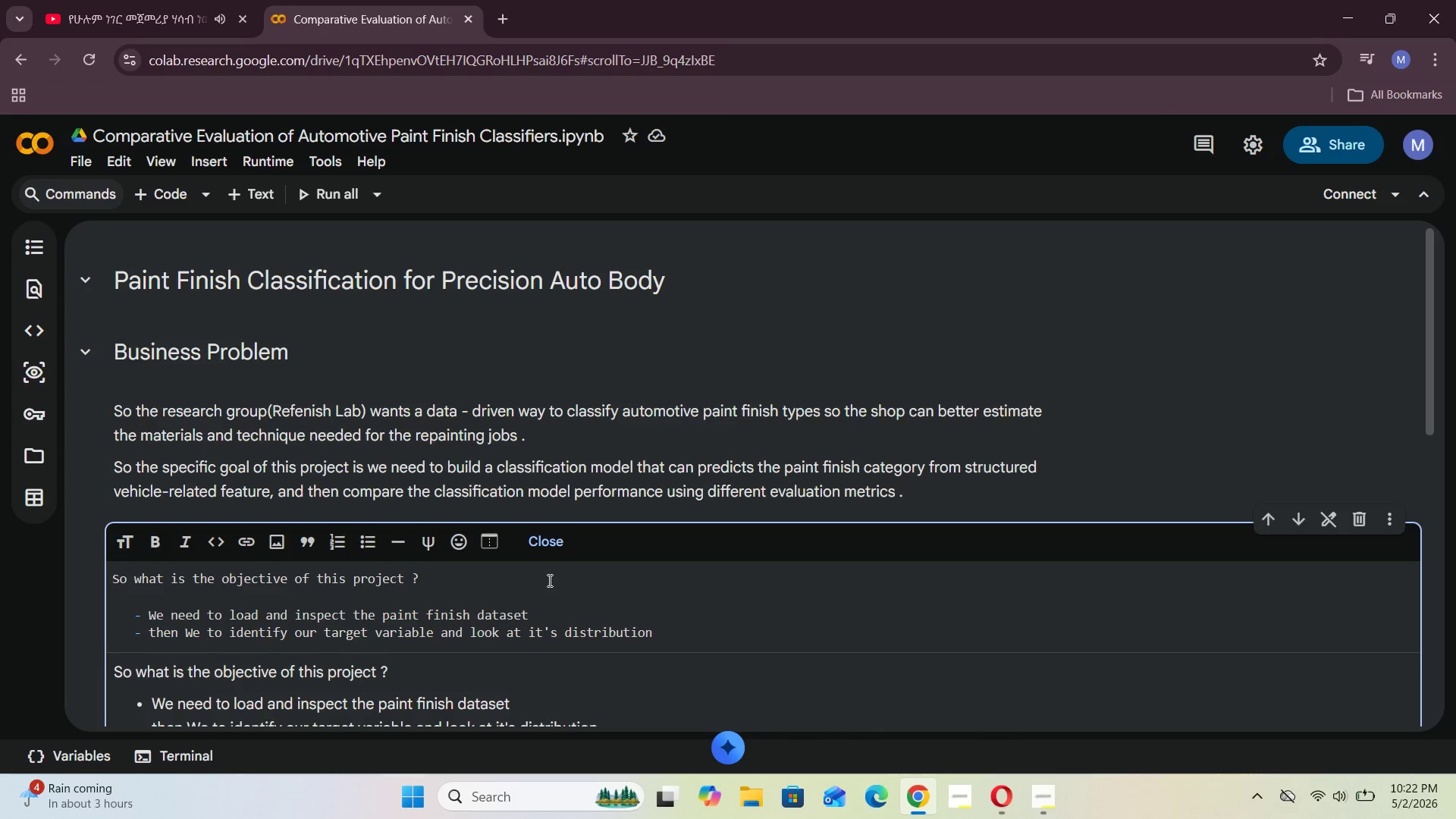 
key(Period)
 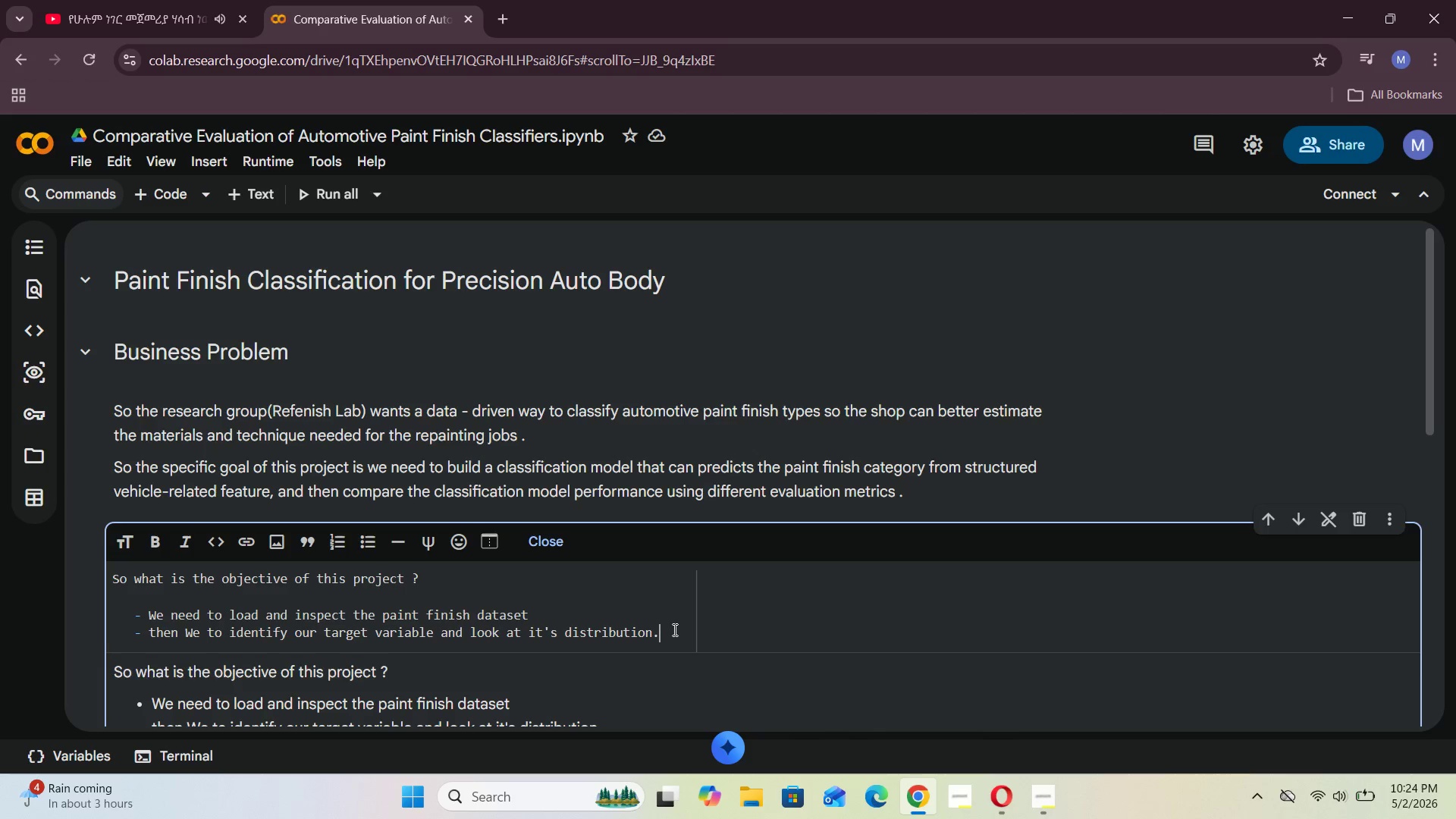 
wait(99.08)
 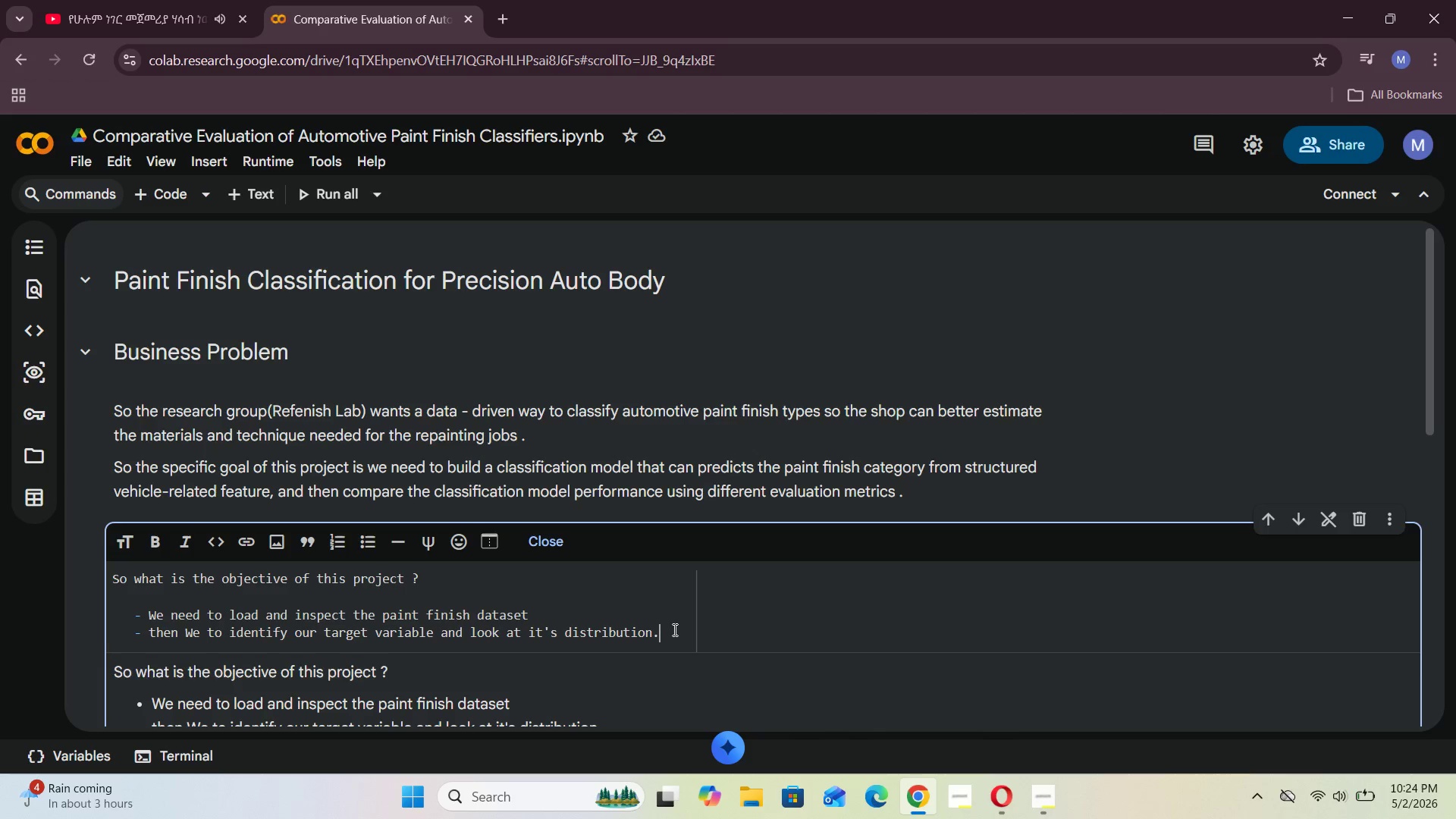 
key(Enter)
 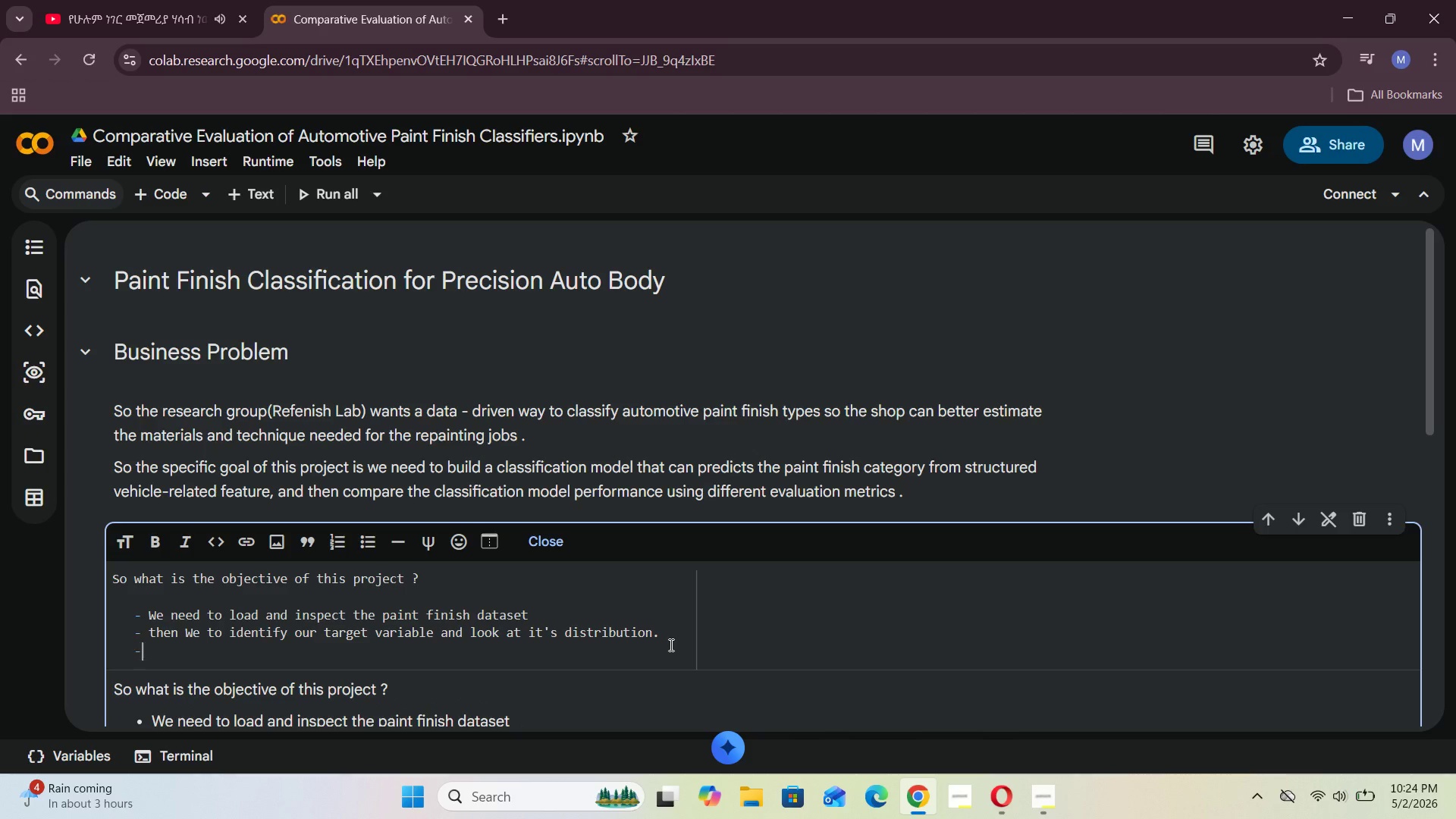 
key(Minus)
 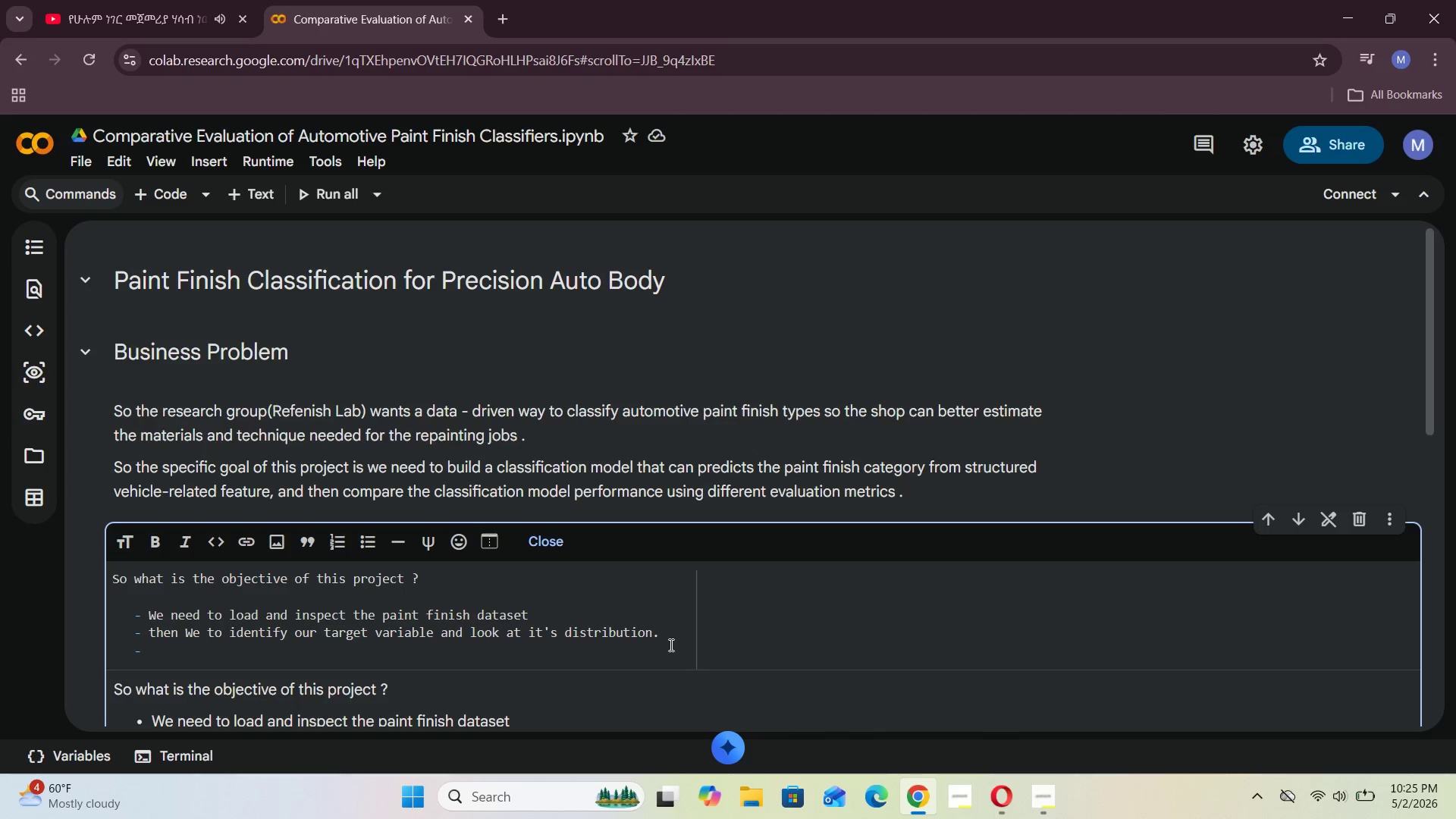 
wait(28.7)
 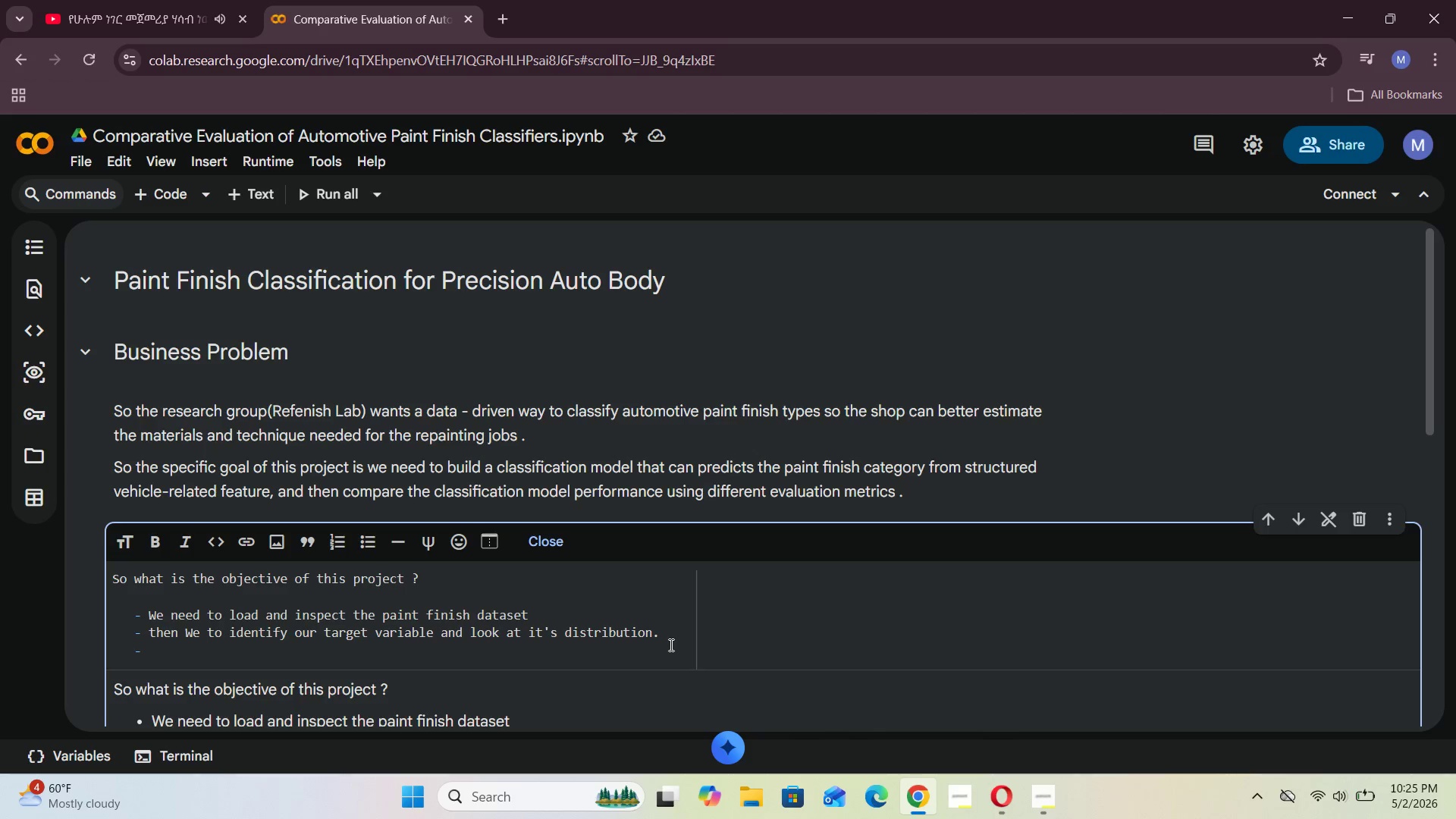 
type( then clean and prepare the )
 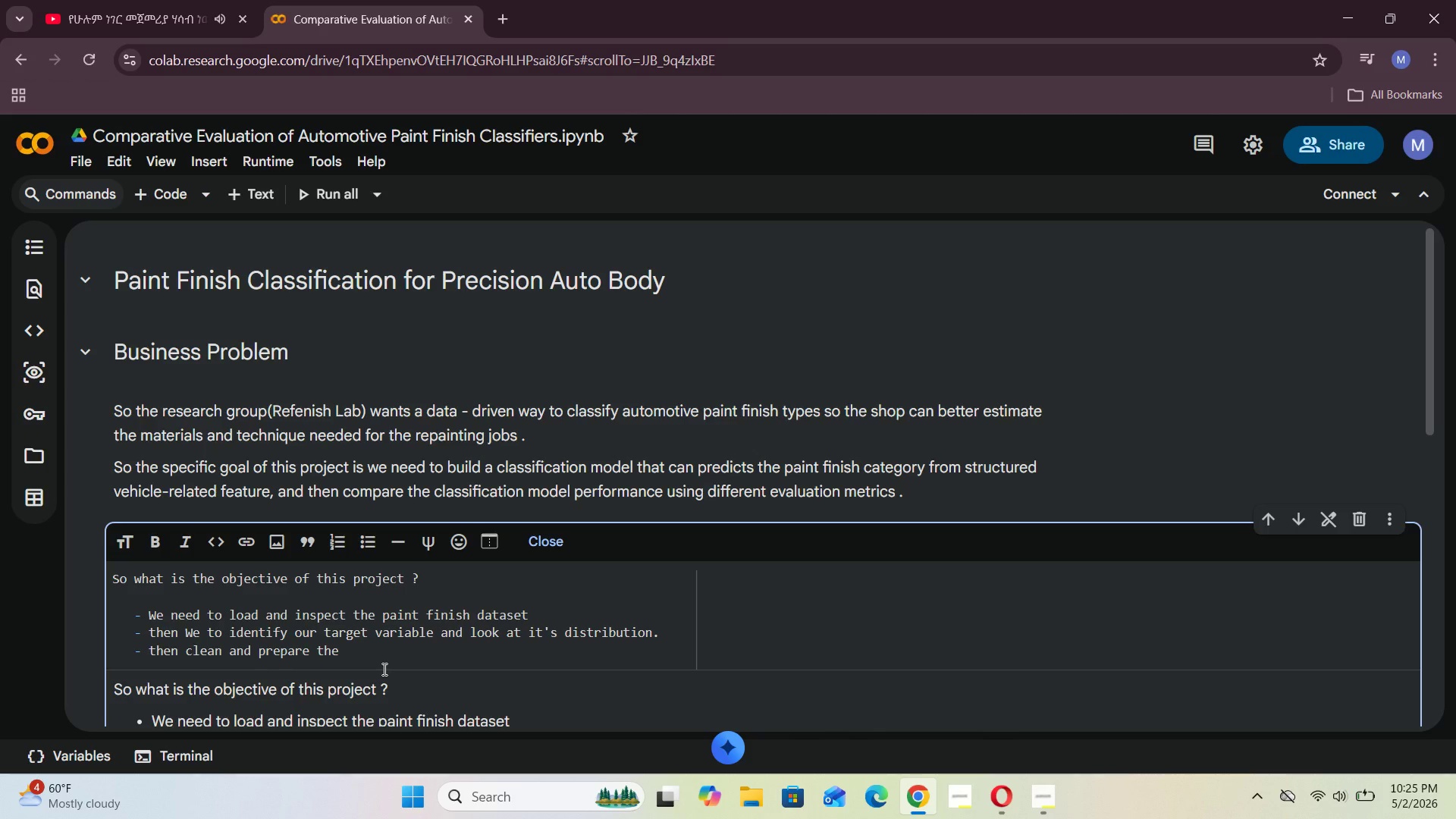 
type(predictor features . )
 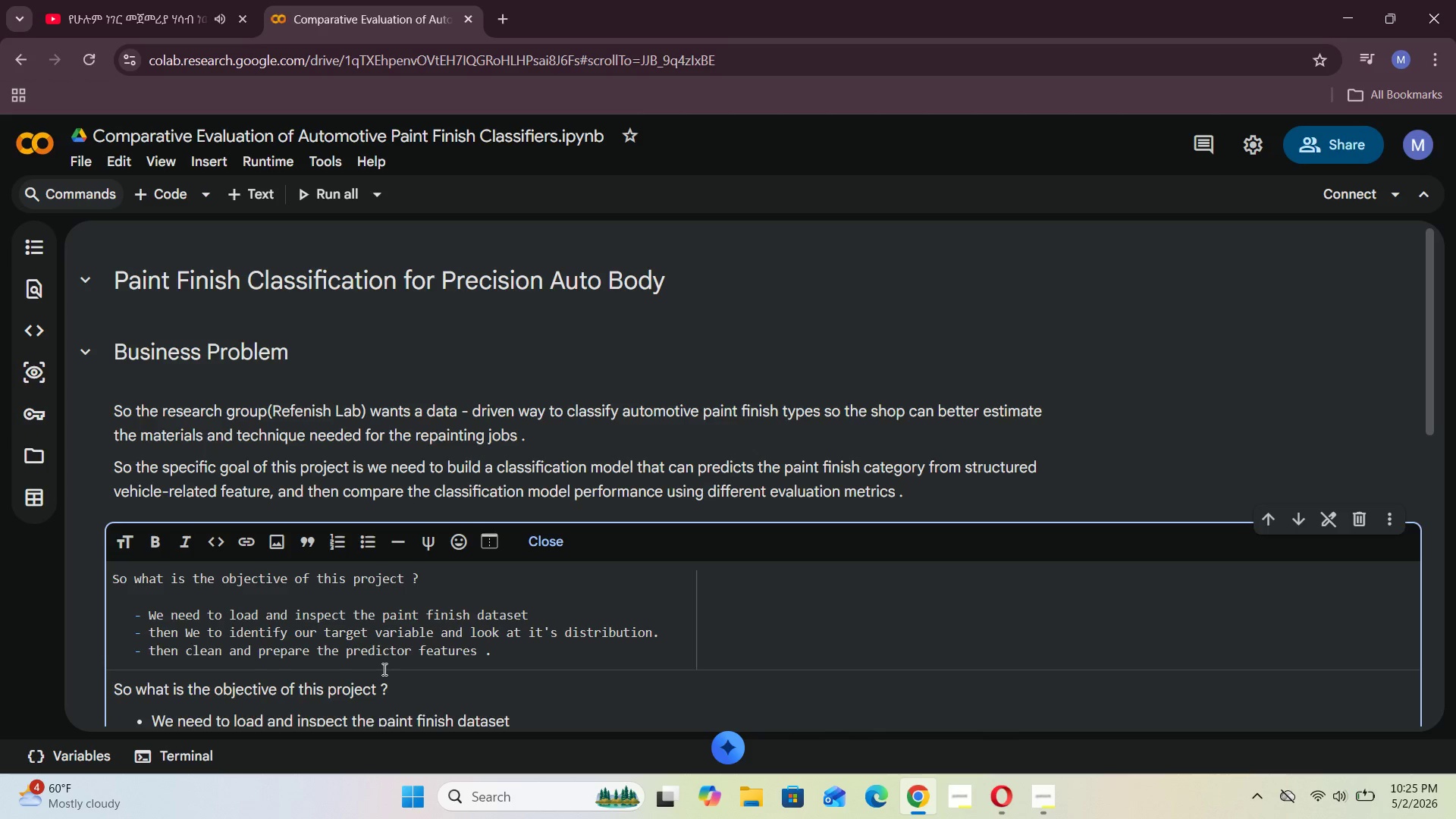 
key(Enter)
 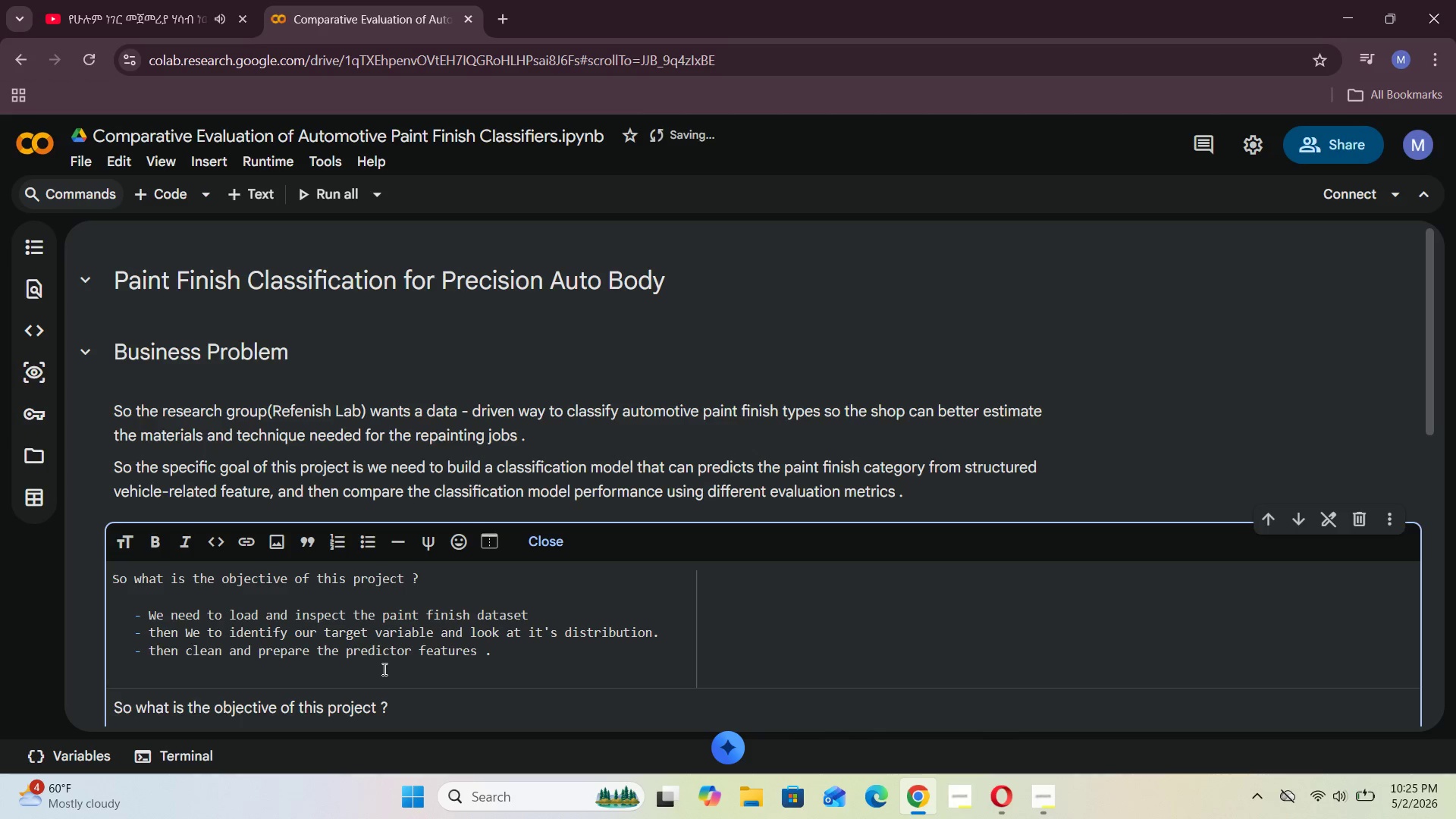 
type(- then train the classification models )
 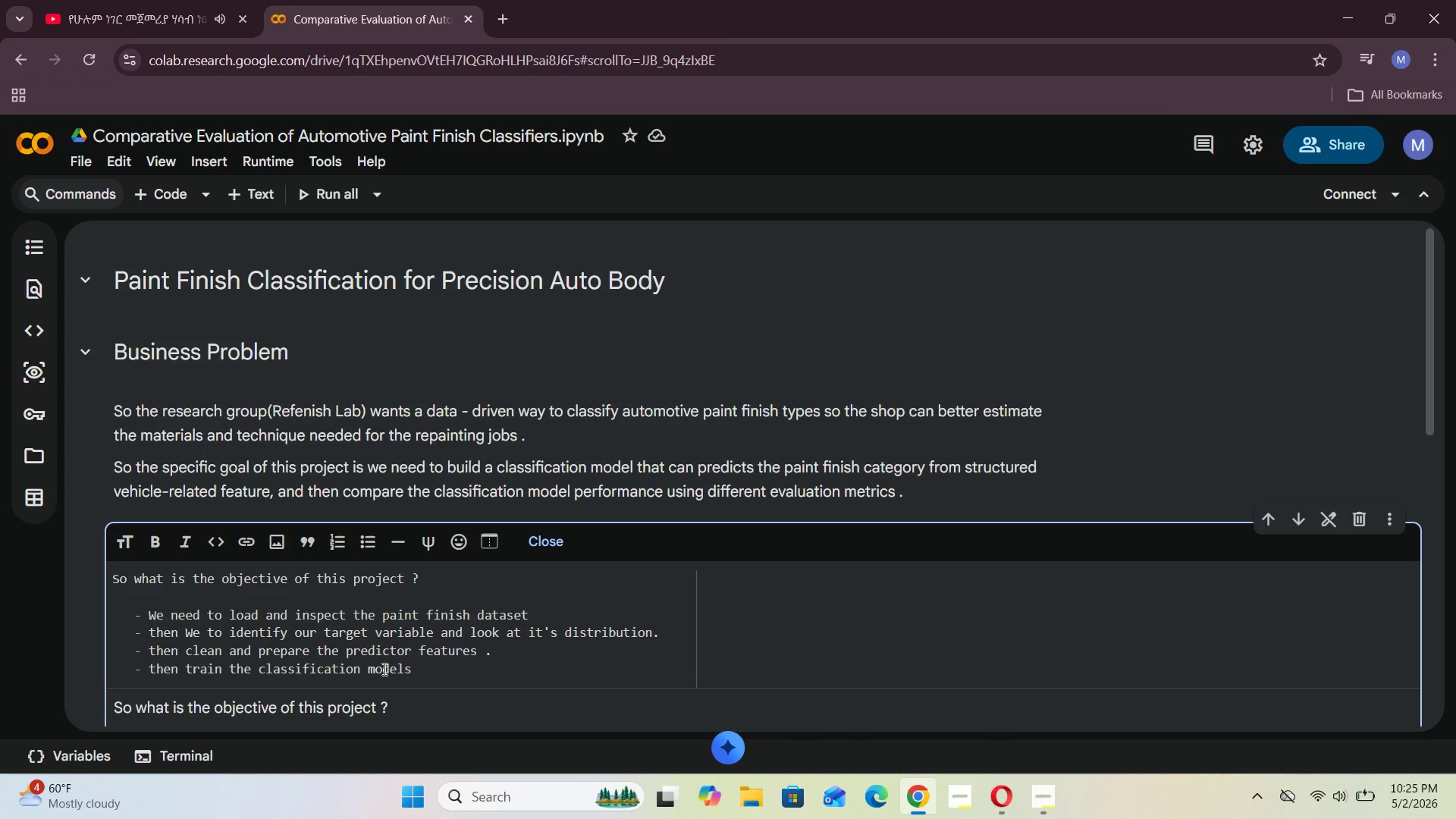 
type(to the )
key(Backspace)
key(Backspace)
type(ose predictor features and target variables pattern )
 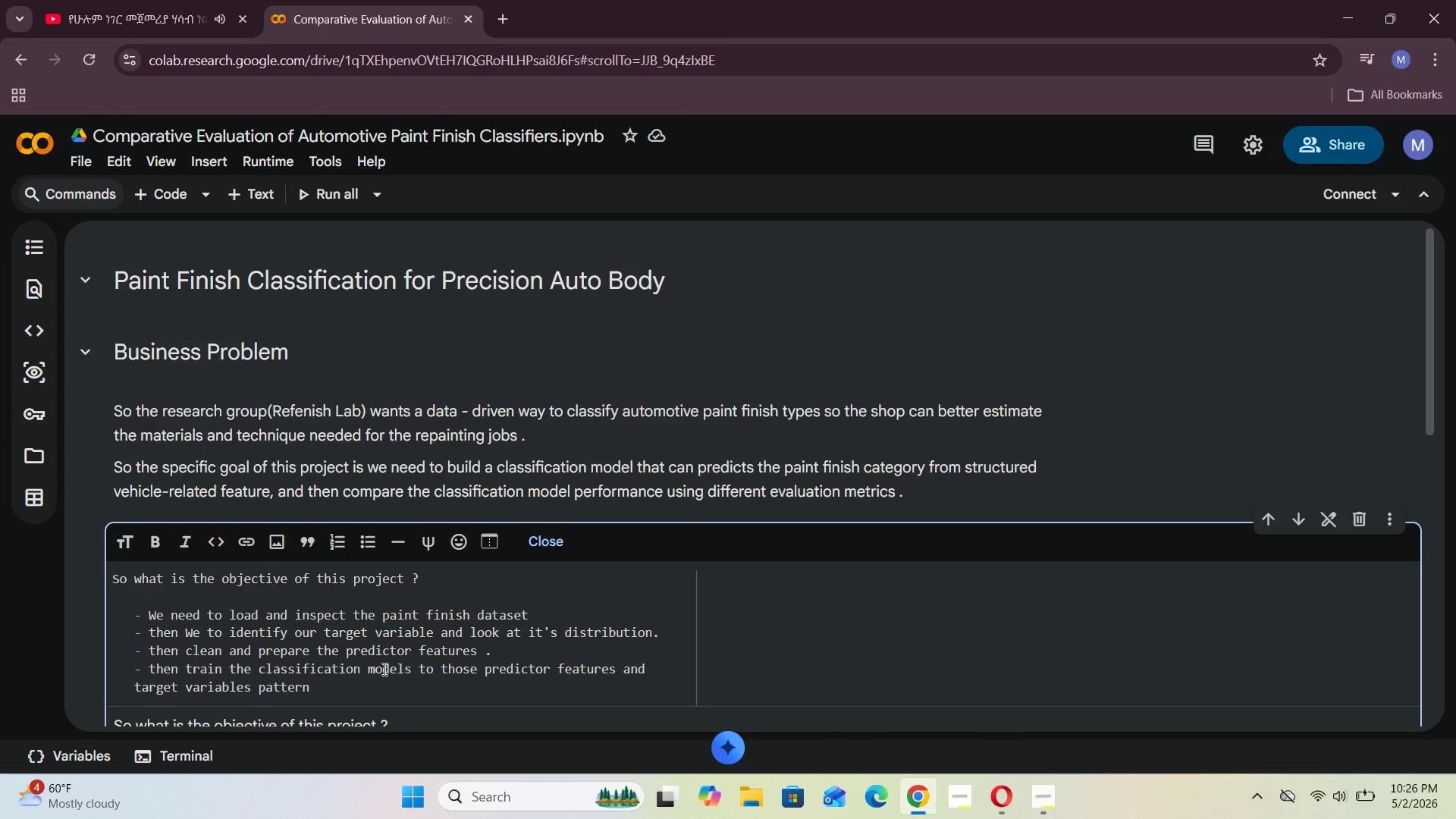 
wait(6.14)
 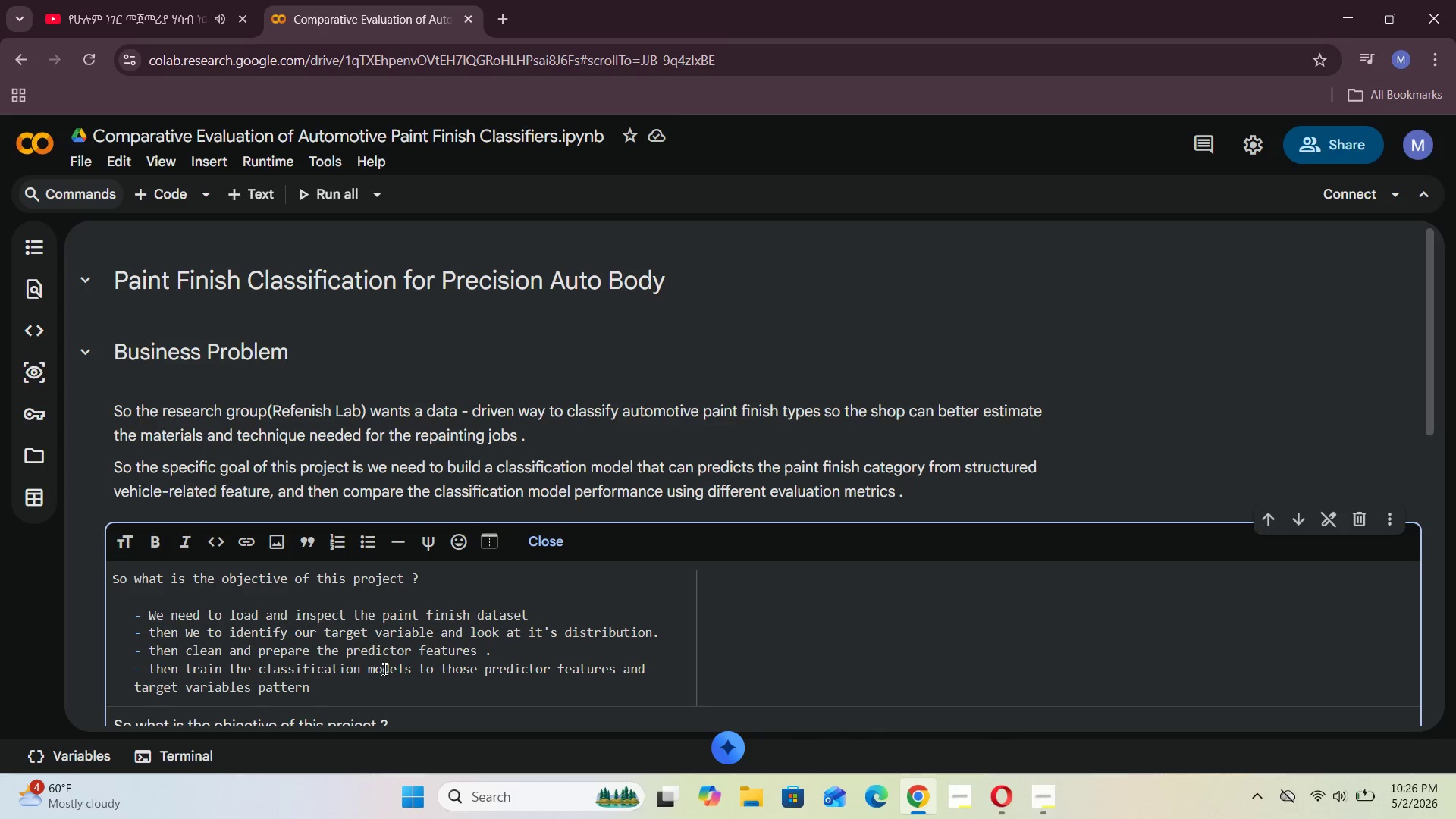 
type(, )
key(Backspace)
key(Backspace)
type(. after this the classification will know the pattern between the predictor features and the target varibales.)
 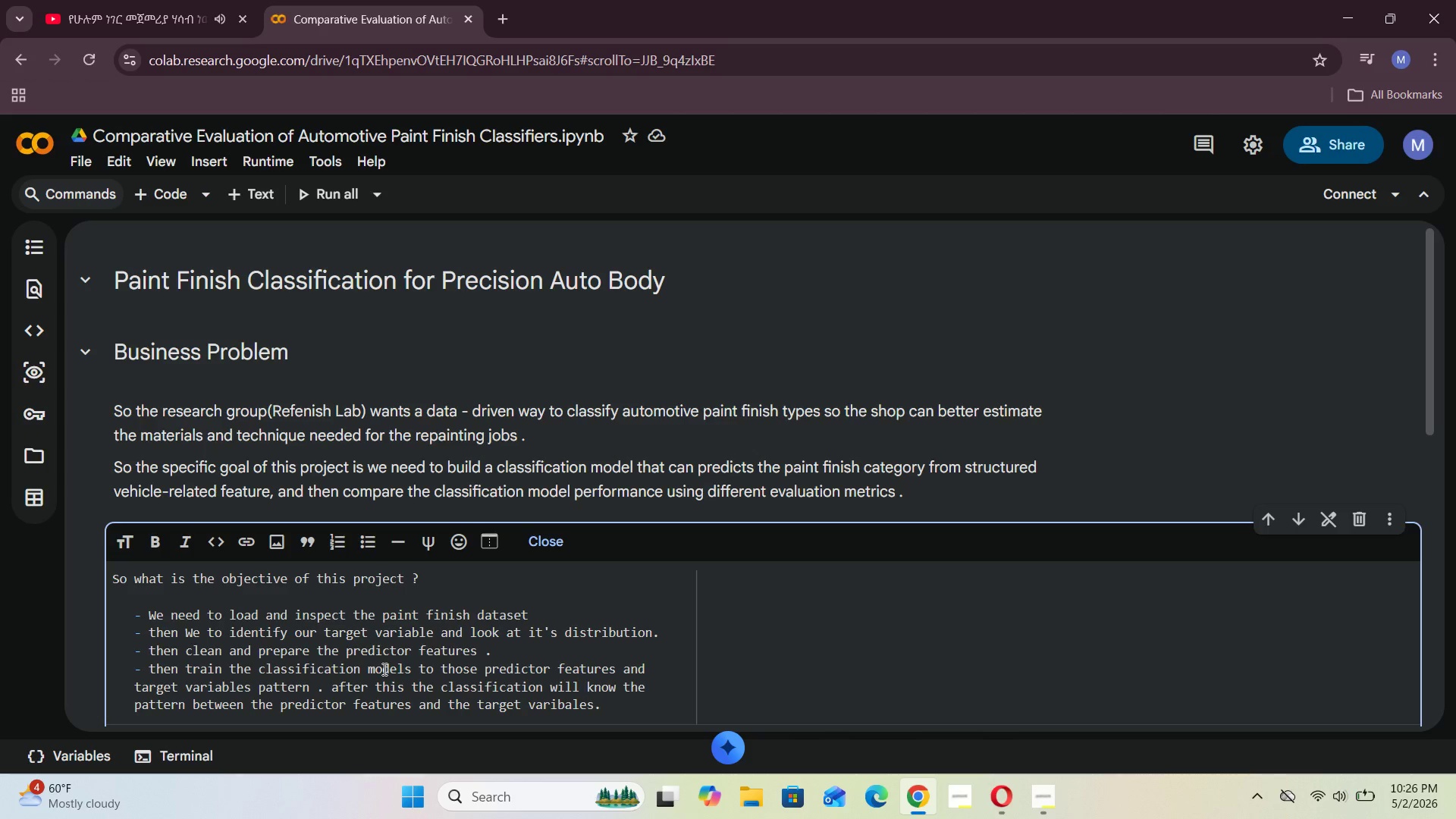 
key(Enter)
 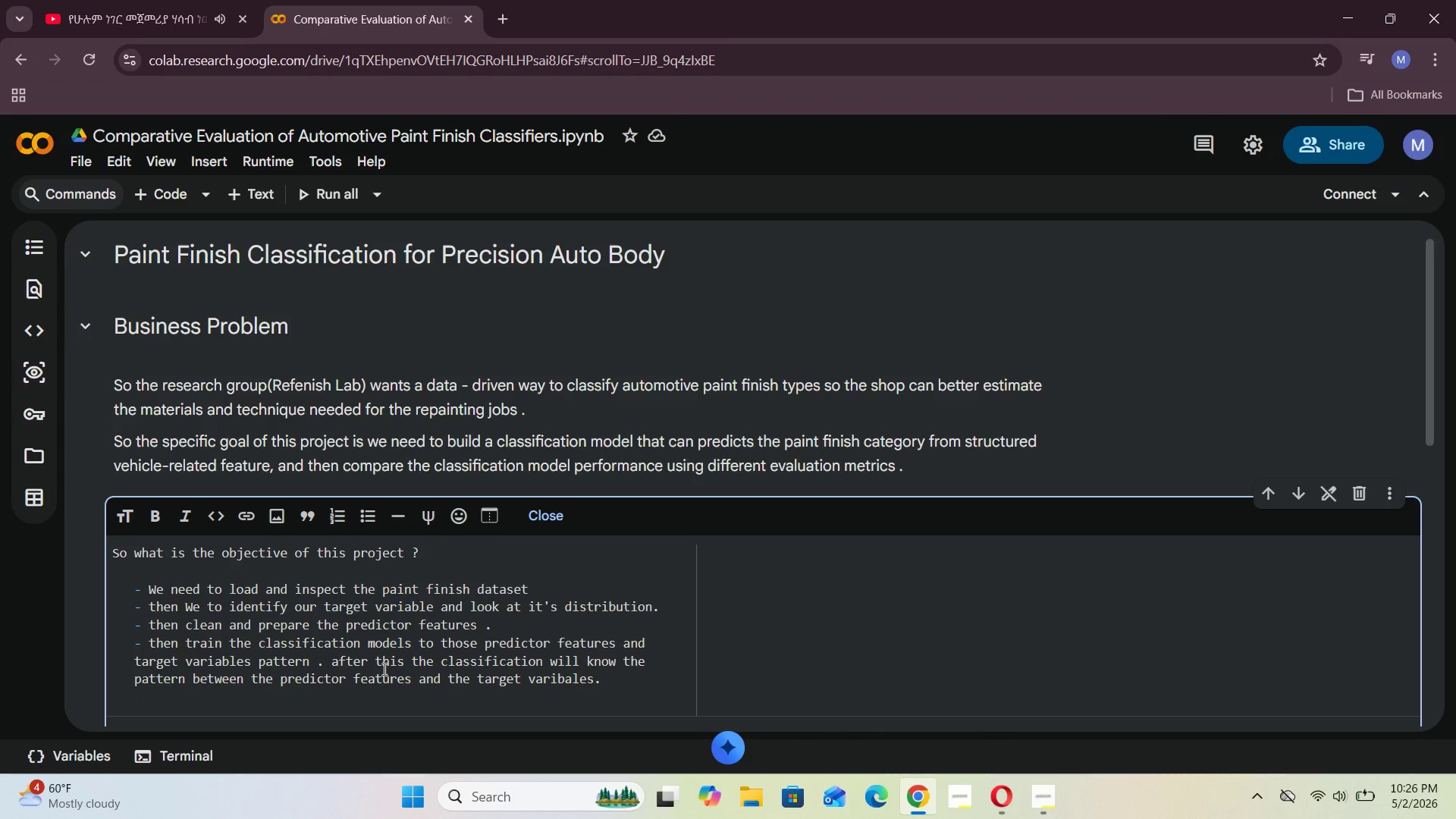 
type(- THen)
key(Backspace)
key(Backspace)
key(Backspace)
type(hen we need to evaluate the )
 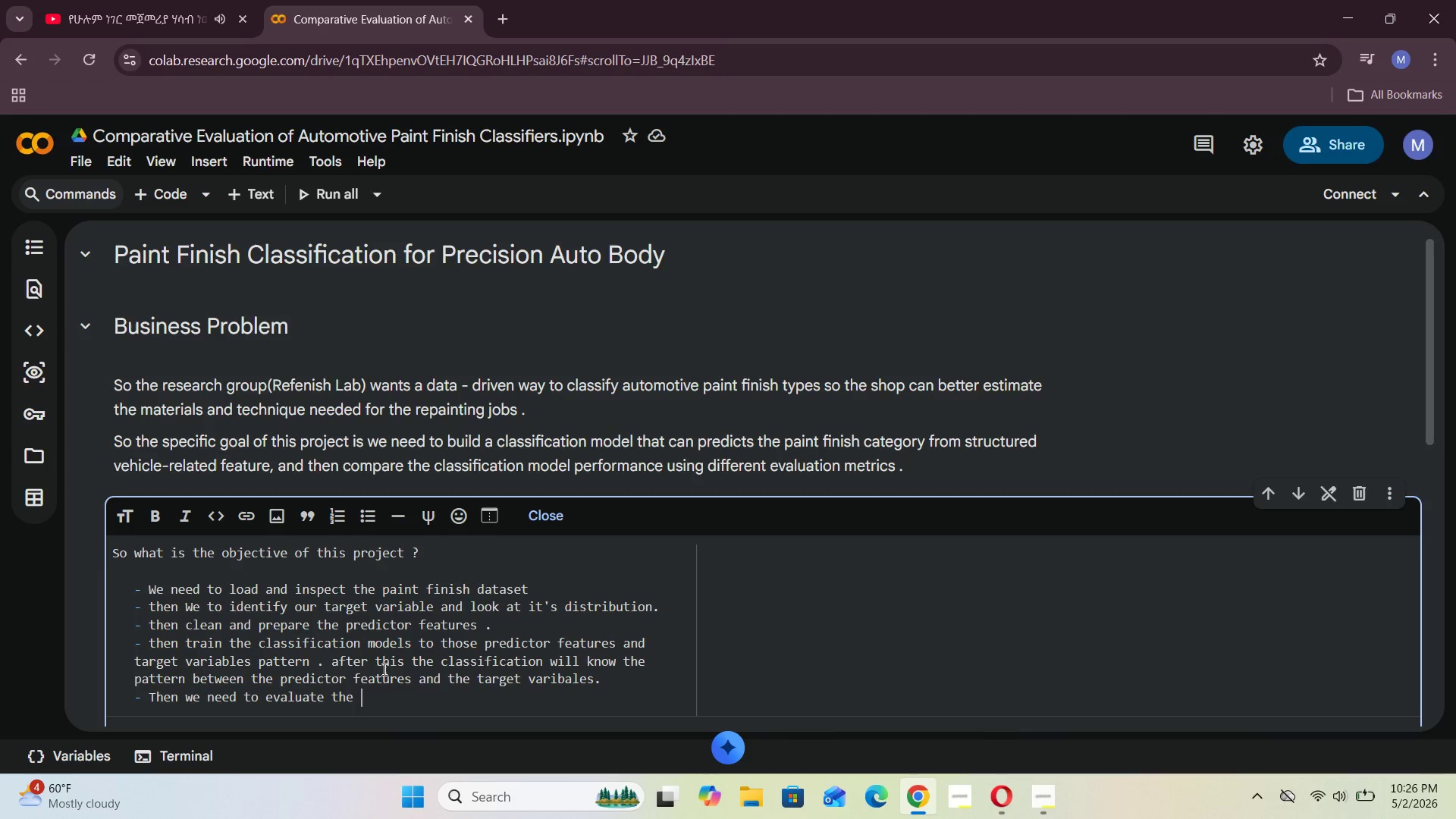 
type(performance of the )
 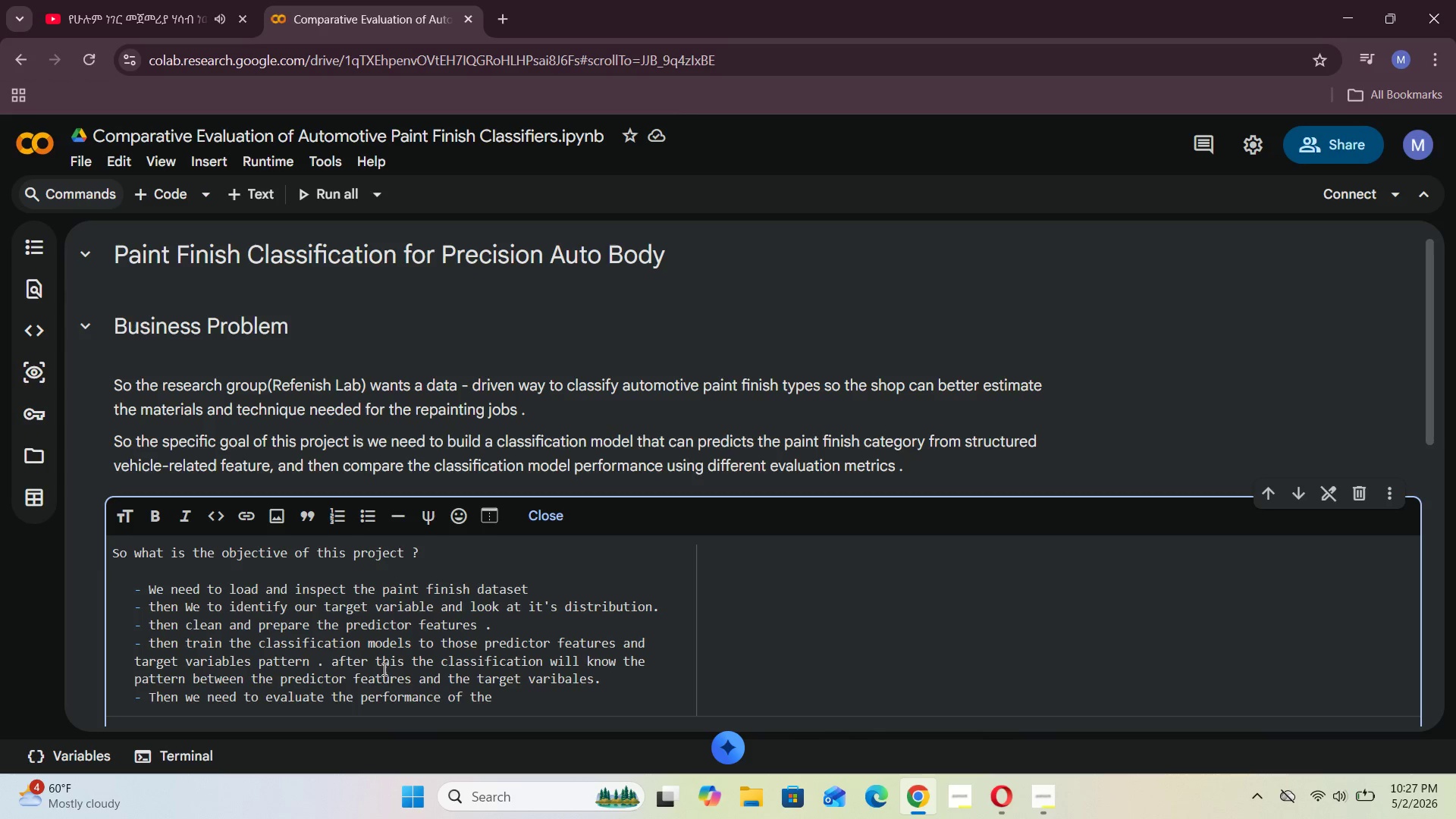 
type(model with confusio matrix , precision-)
key(Backspace)
type( - recall , and)
key(Backspace)
key(Backspace)
key(Backspace)
key(Backspace)
key(Backspace)
key(Backspace)
type( . )
 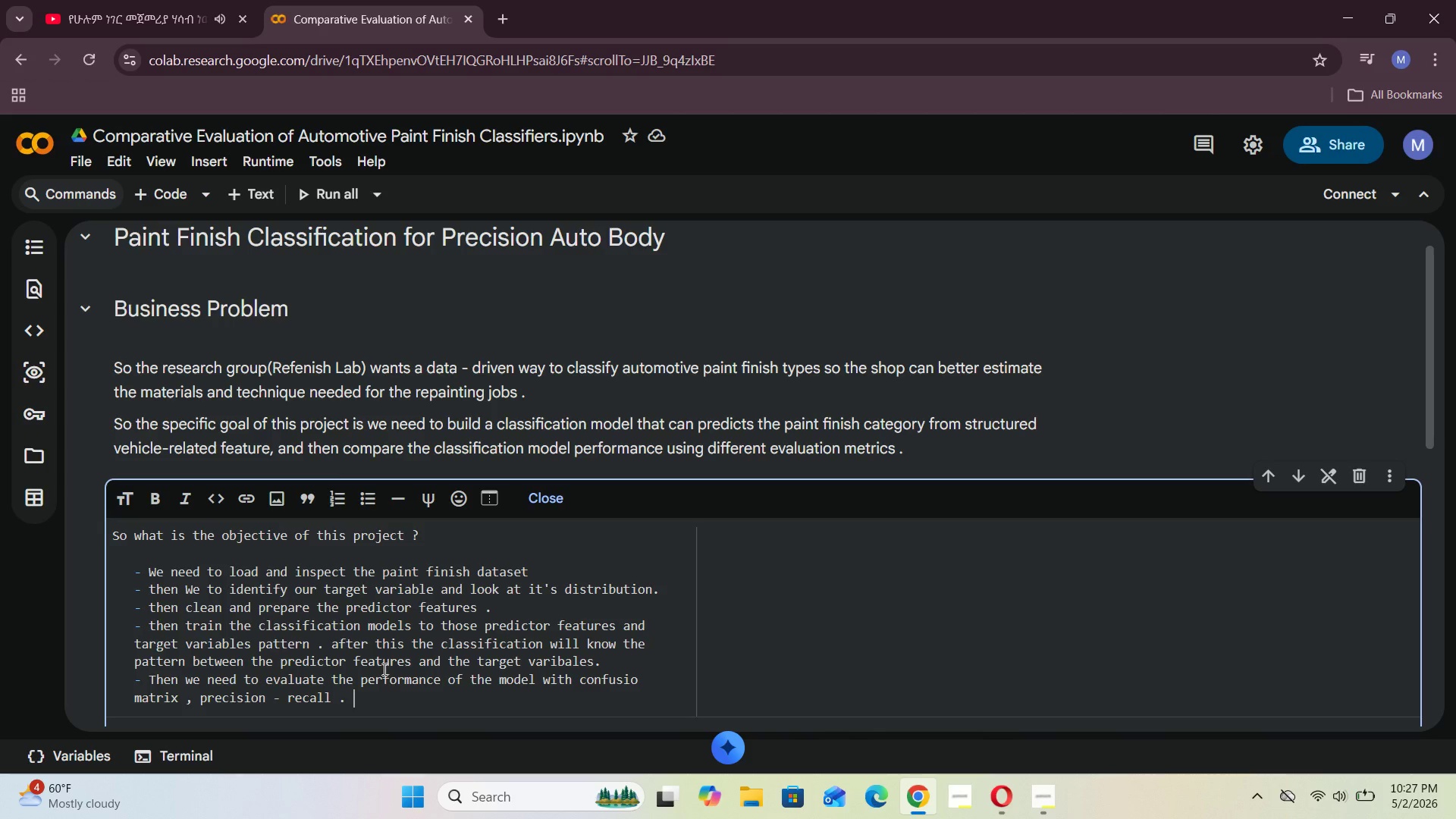 
wait(29.28)
 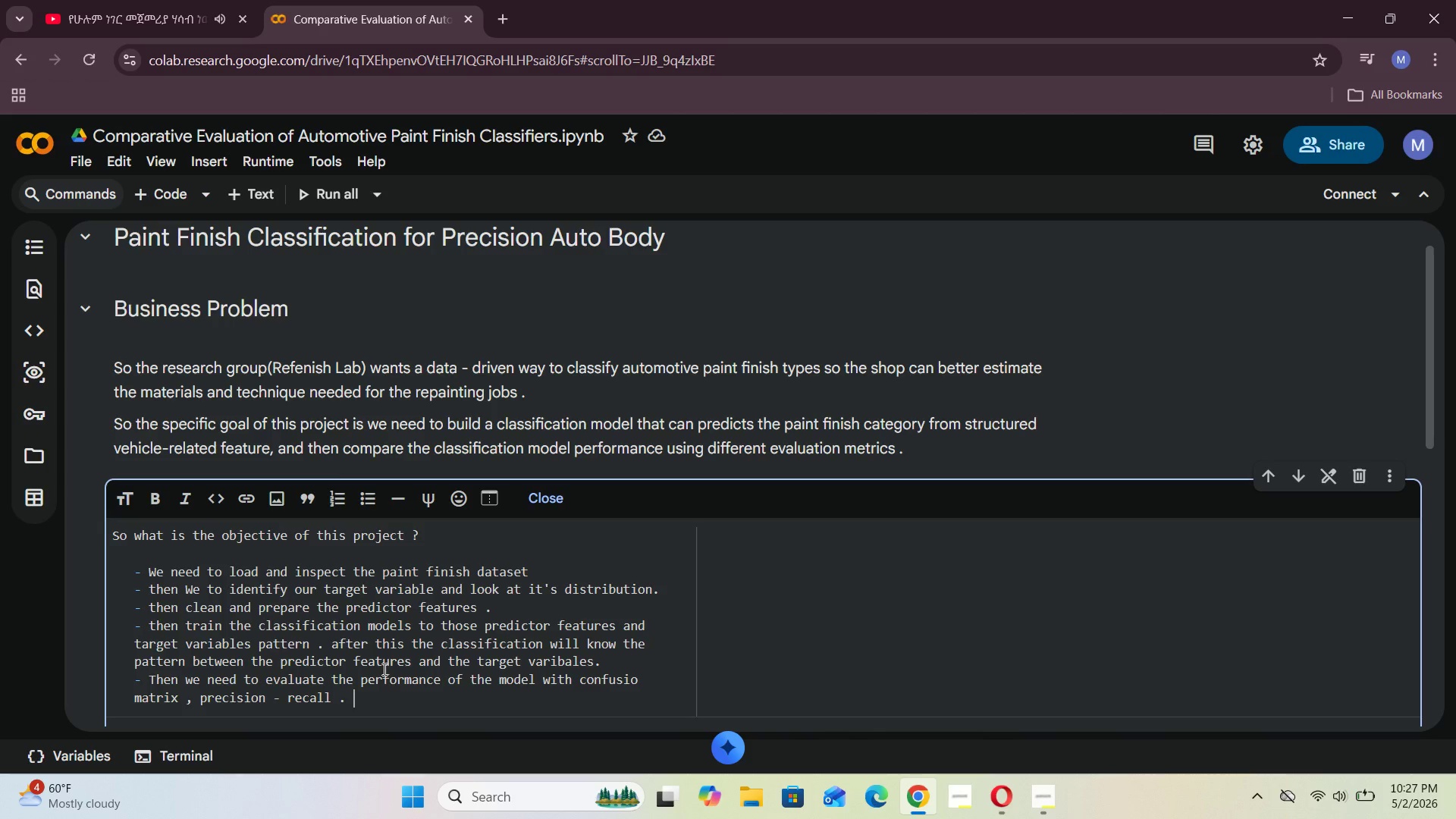 
key(Space)
 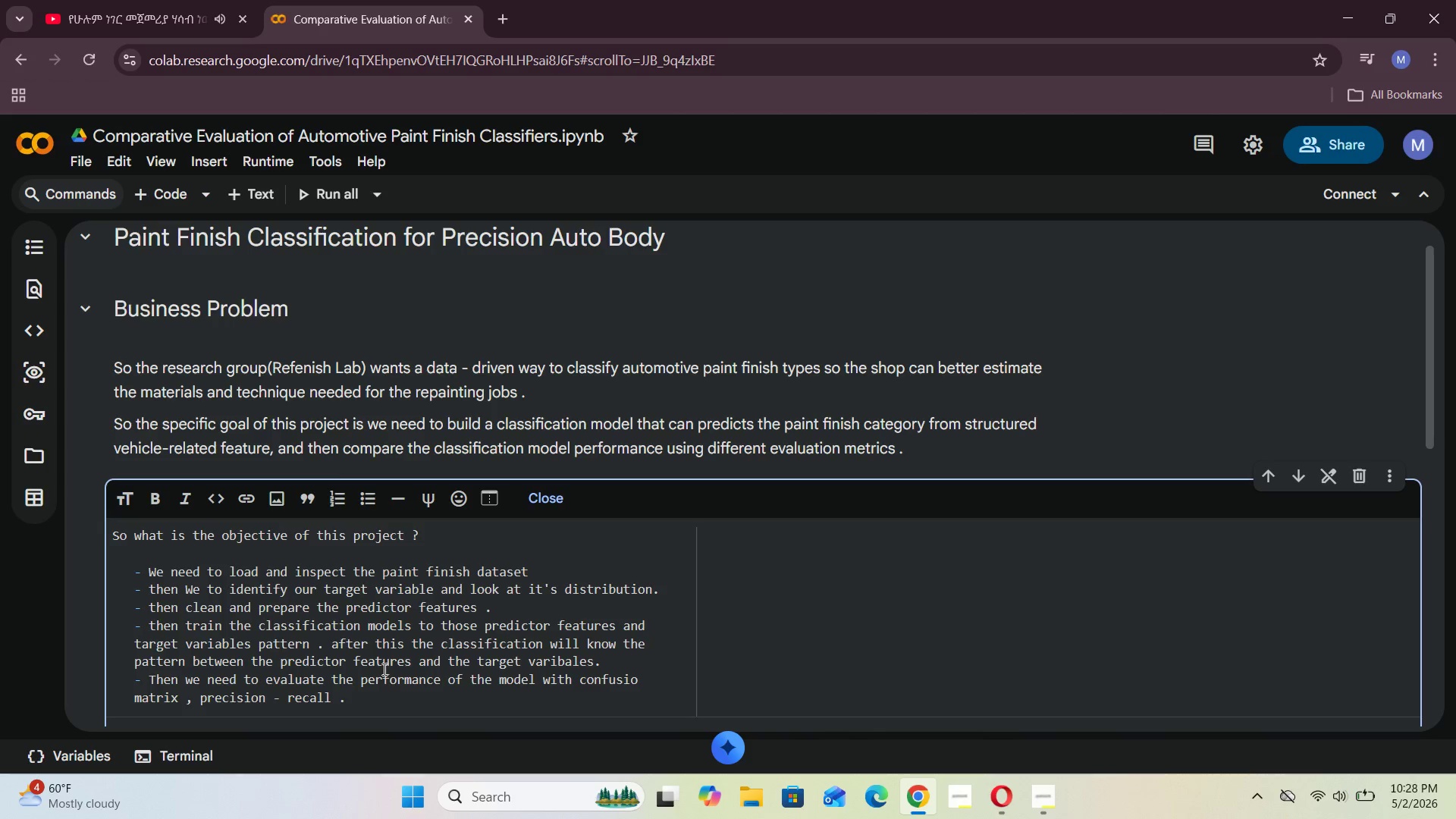 
key(Enter)
 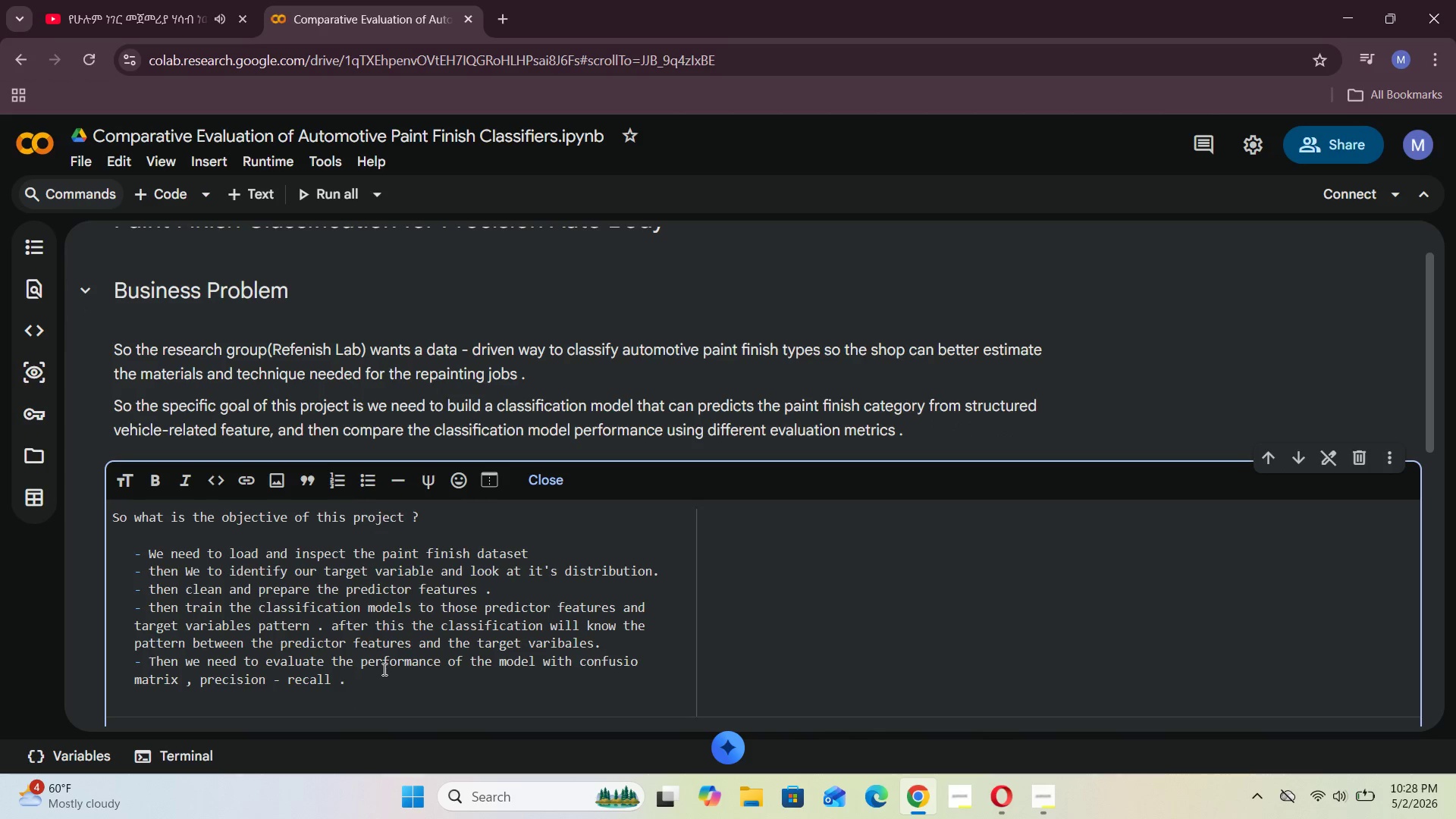 
type(- Then we )
key(Backspace)
key(Backspace)
key(Backspace)
type(Finally we need to recommend )
 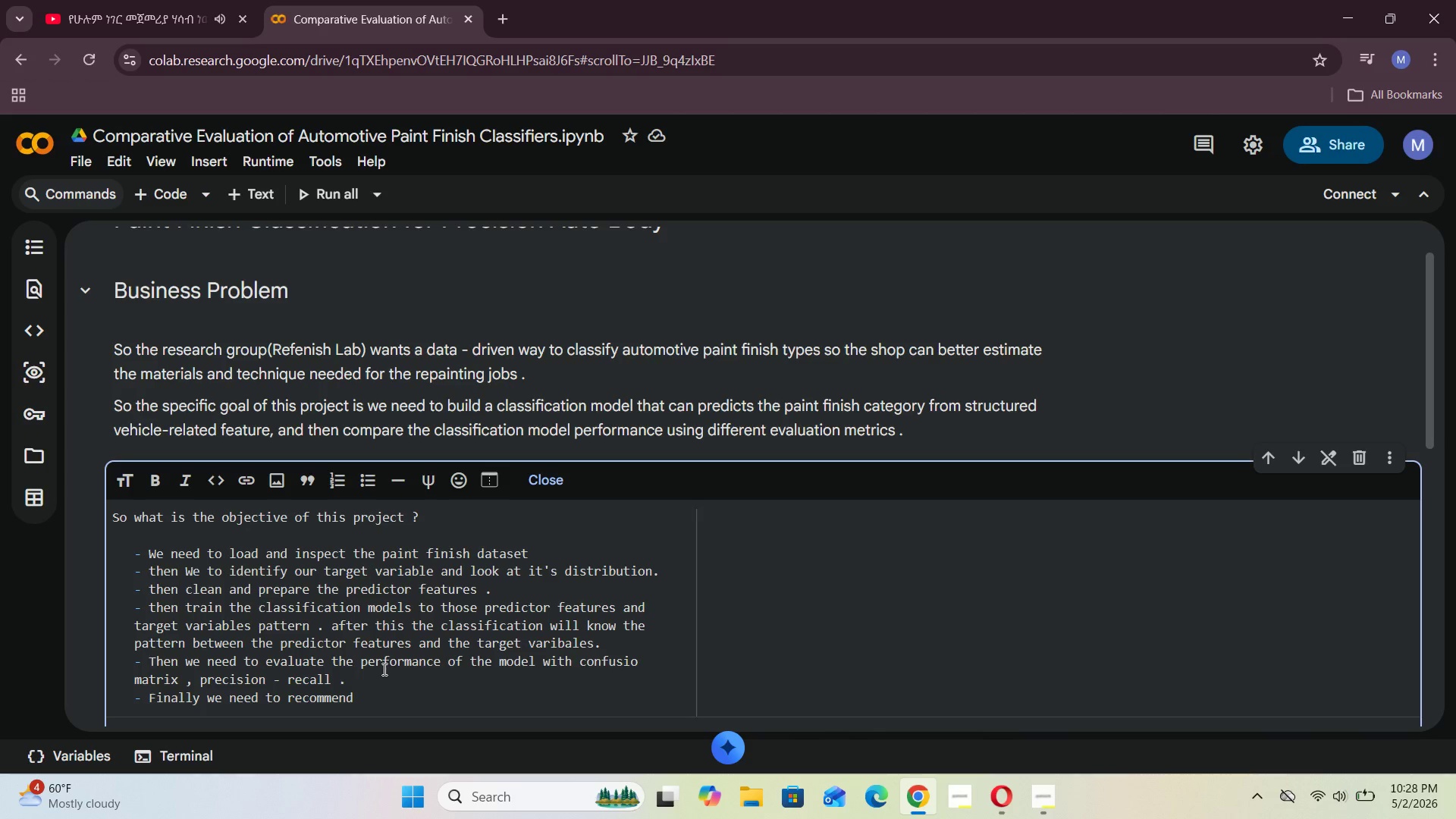 
wait(5.08)
 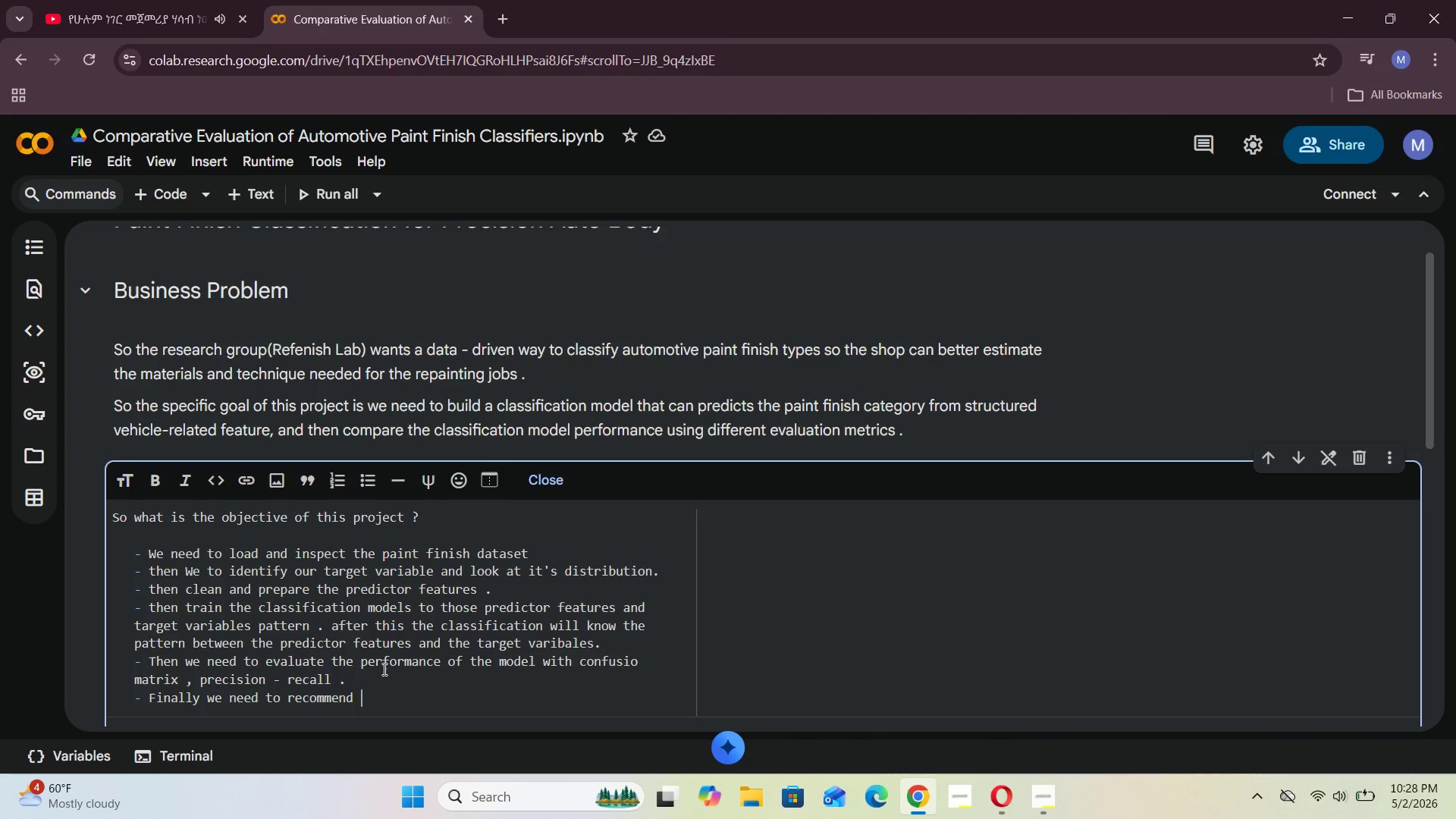 
type(th)
 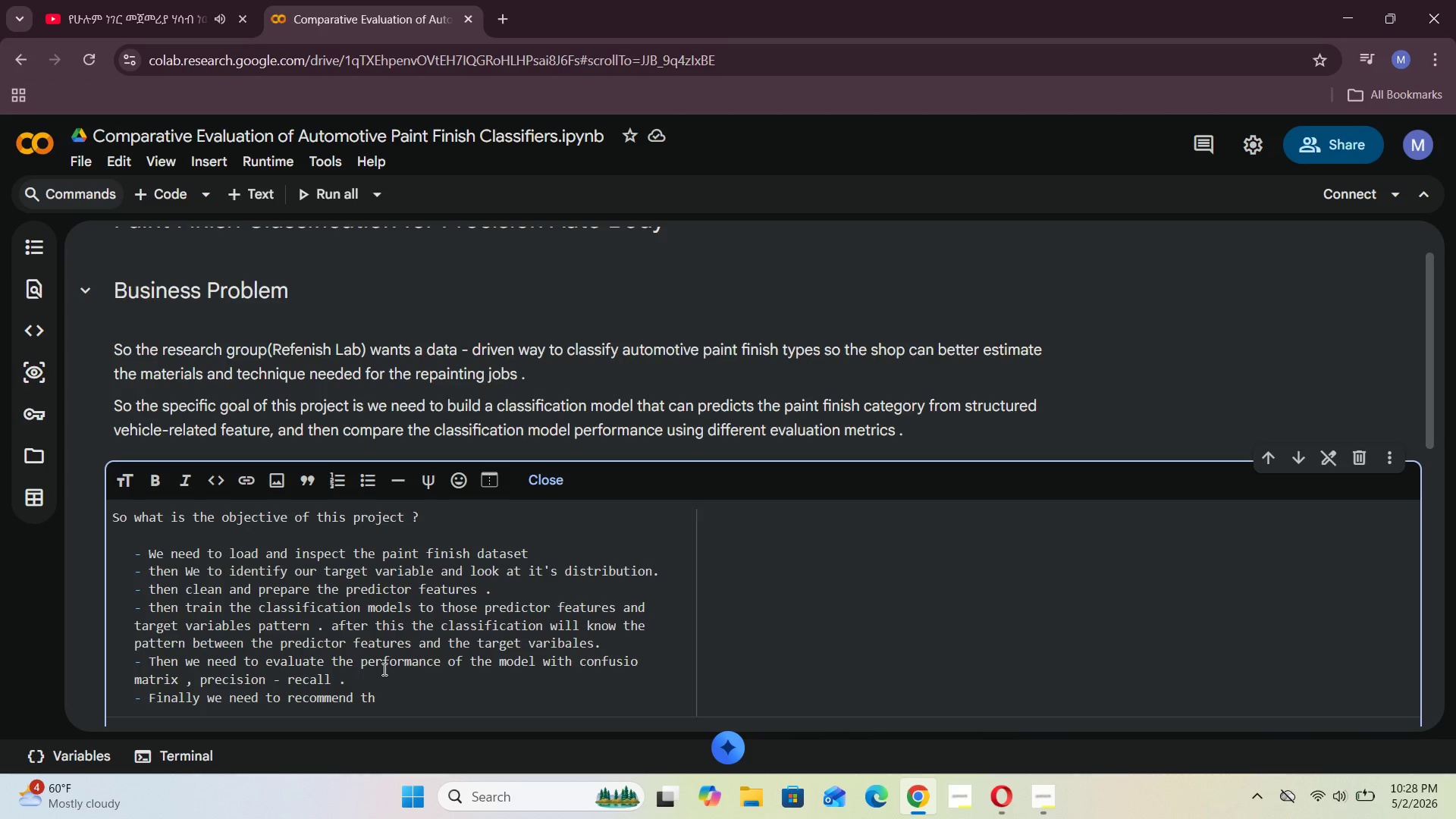 
type(e )
key(Backspace)
key(Backspace)
key(Backspace)
key(Backspace)
type(better planning for )
 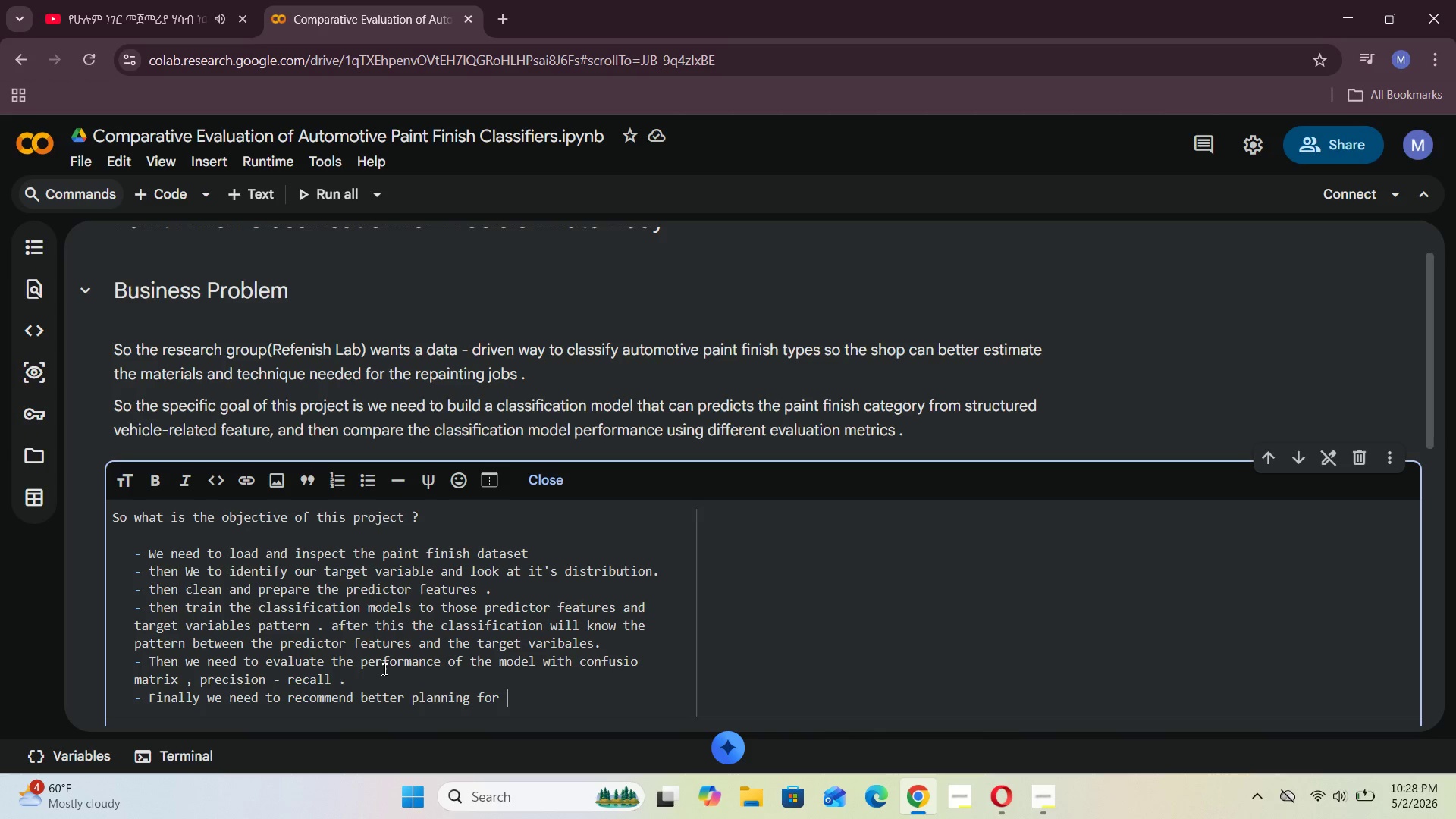 
wait(21.02)
 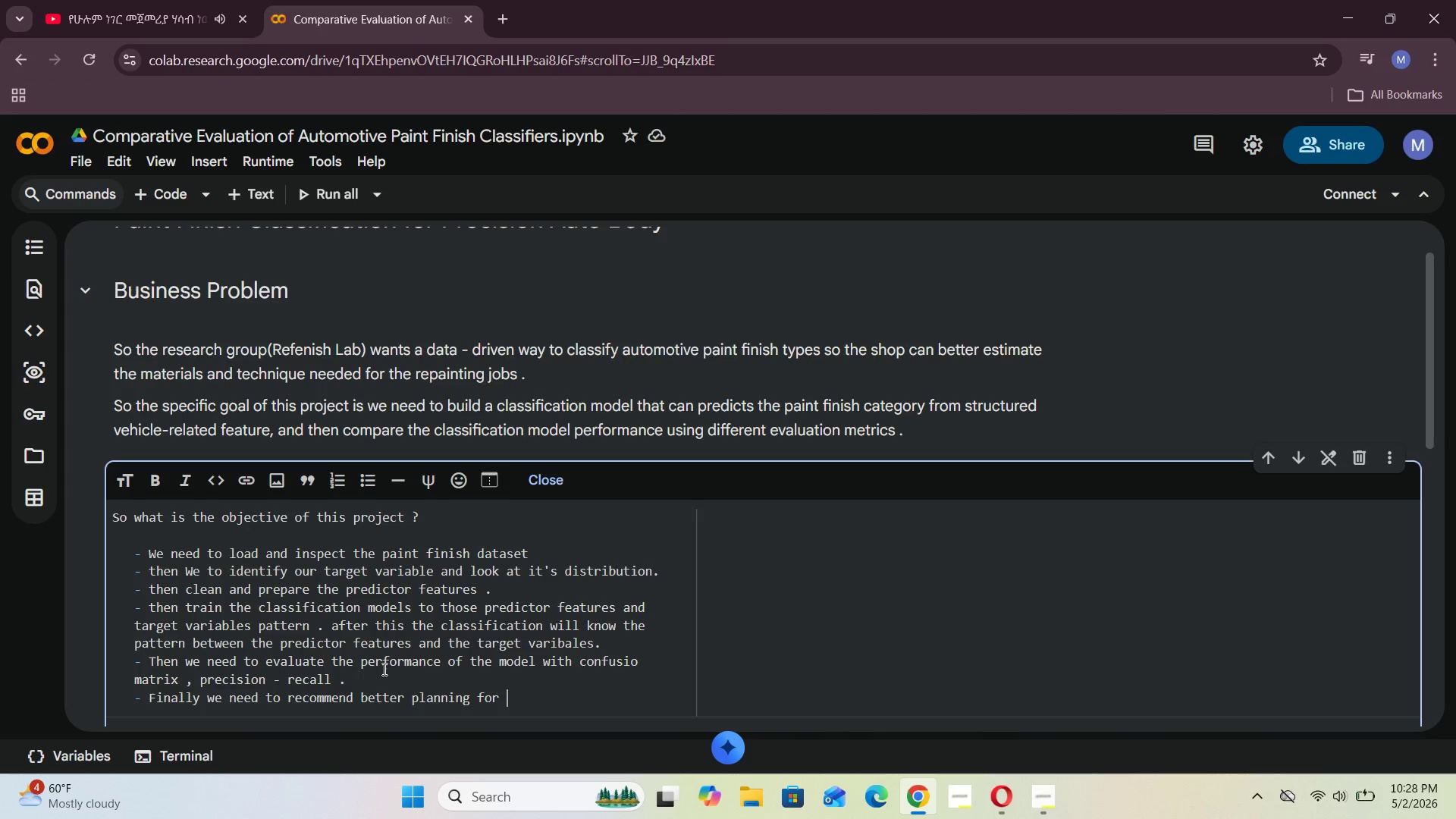 
type(the RA)
key(Backspace)
type(efenish Lab . )
 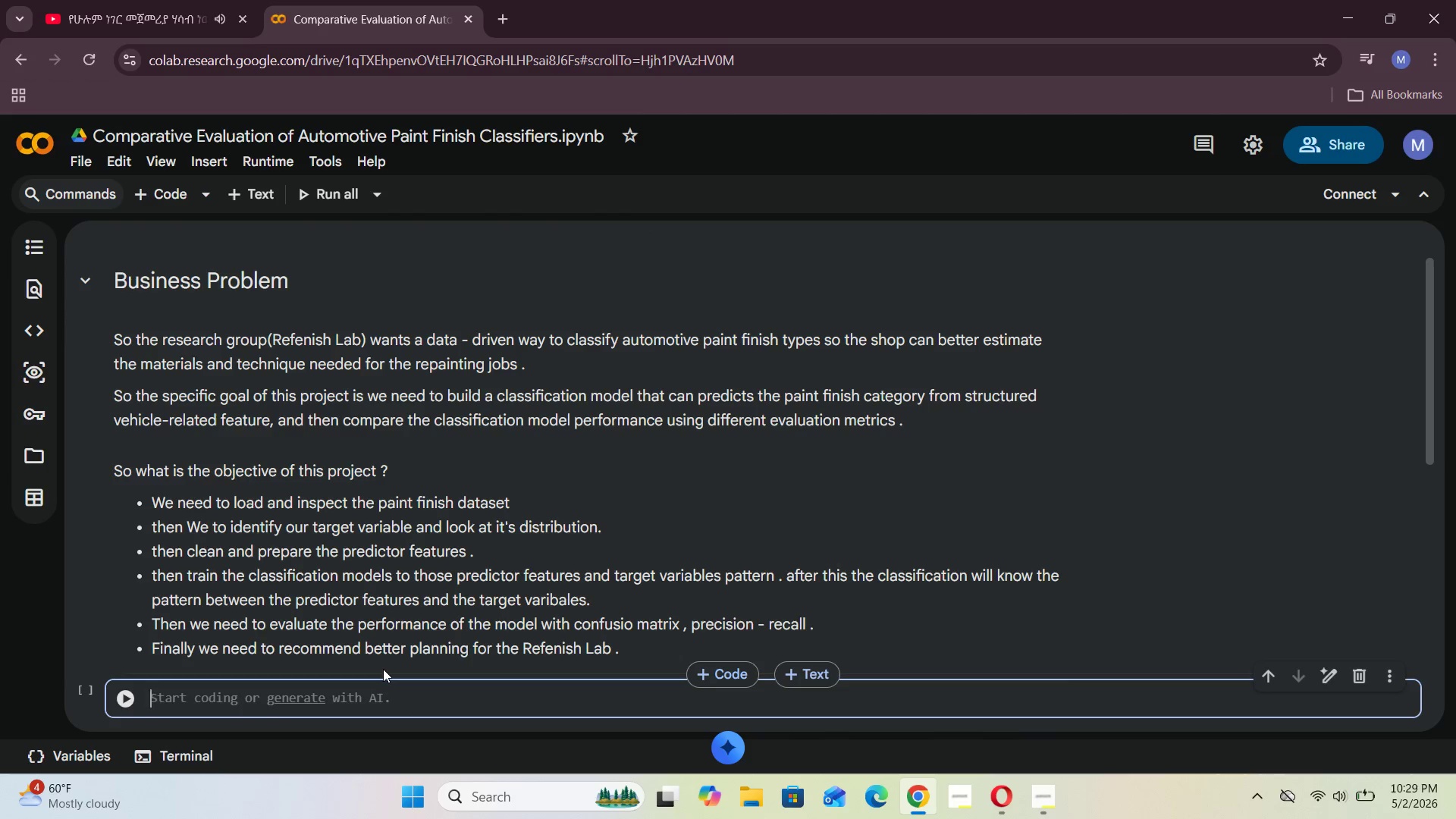 
key(Shift+Enter)
 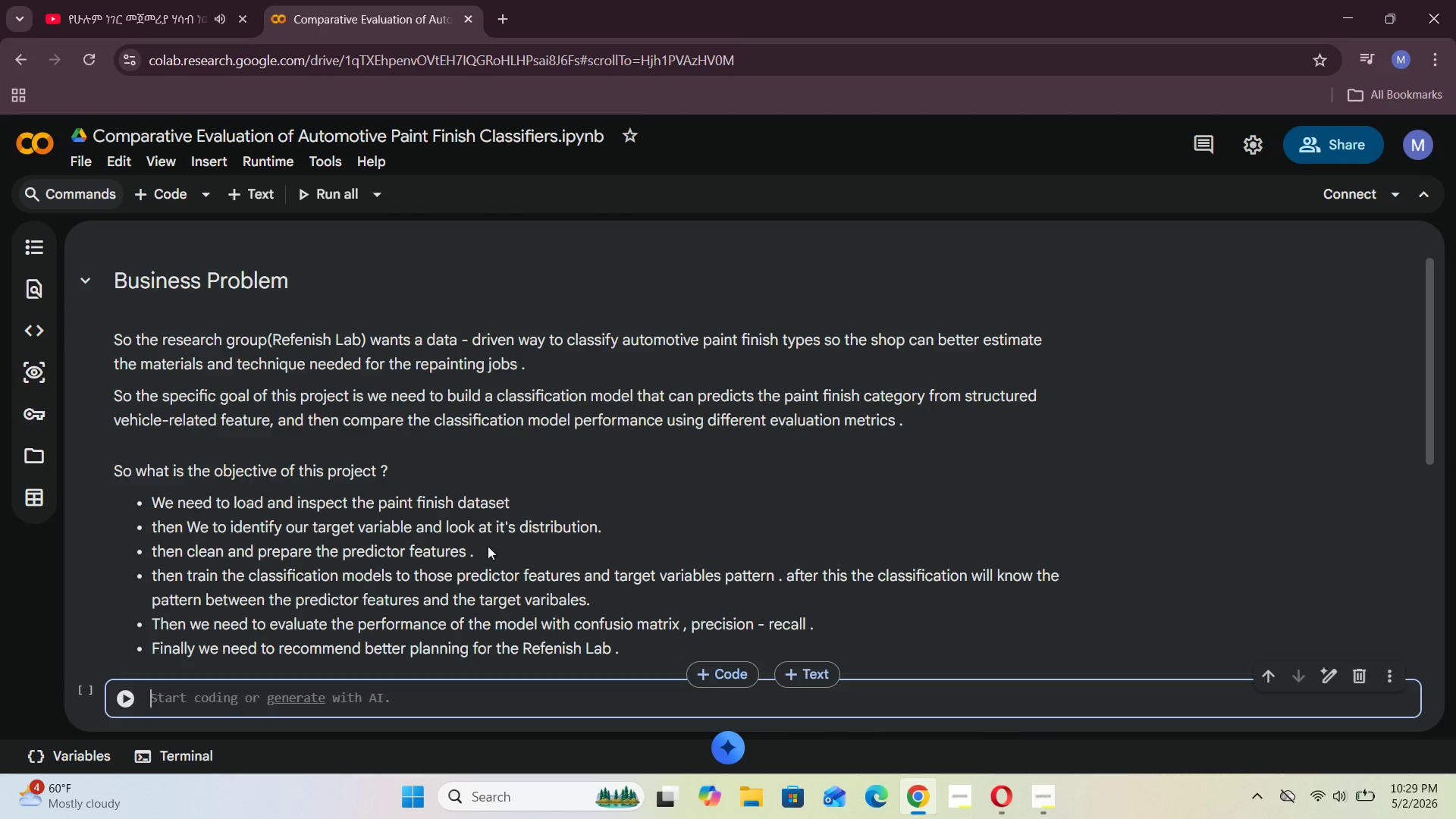 
scroll: coordinate [594, 439], scroll_direction: none, amount: 0.0
 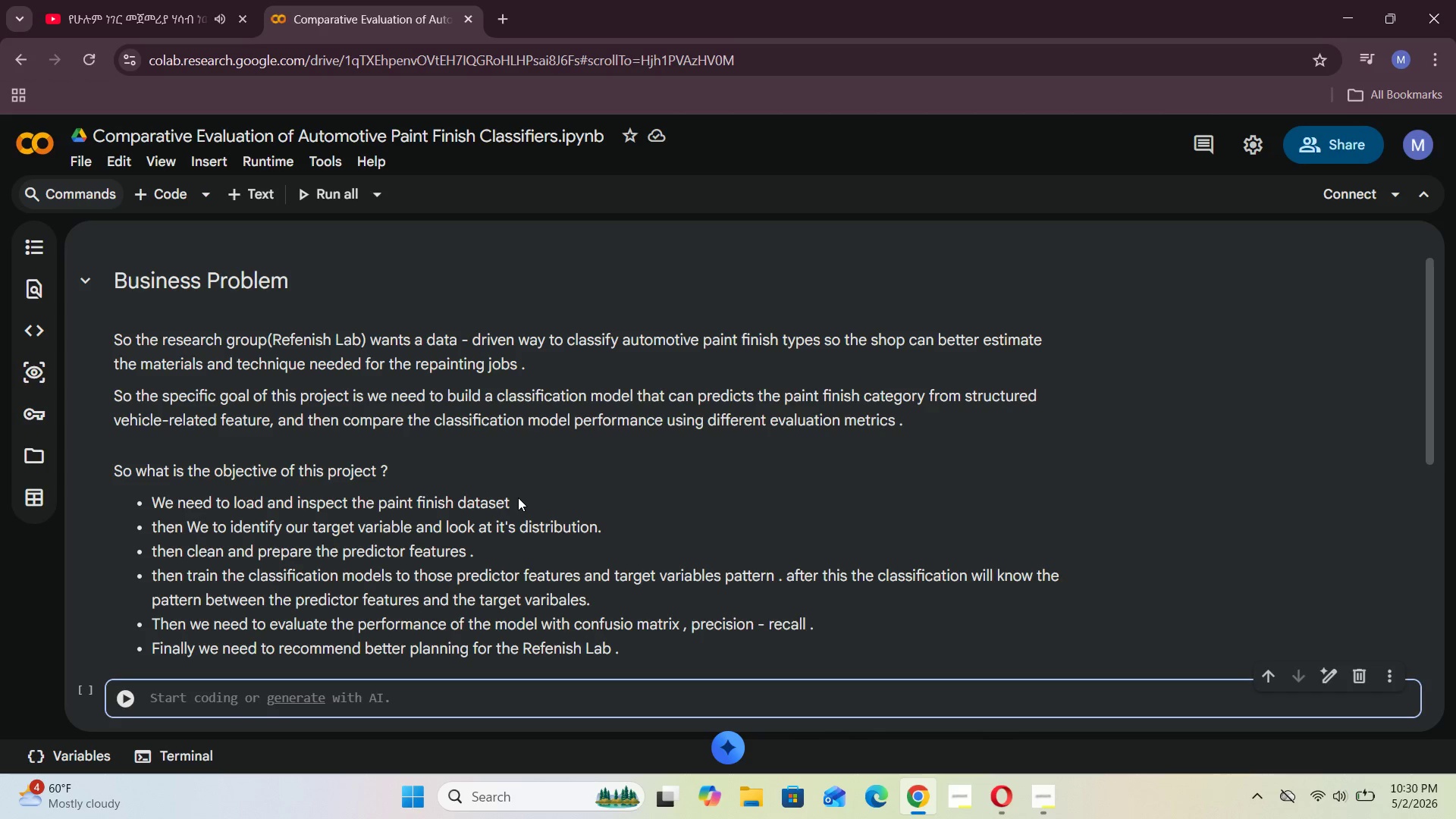 
wait(93.41)
 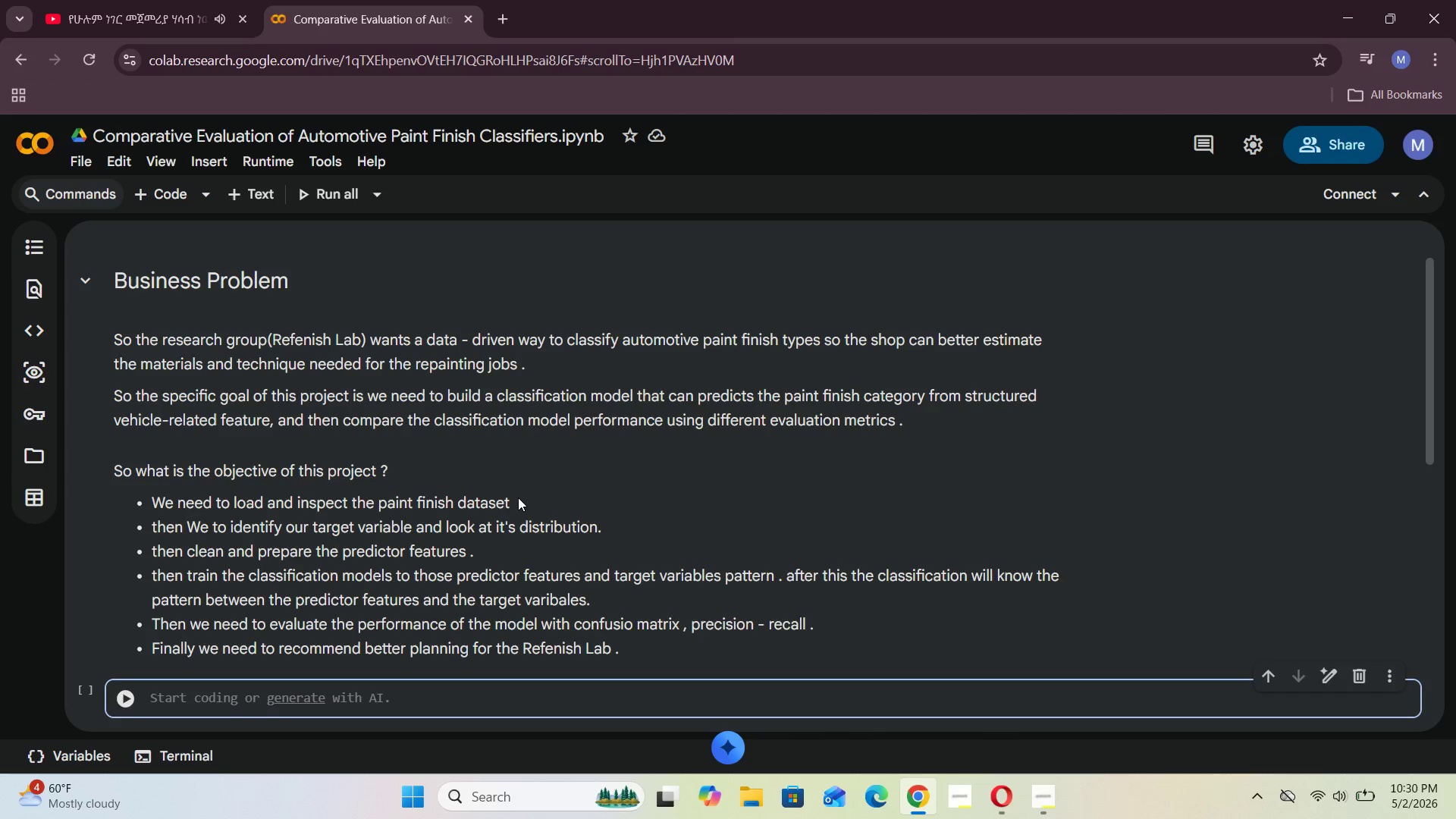 
left_click([541, 618])
 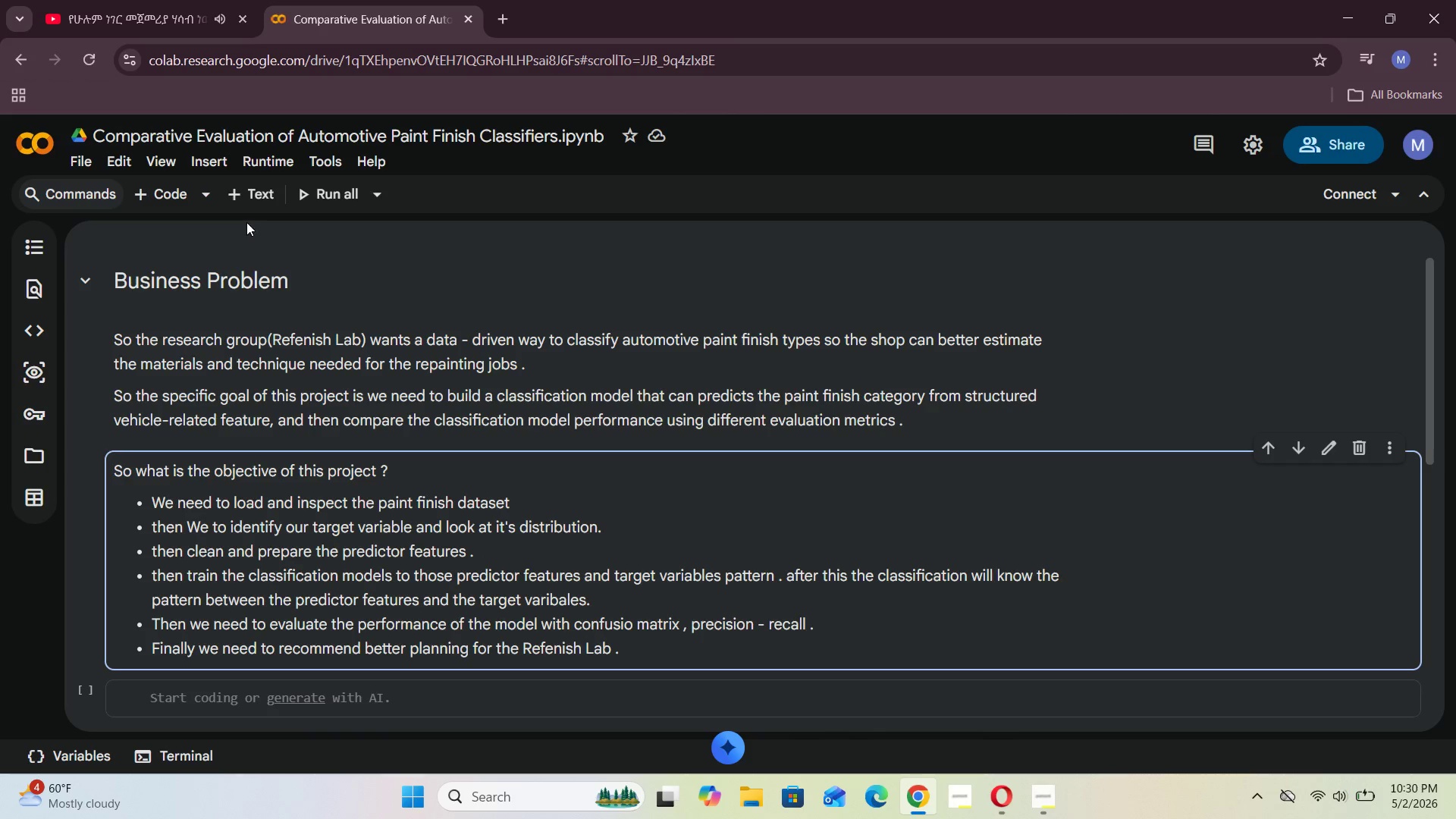 
left_click([256, 196])
 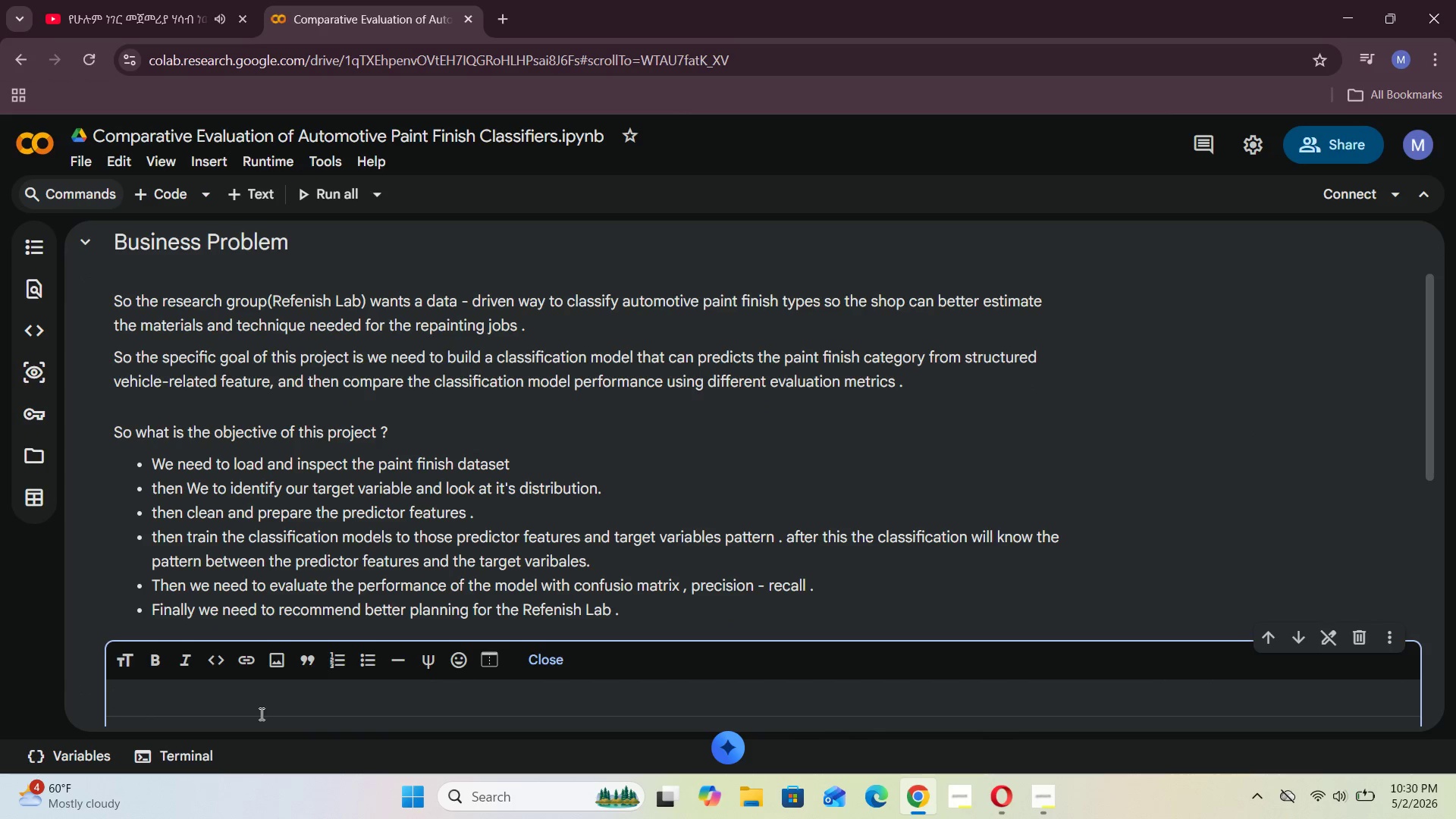 
left_click([256, 709])
 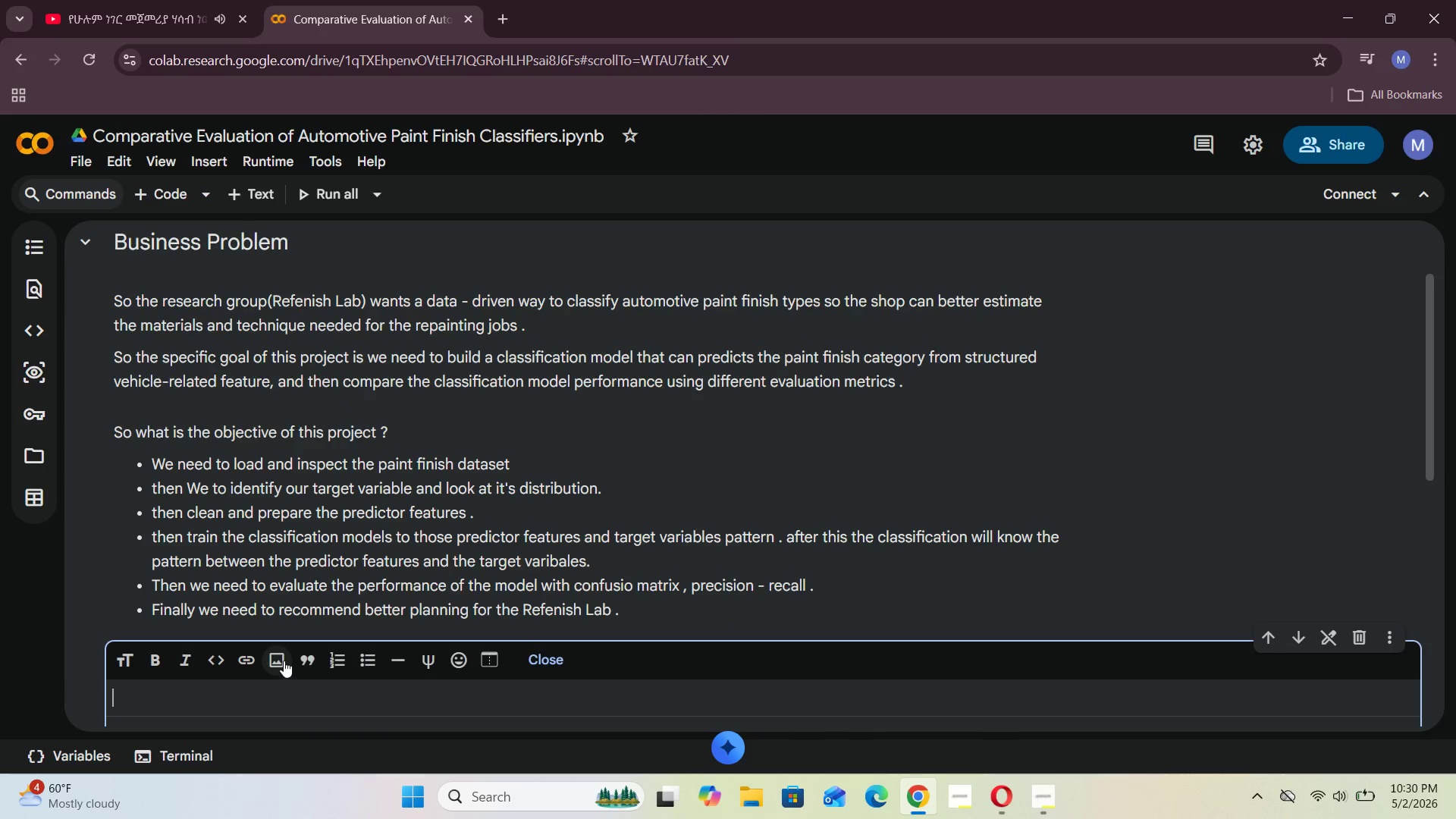 
scroll: coordinate [284, 661], scroll_direction: down, amount: 3.0
 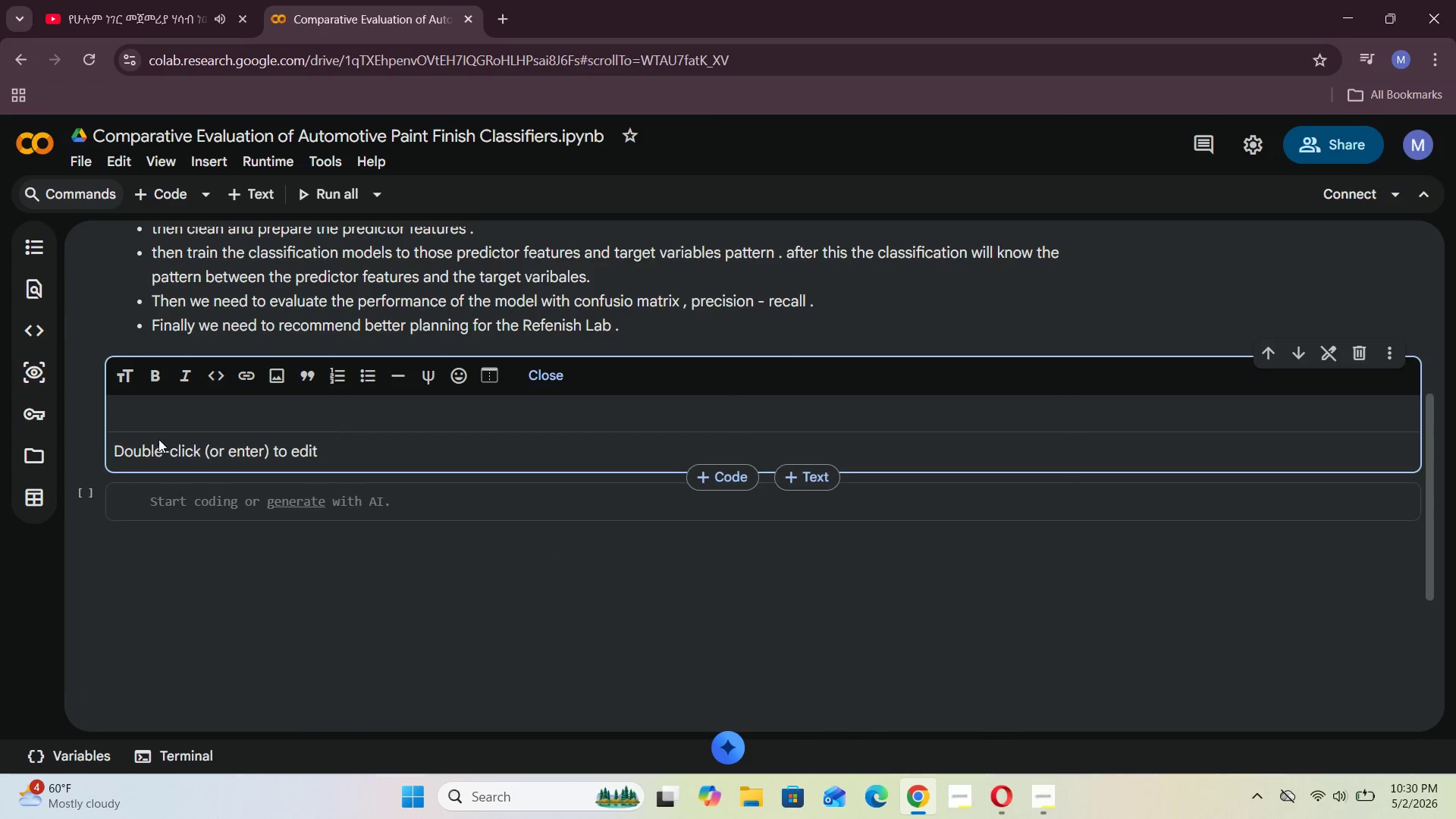 
left_click([166, 411])
 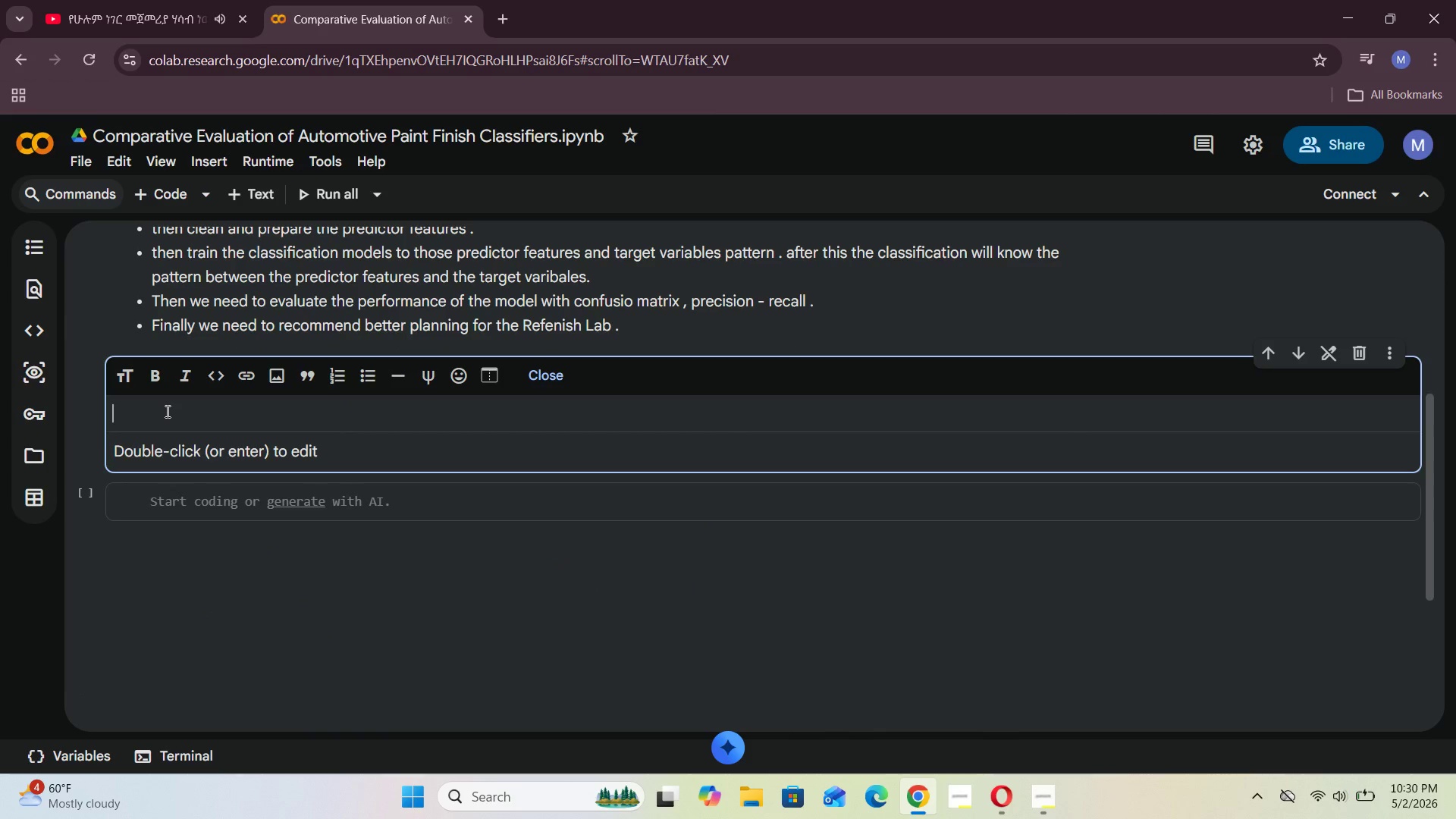 
wait(5.33)
 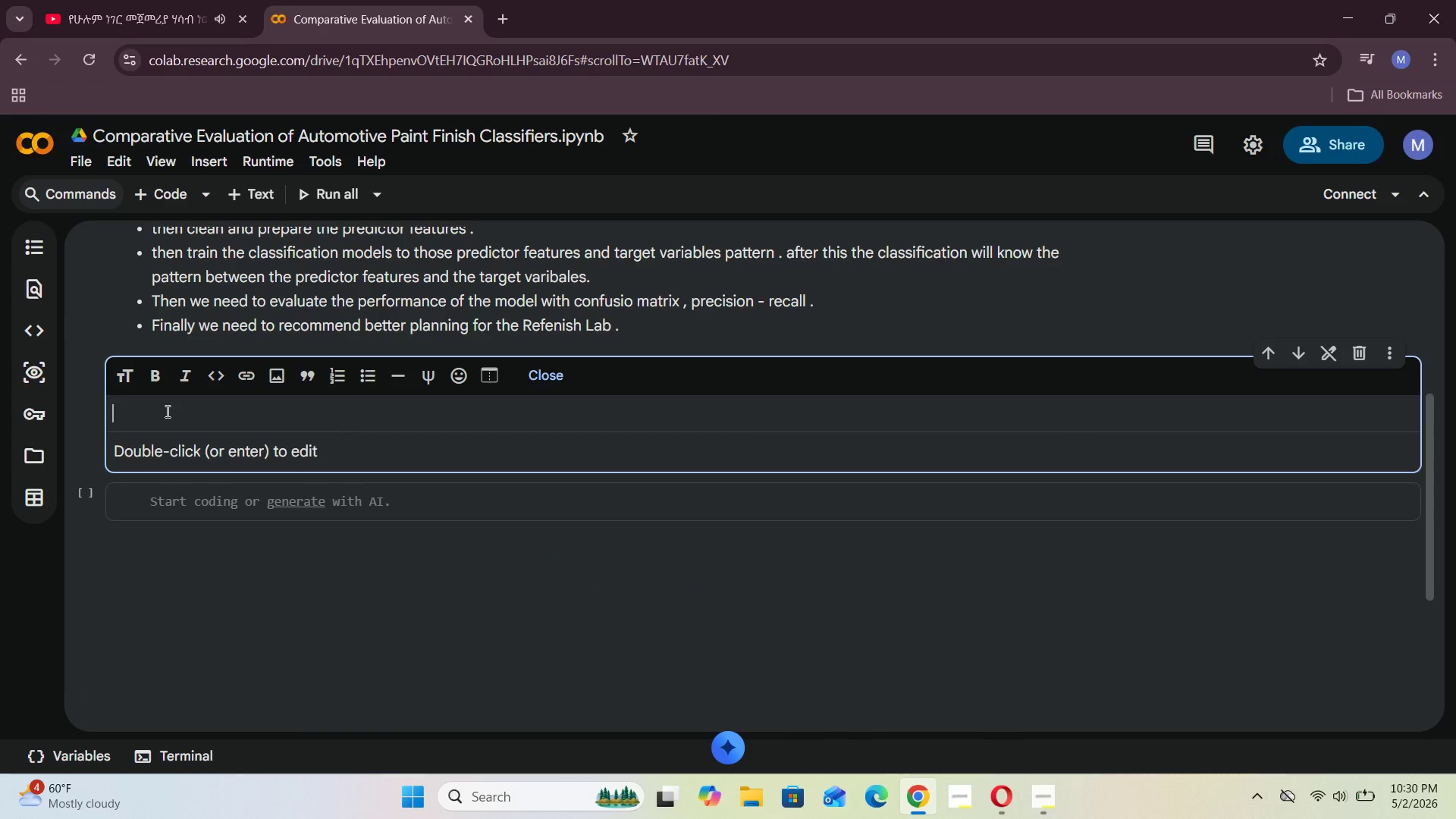 
key(CapsLock)
 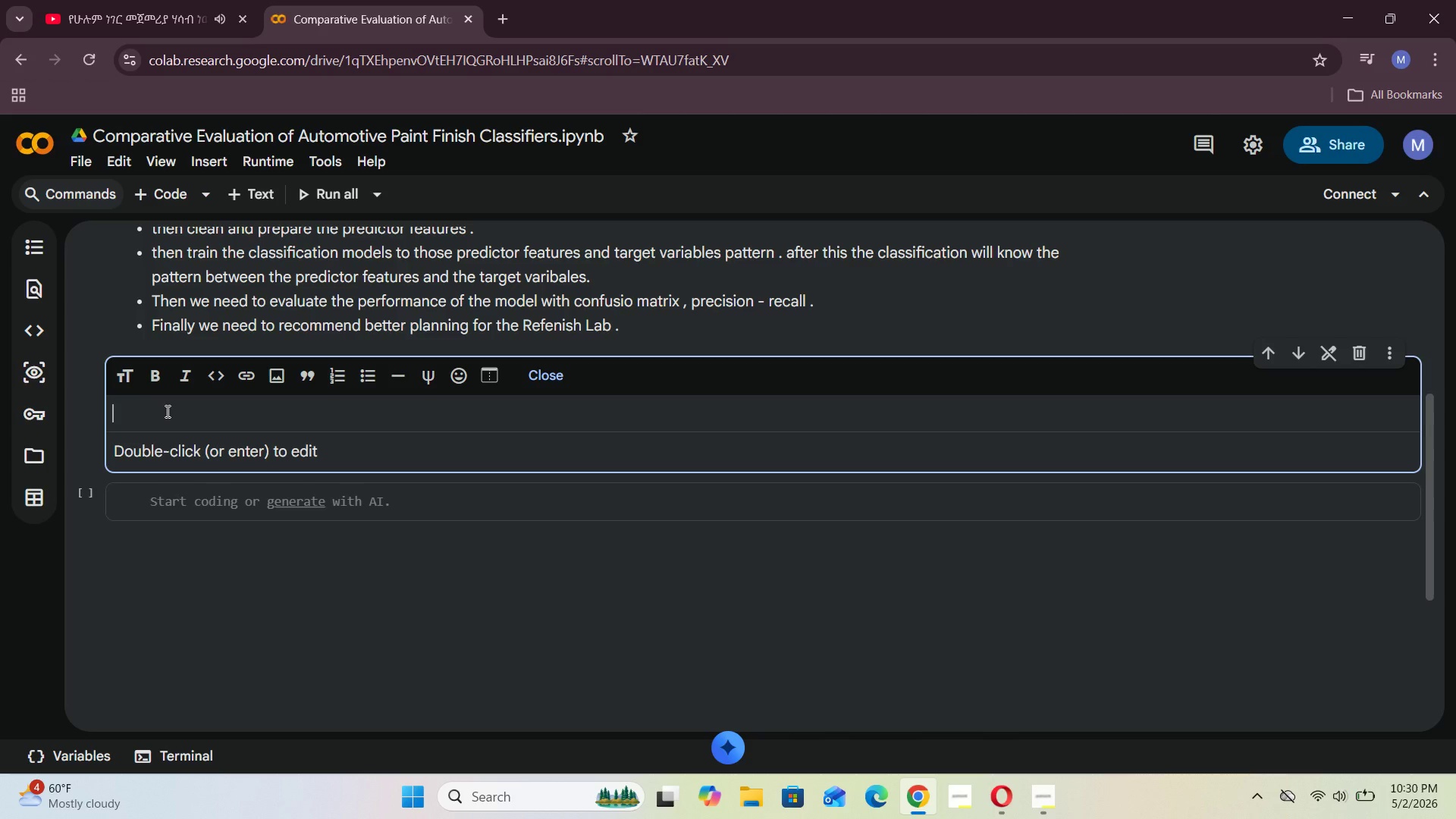 
type(Next we need to import pt)
key(Backspace)
type(ython Libre)
key(Backspace)
type(aries we may need for this project .)
 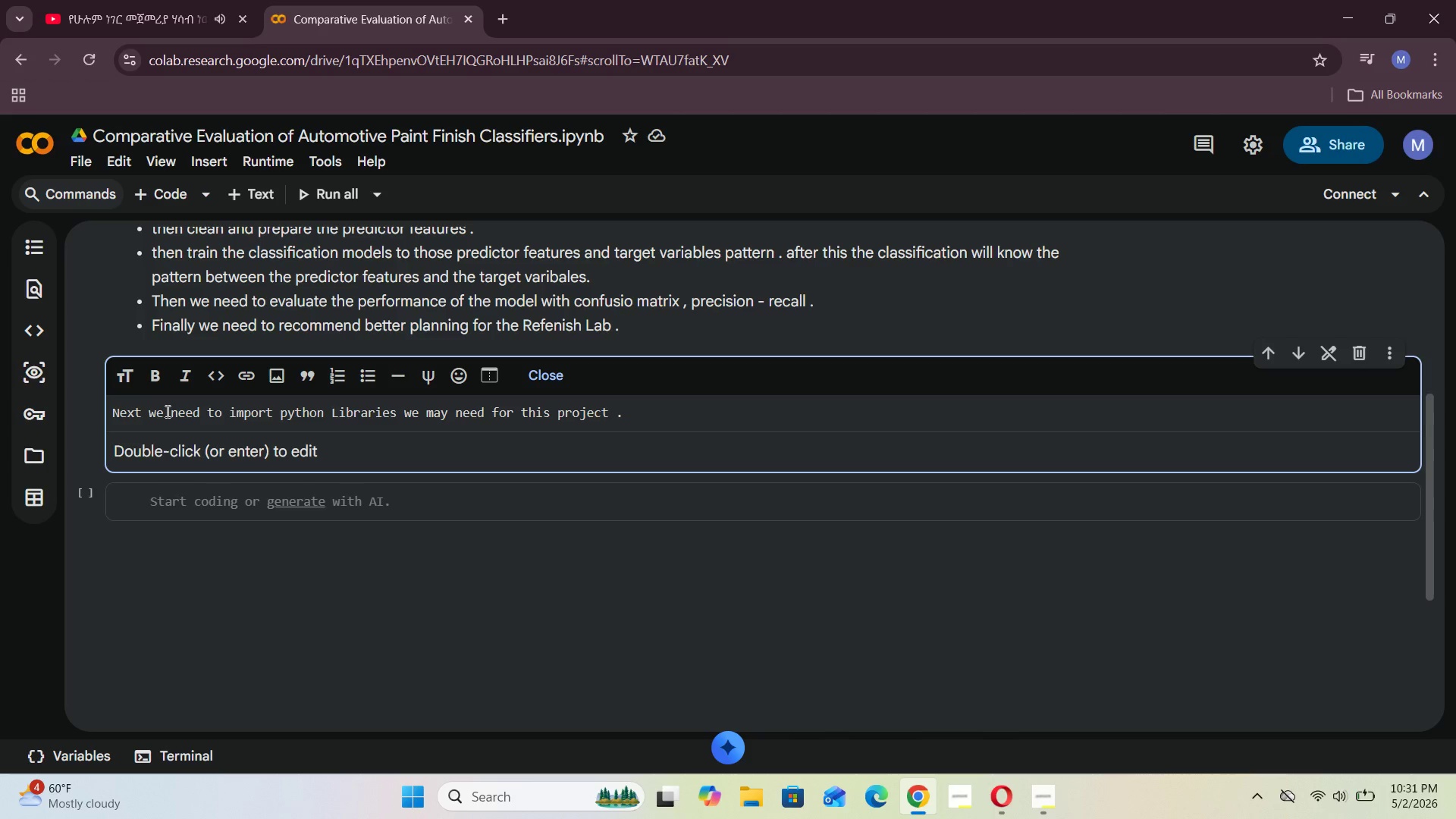 
hold_key(key=ArrowLeft, duration=1.5)
 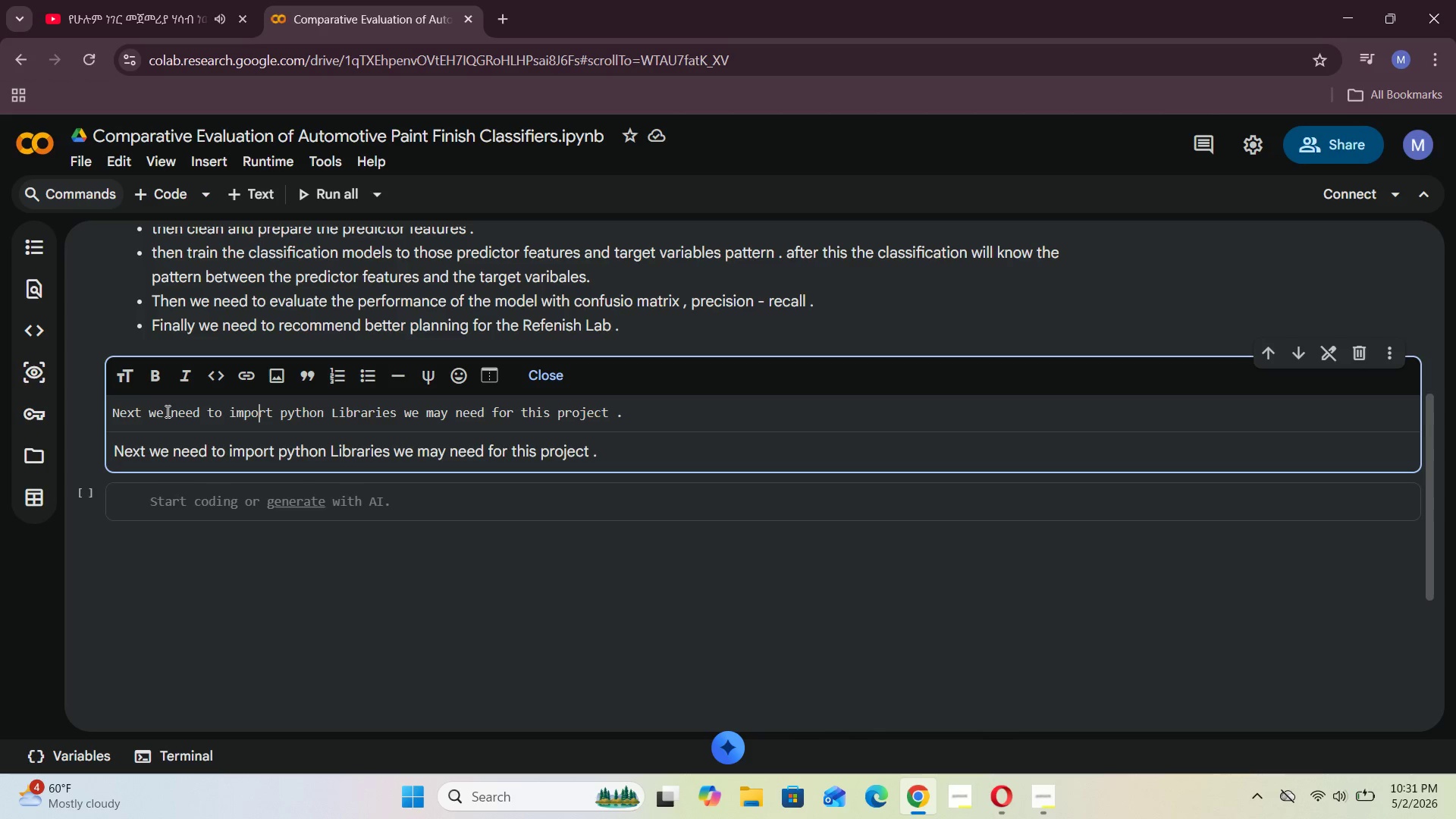 
hold_key(key=ArrowLeft, duration=0.5)
 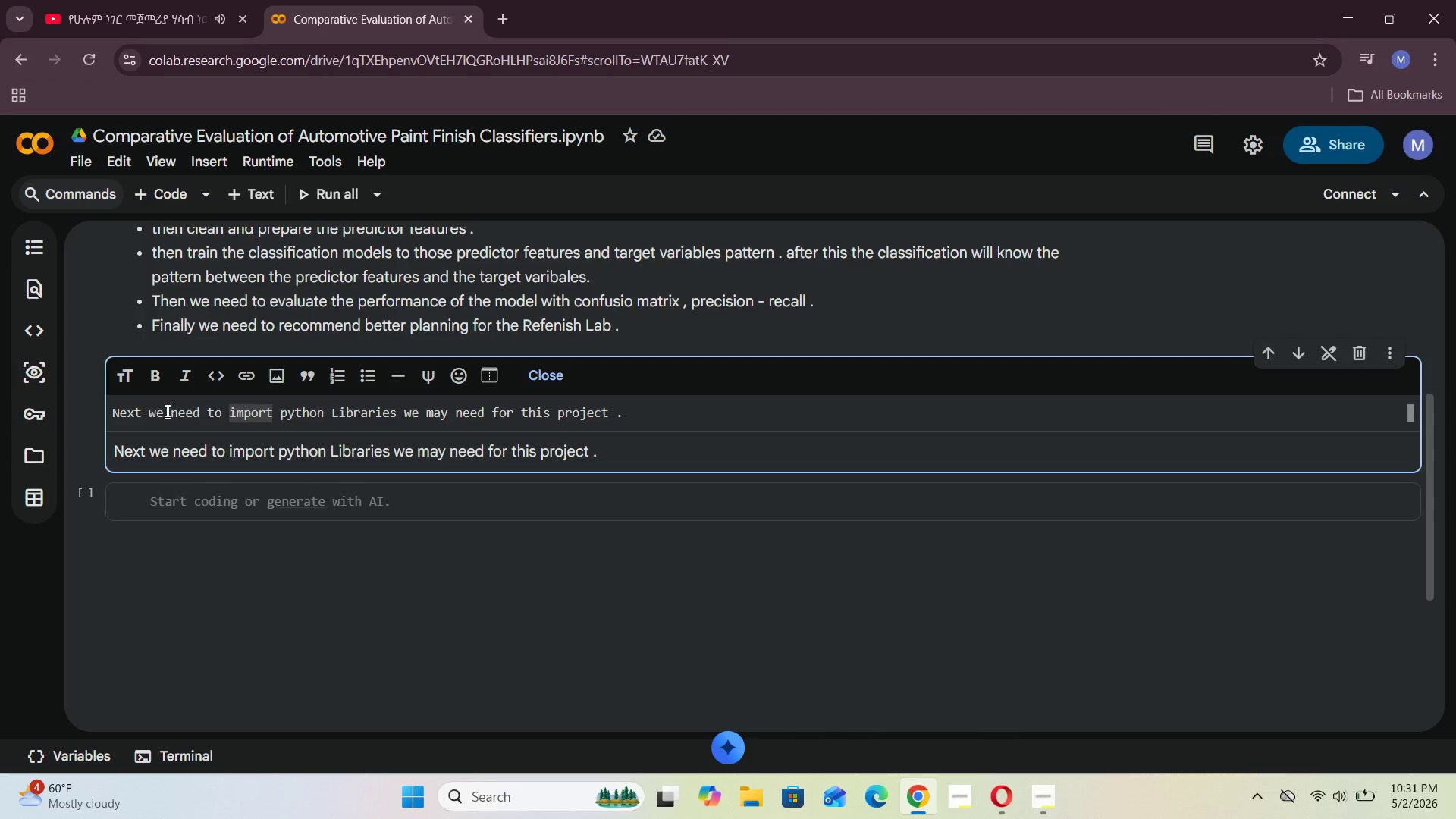 
hold_key(key=ArrowRight, duration=0.66)
 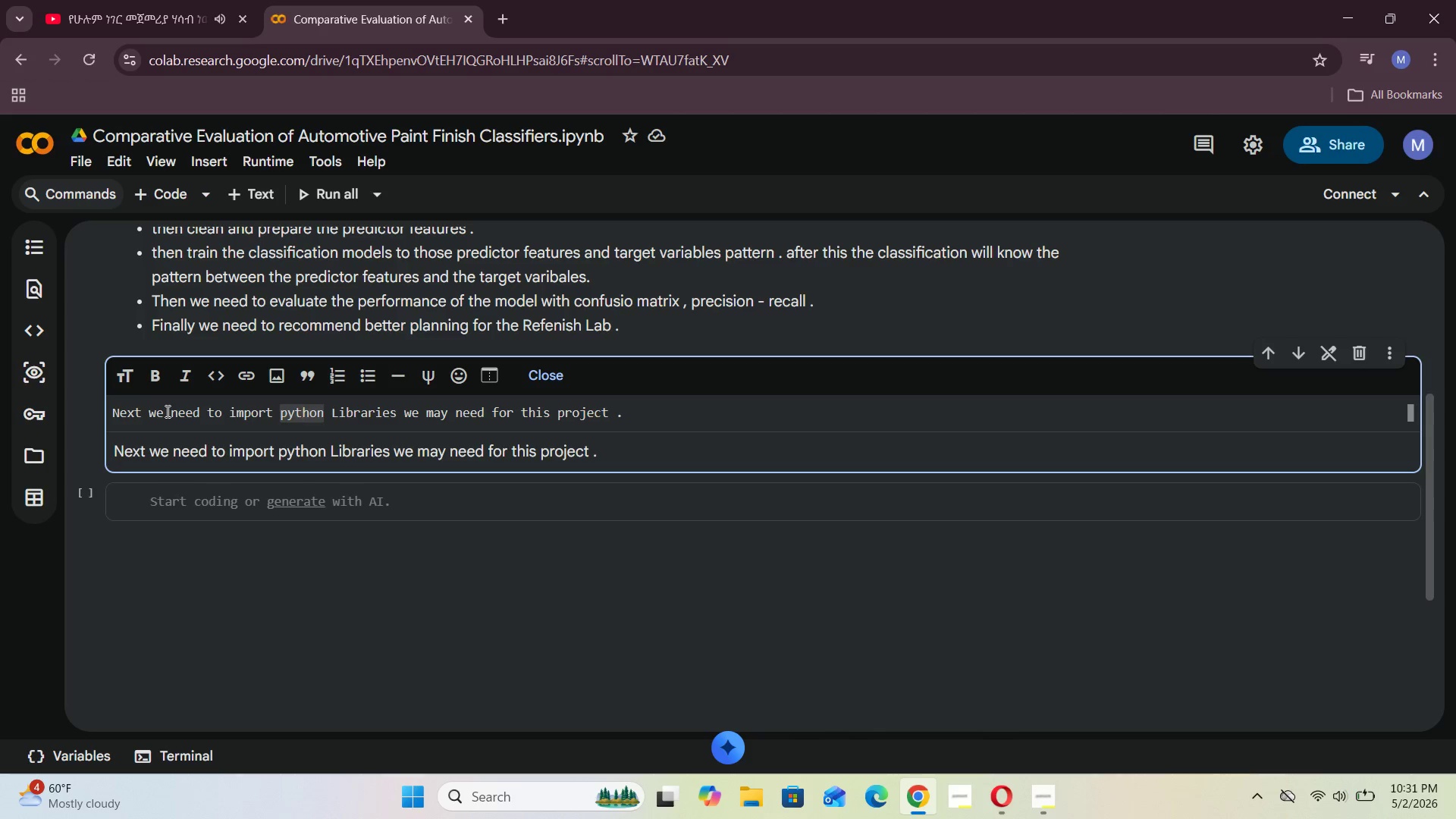 
key(ArrowLeft)
 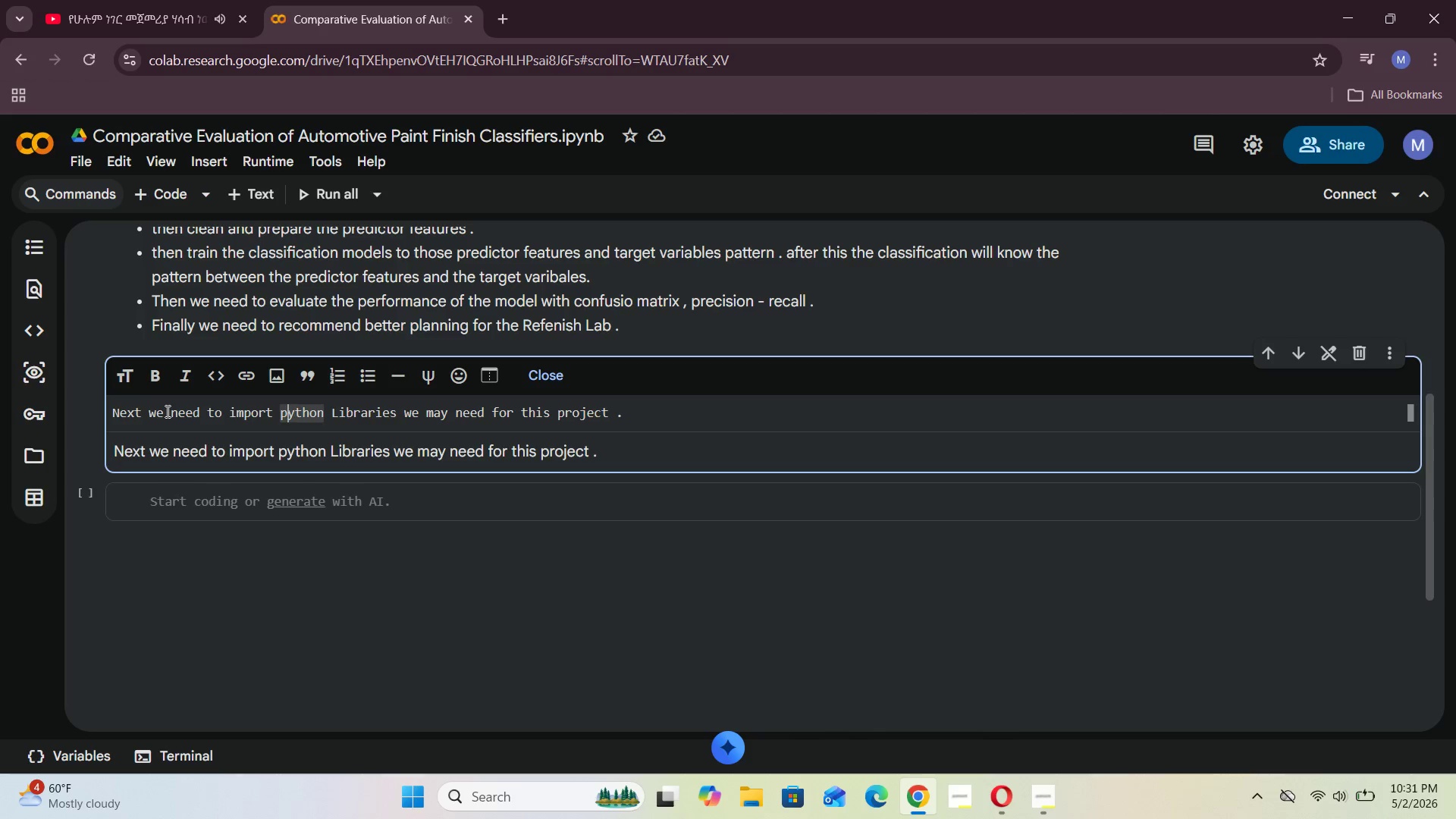 
key(ArrowLeft)
 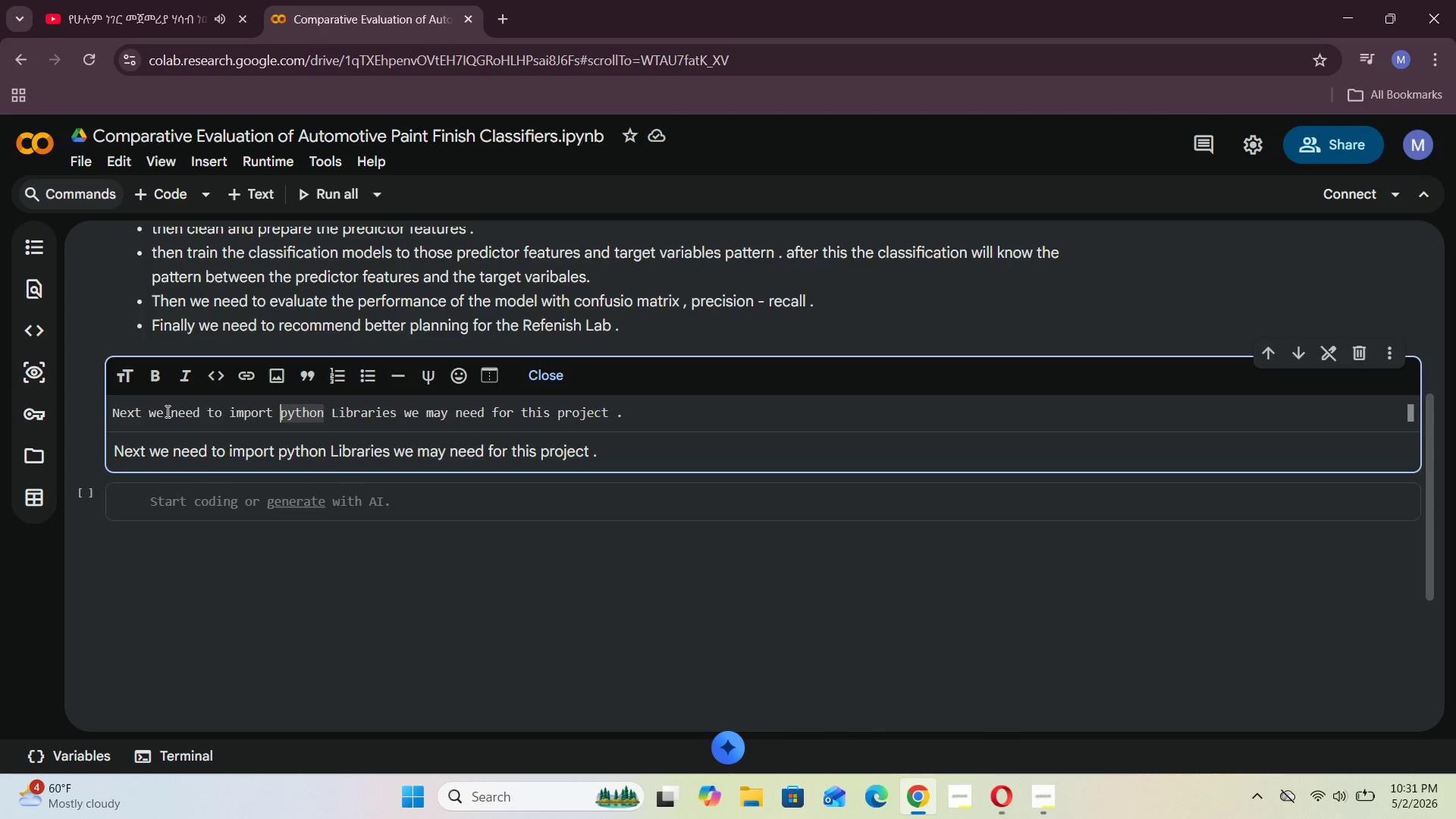 
key(ArrowLeft)
 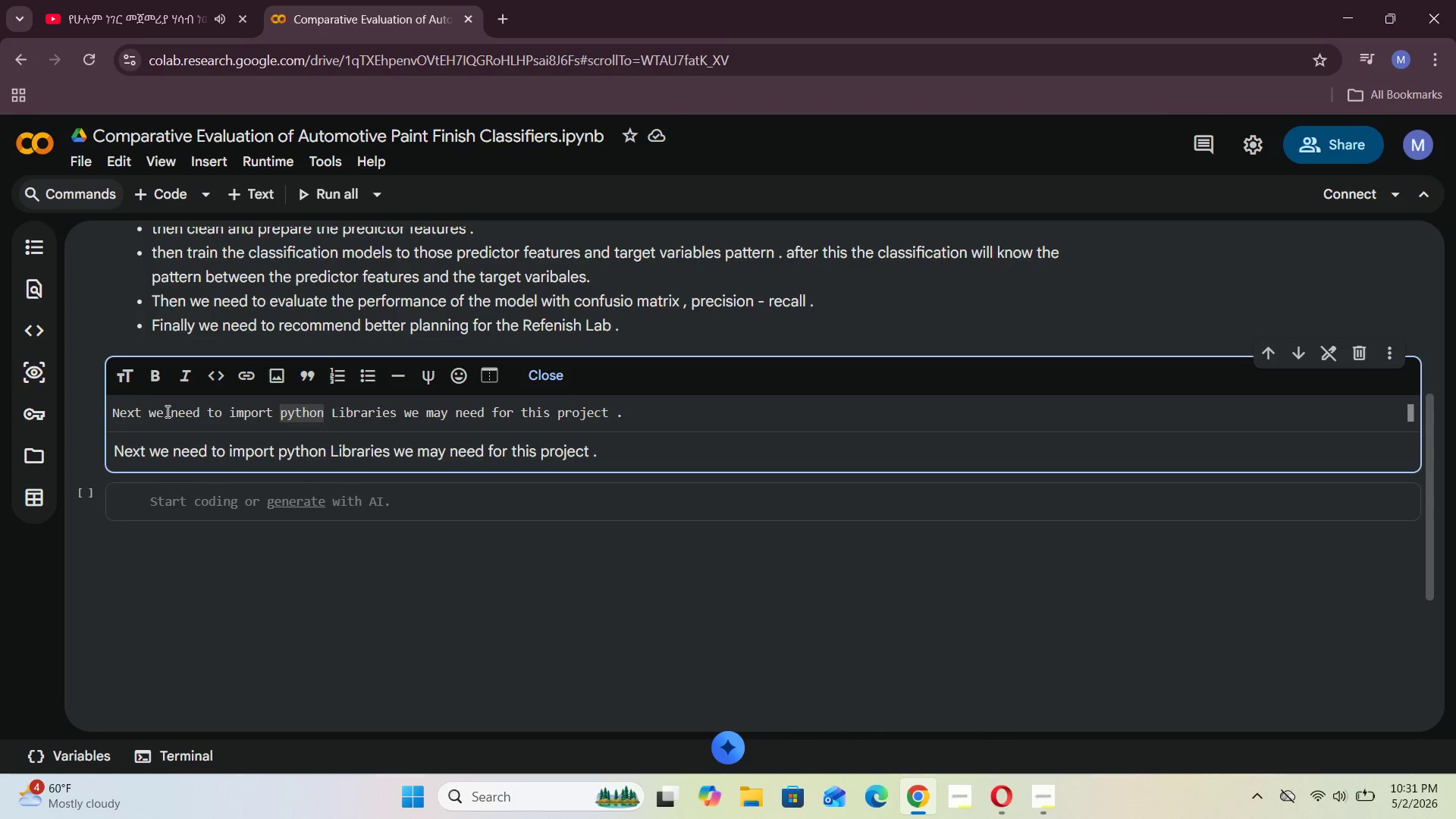 
key(ArrowRight)
 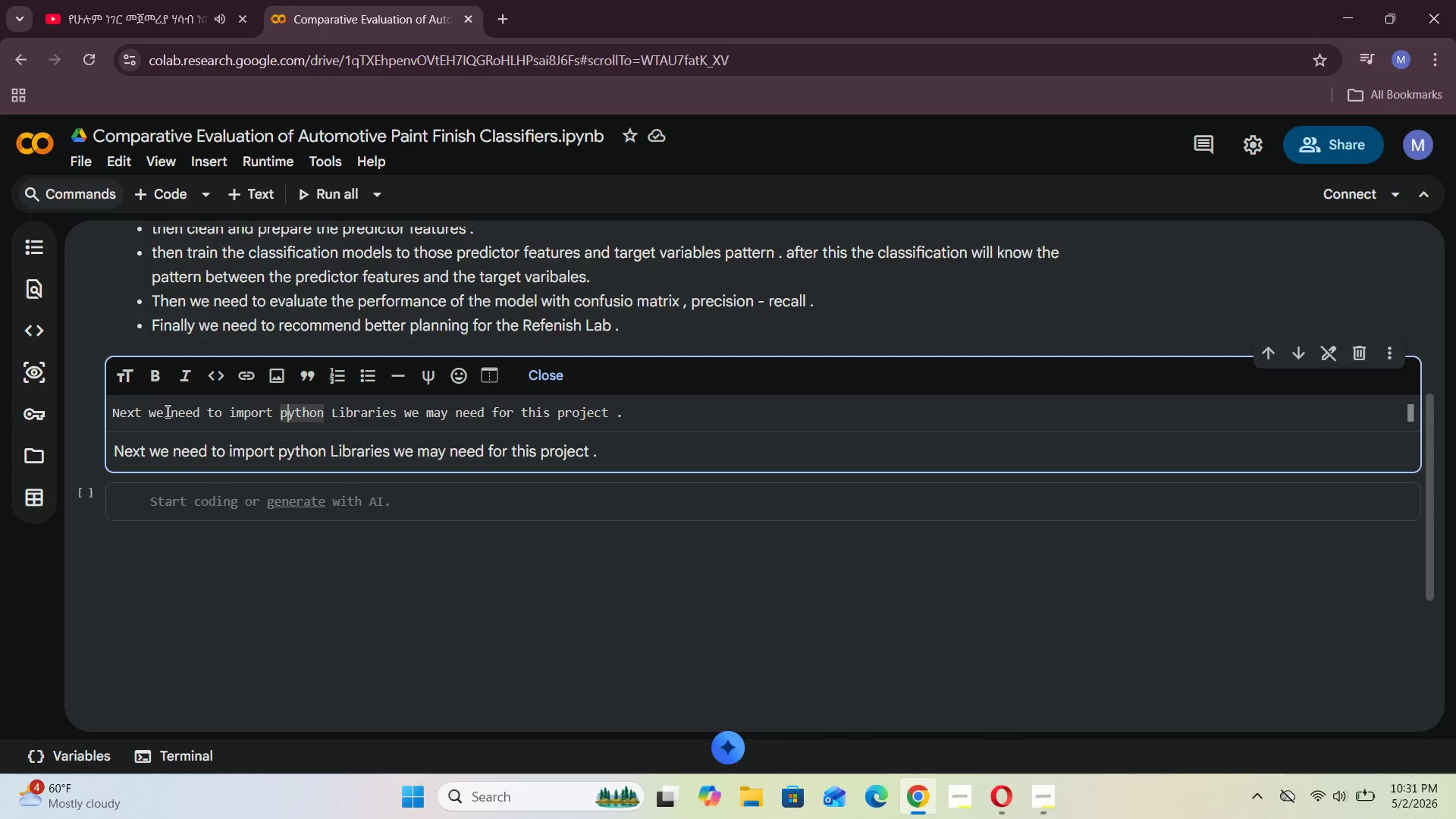 
key(Backspace)
 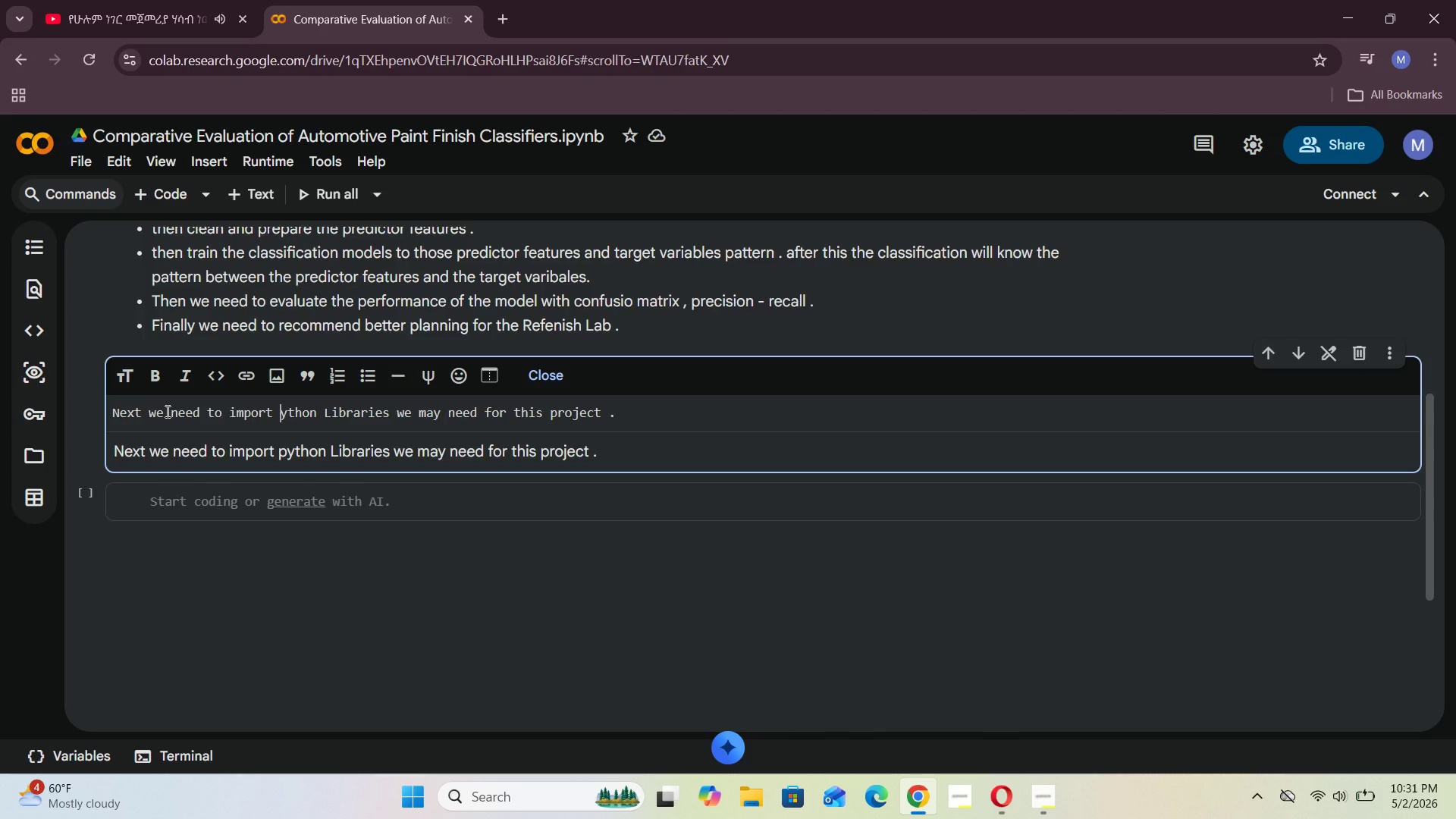 
key(CapsLock)
 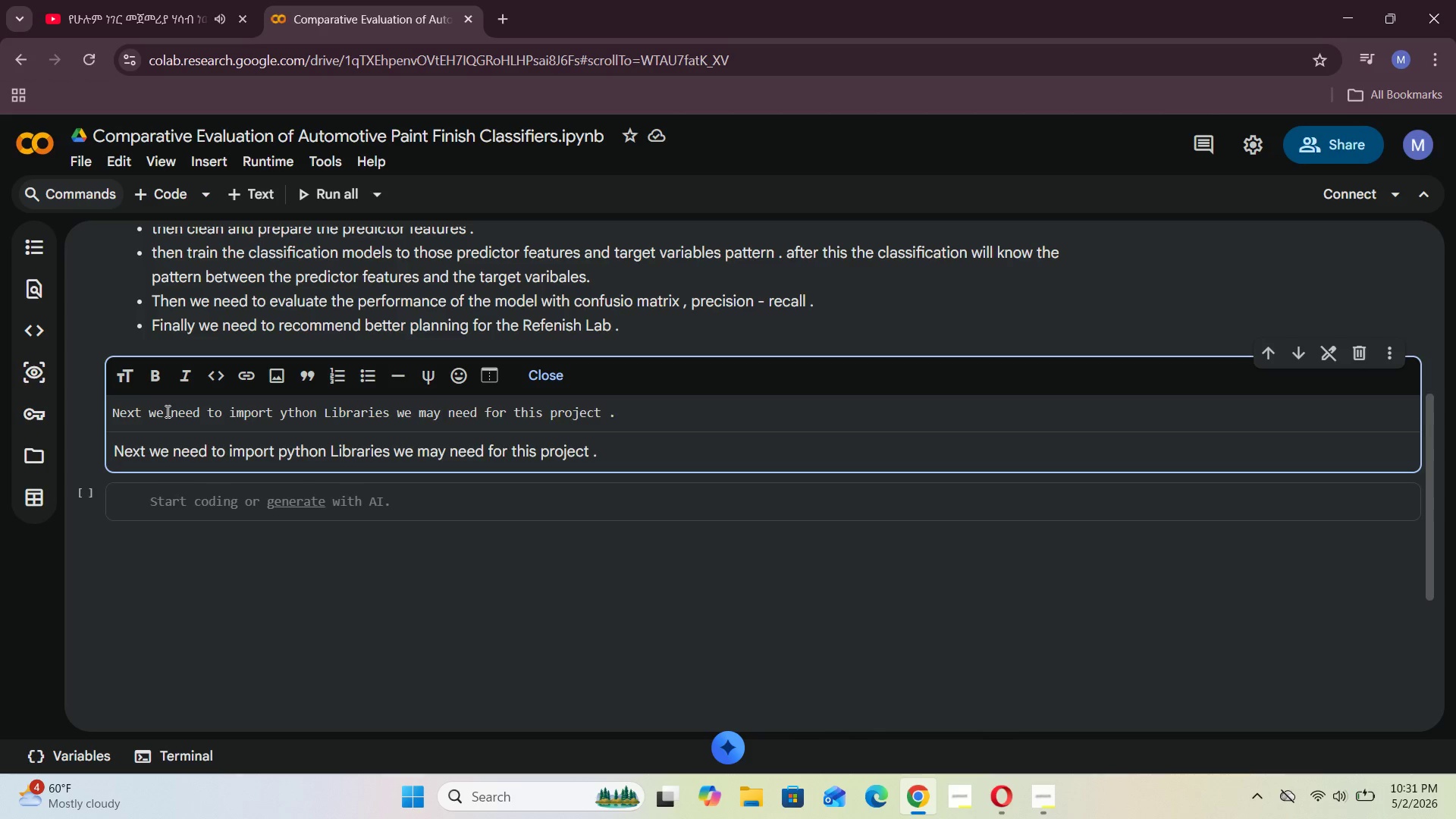 
key(P)
 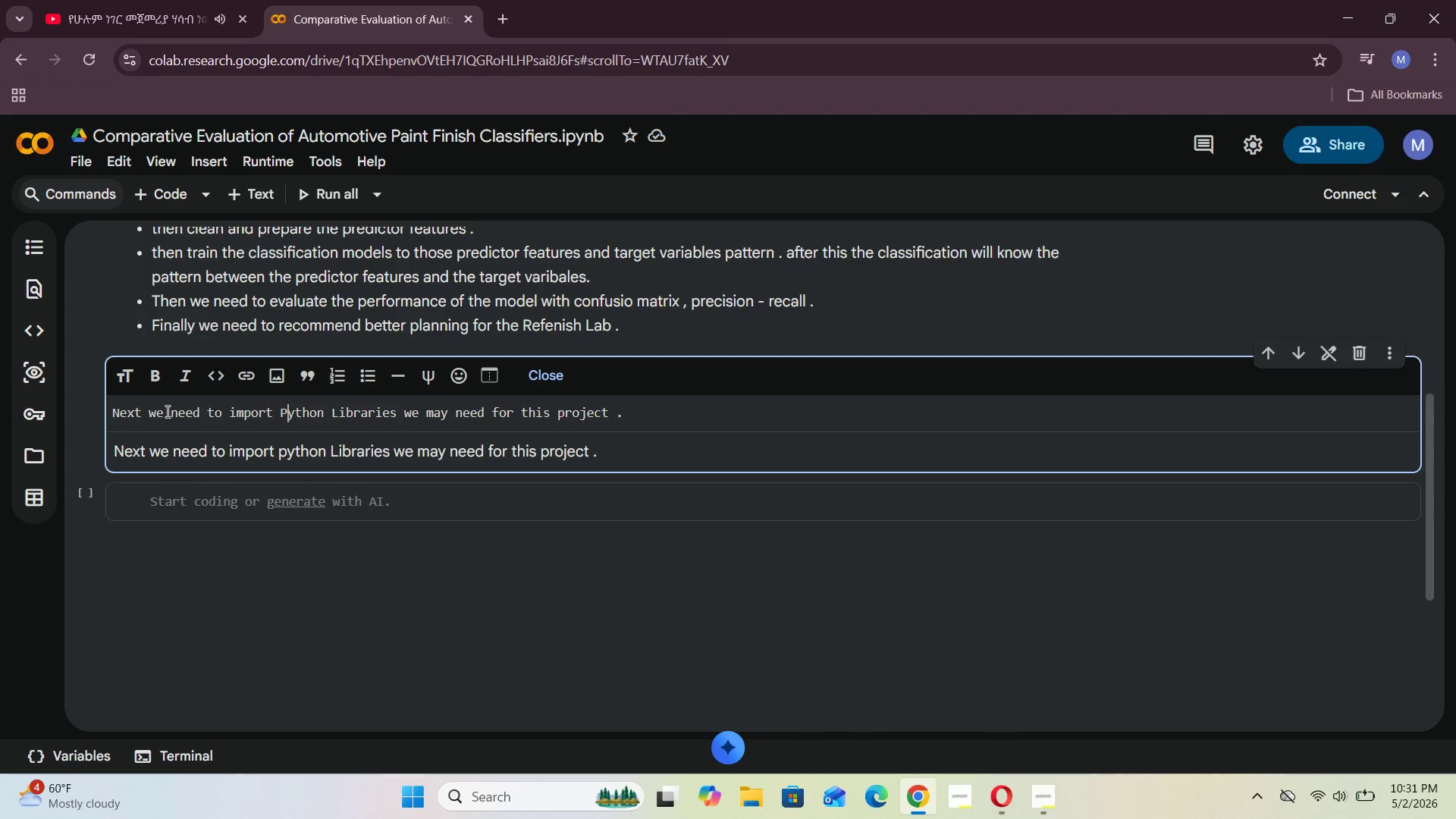 
key(CapsLock)
 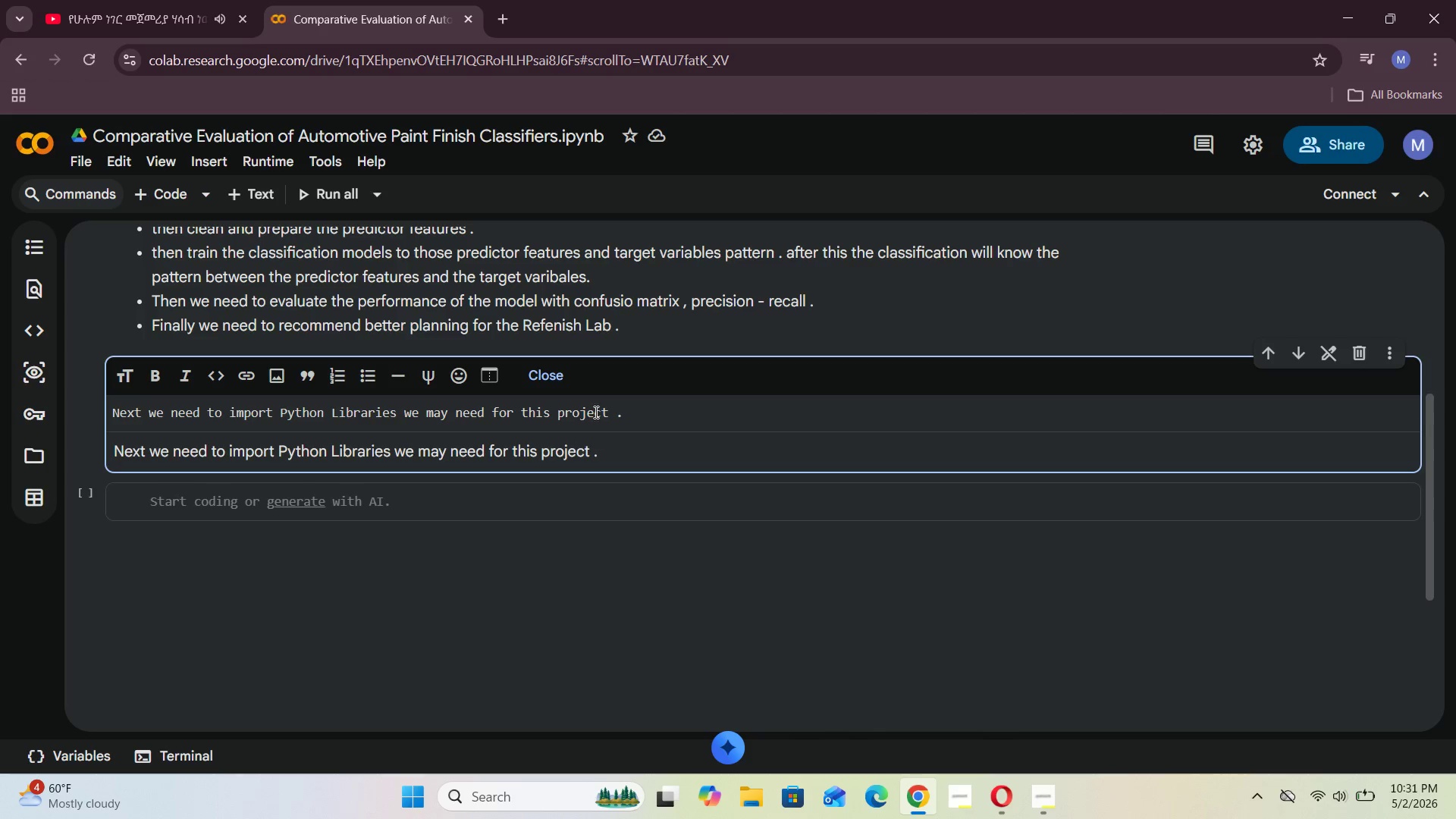 
left_click([565, 364])
 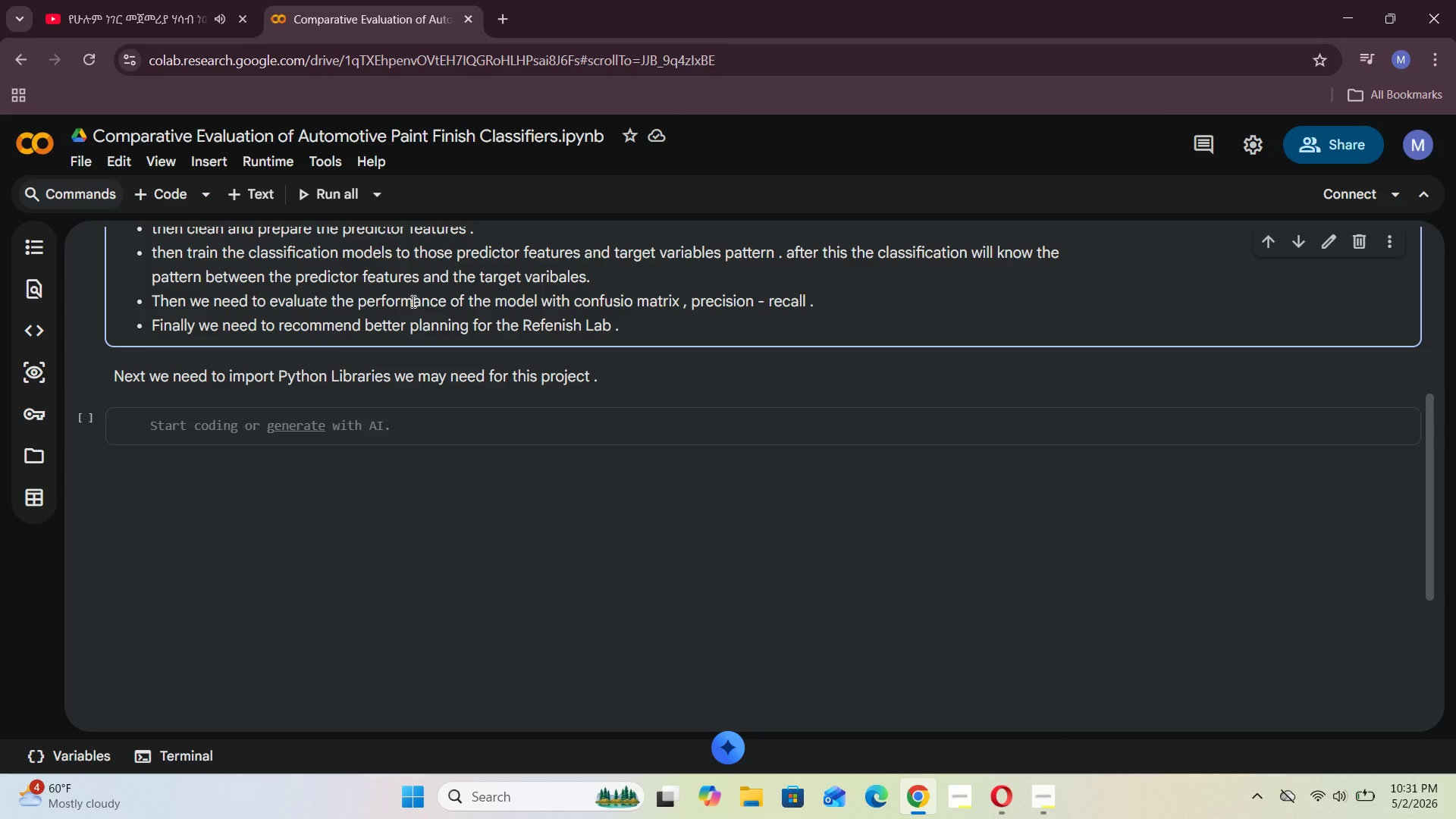 
left_click([262, 196])
 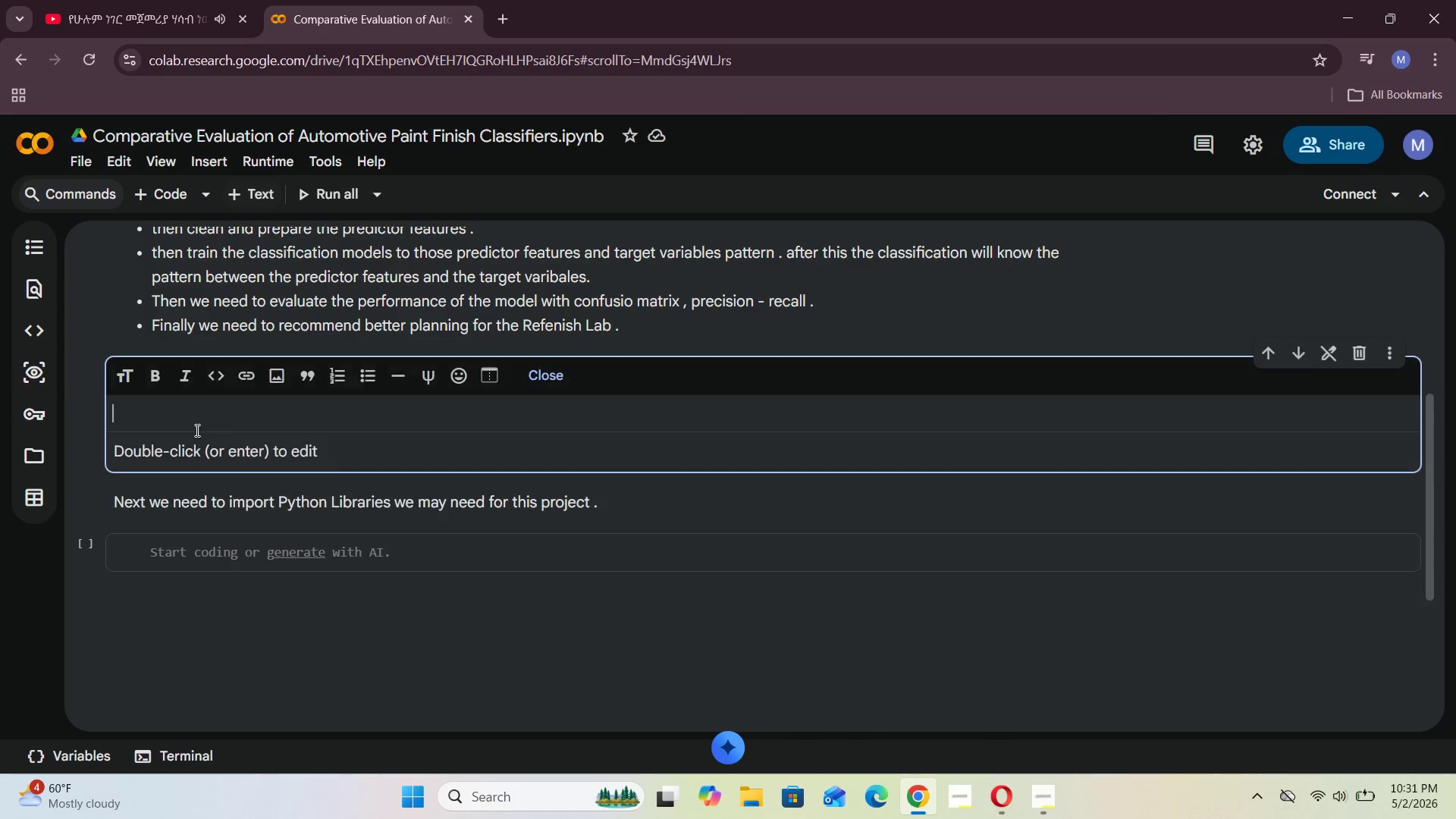 
left_click([196, 419])
 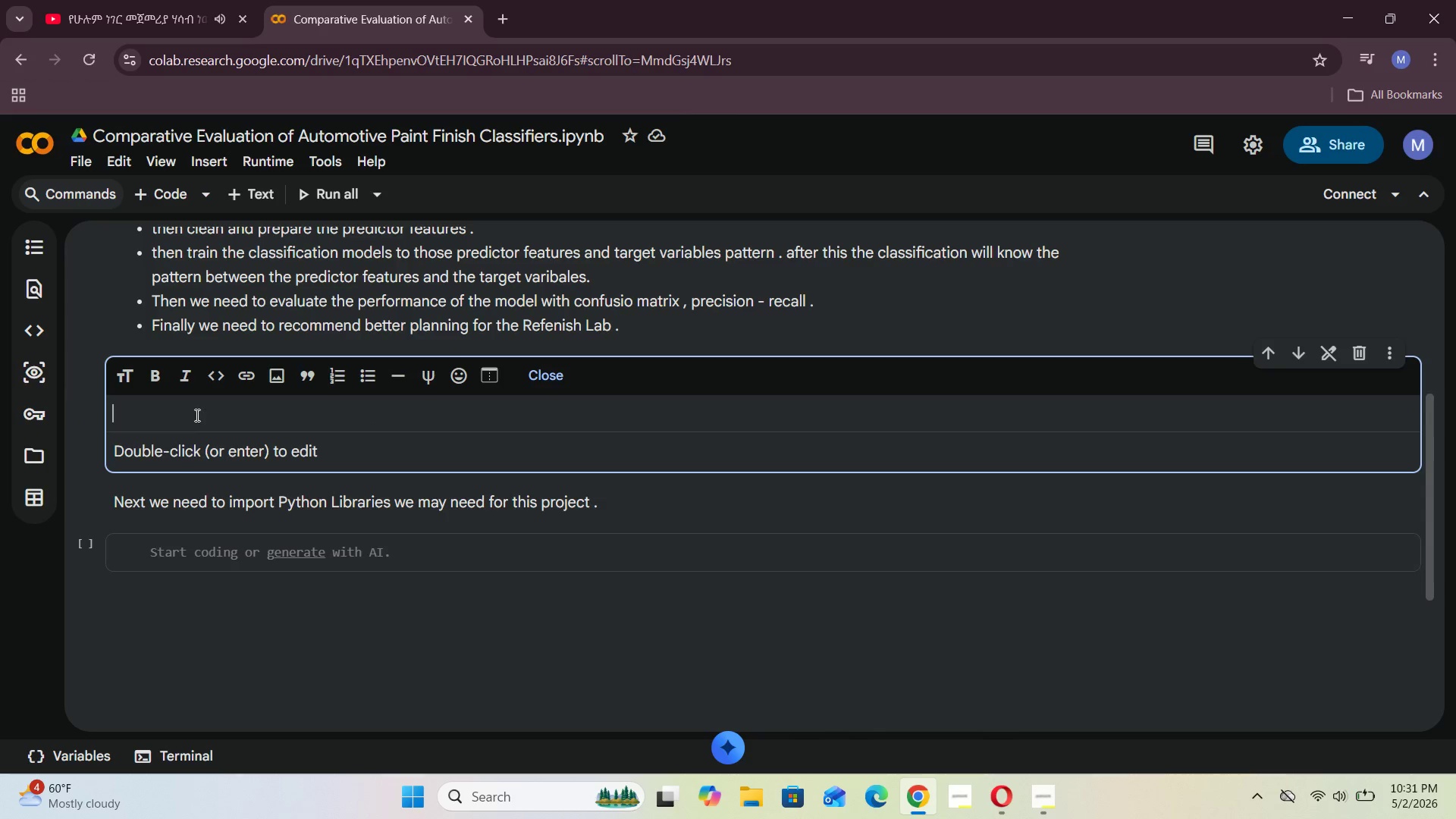 
type(Import Lin)
key(Backspace)
type(braries)
 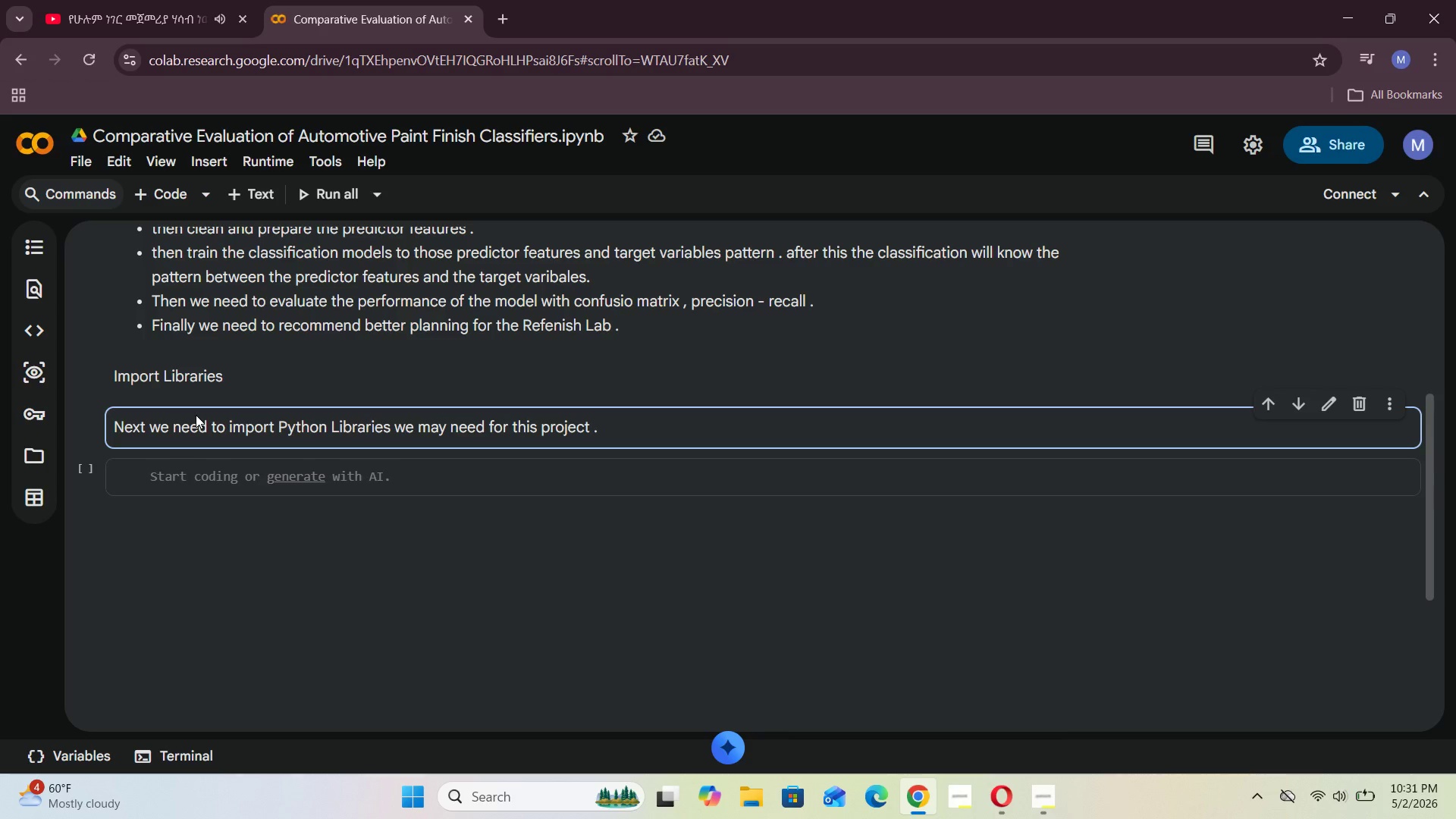 
key(Shift+Enter)
 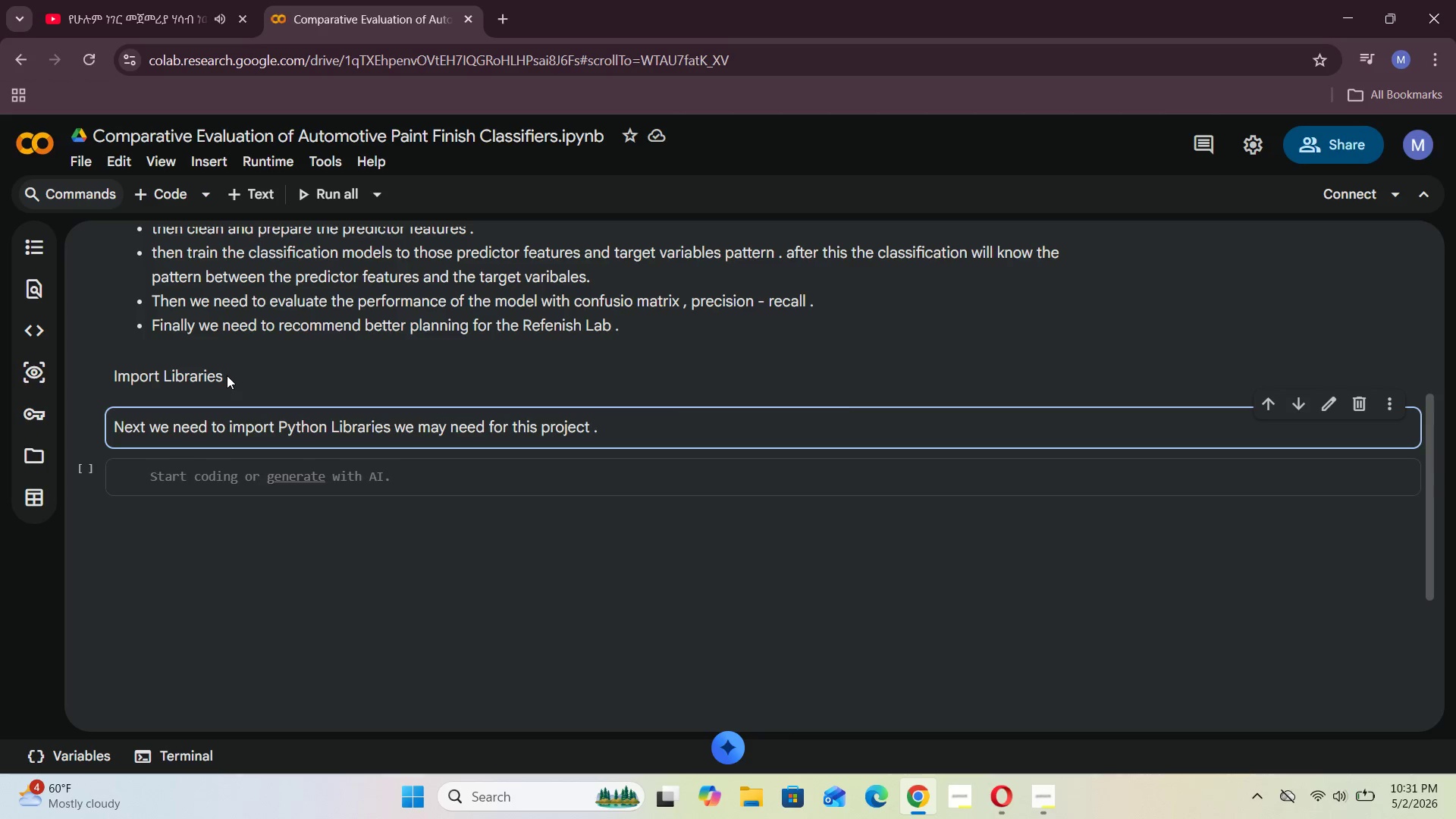 
double_click([227, 375])
 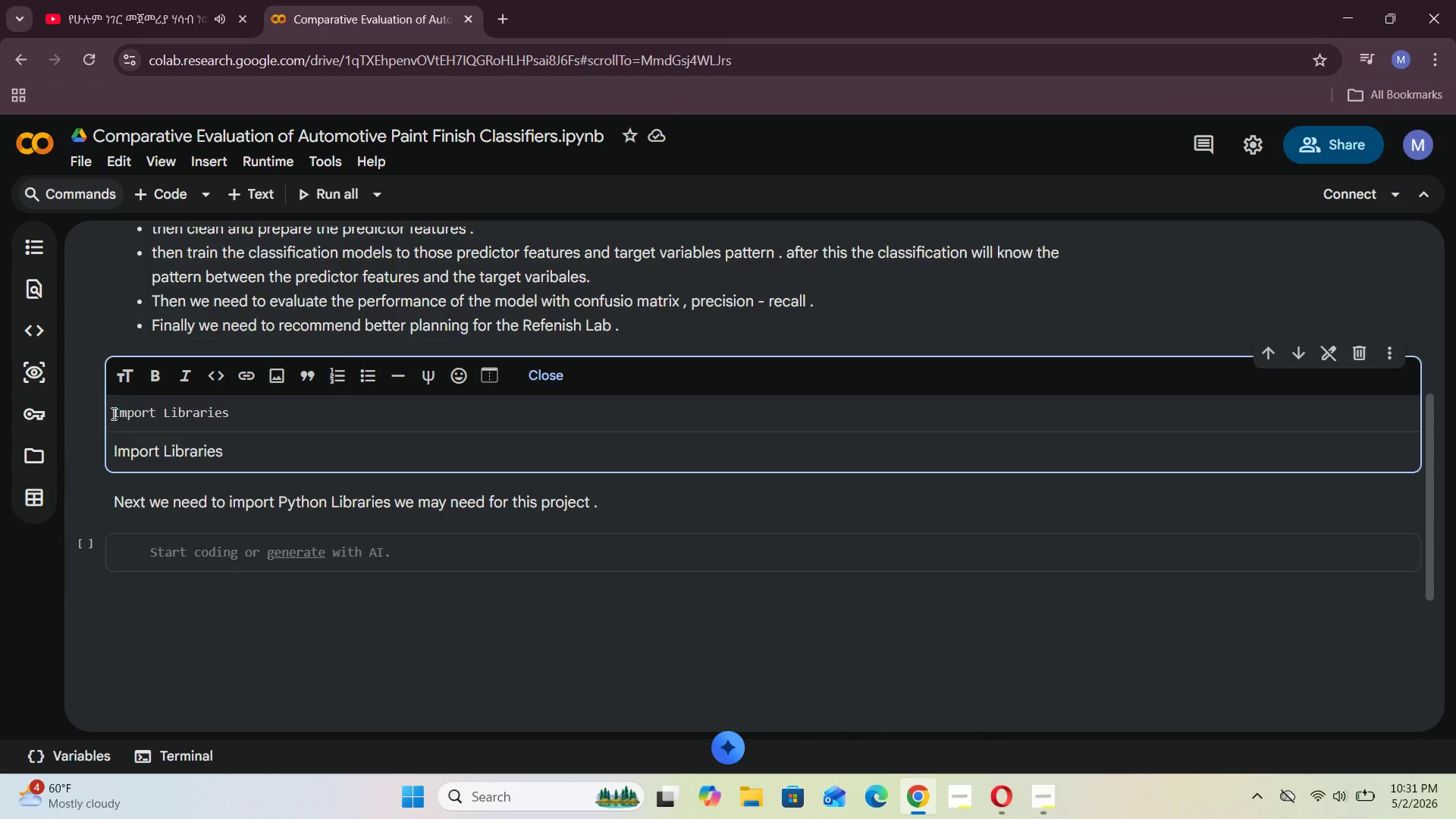 
left_click([111, 413])
 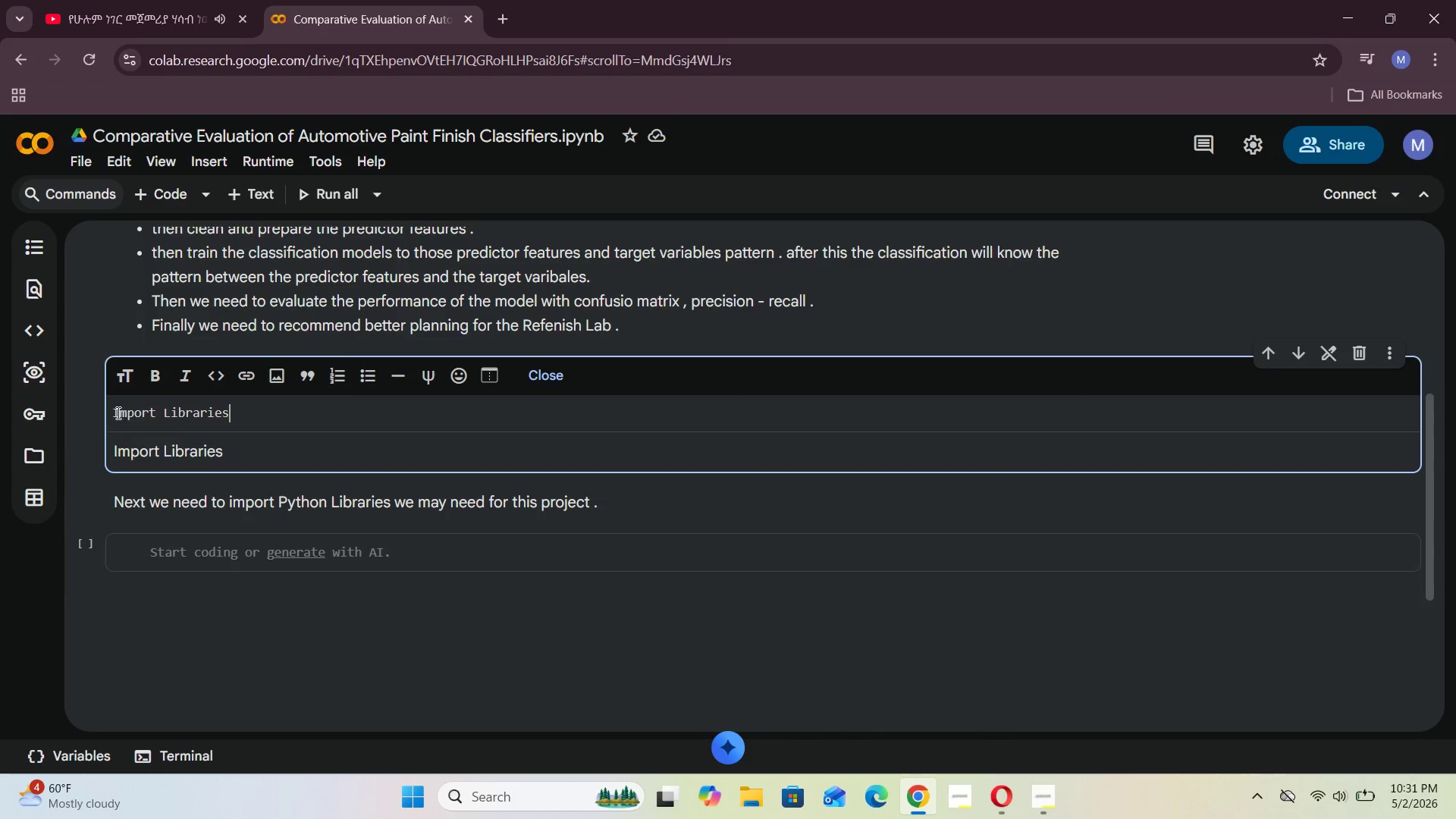 
left_click([117, 413])
 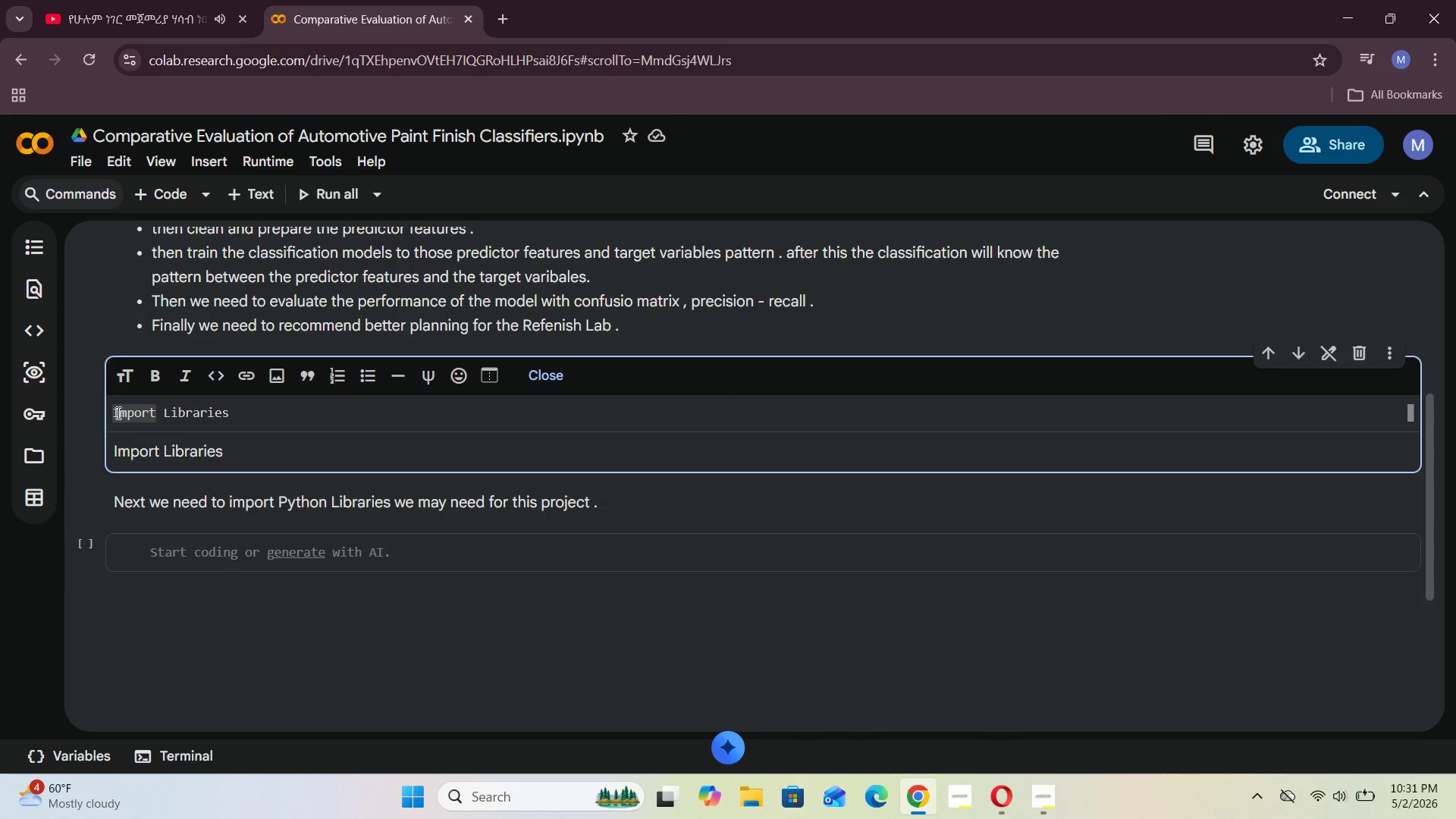 
key(ArrowLeft)
 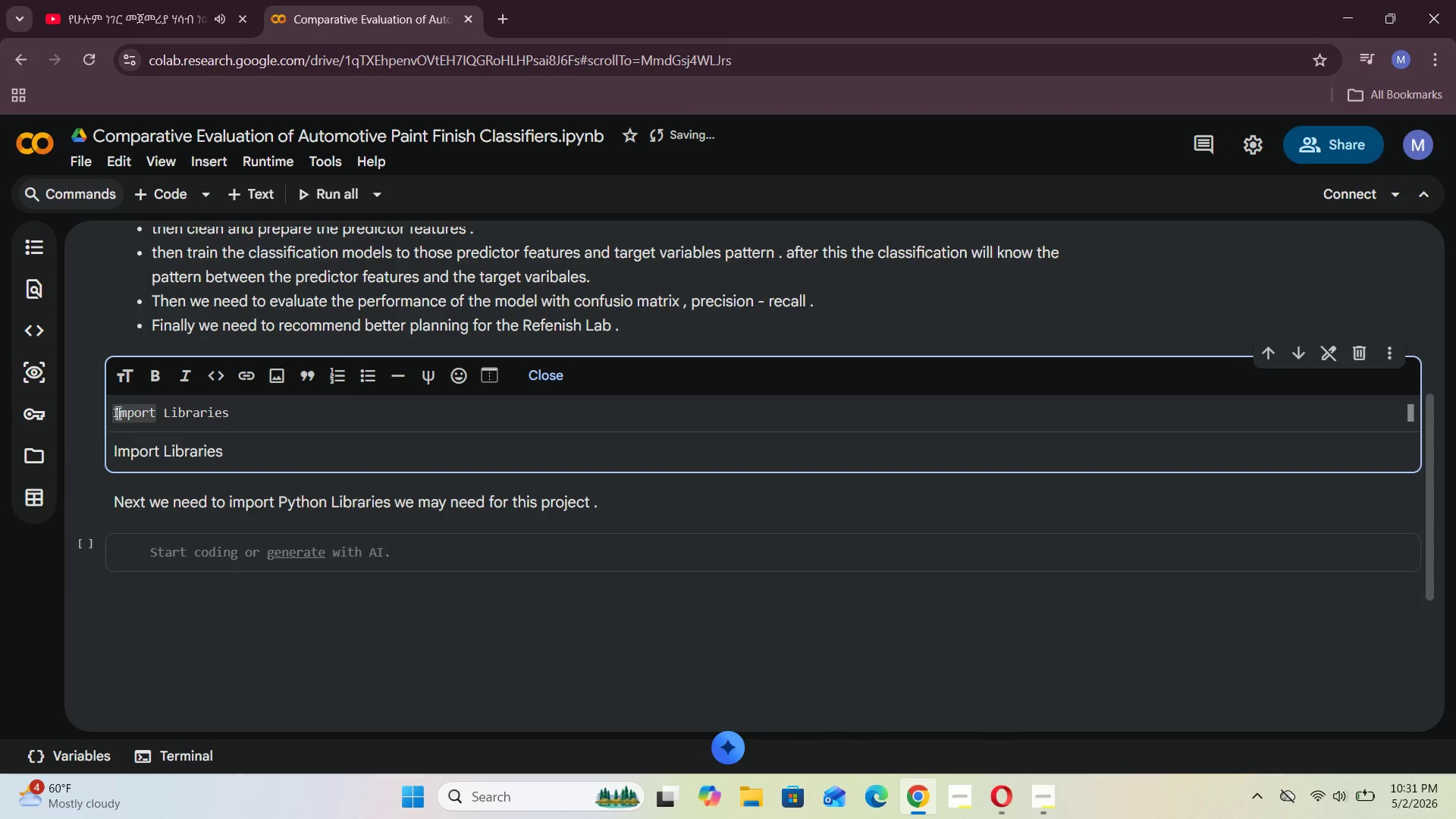 
type(## )
 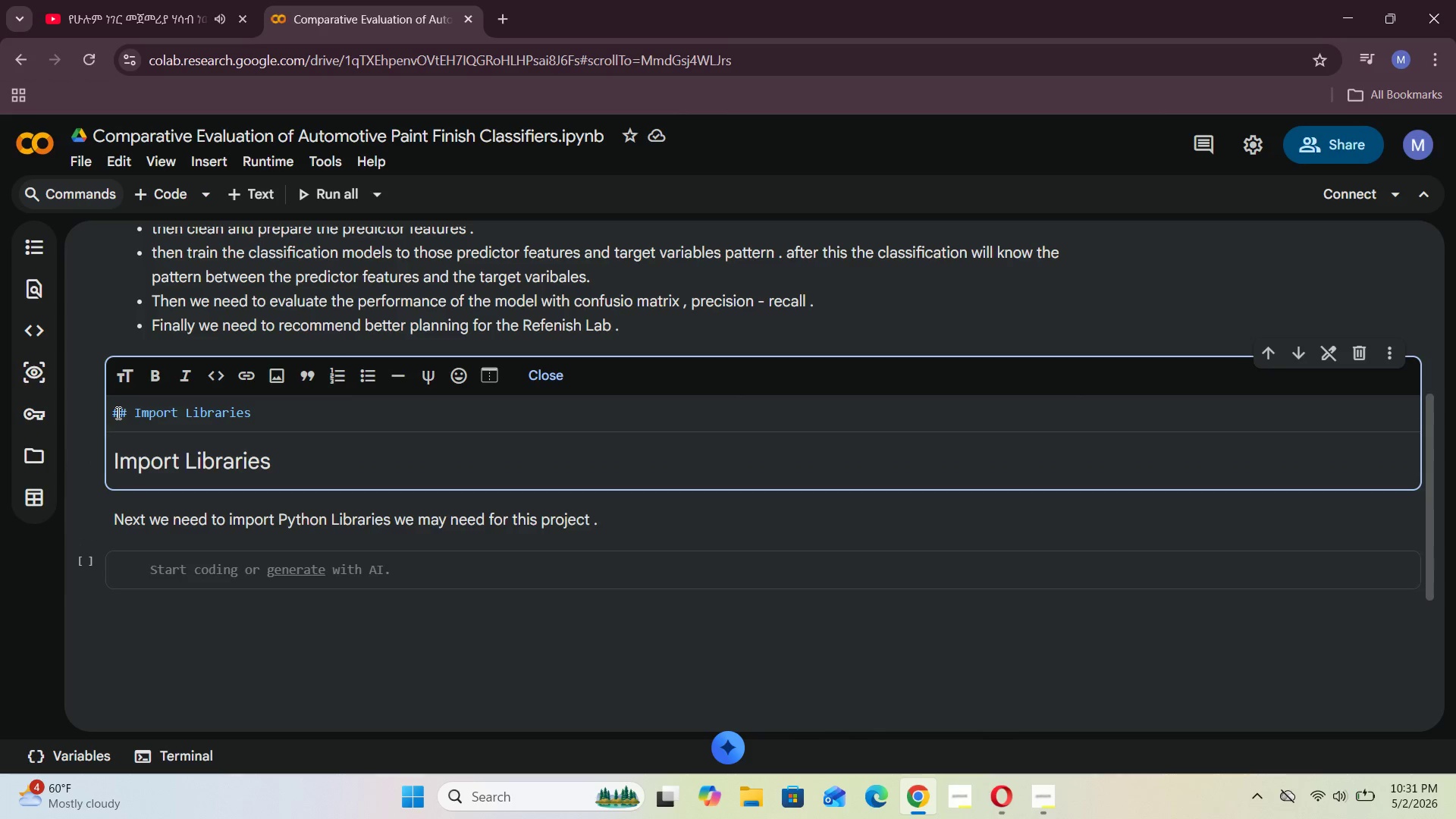 
key(ArrowLeft)
 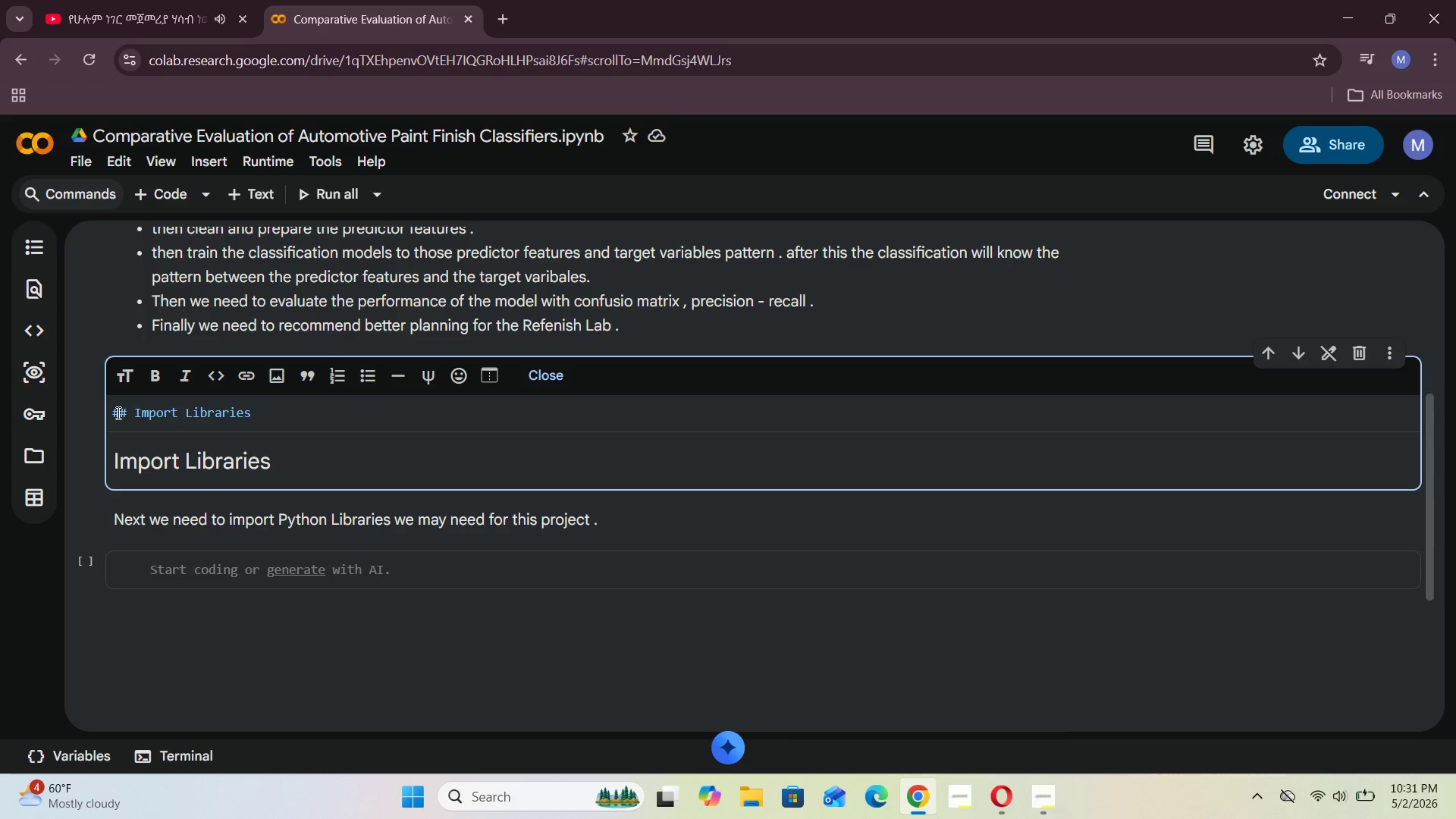 
key(Shift+3)
 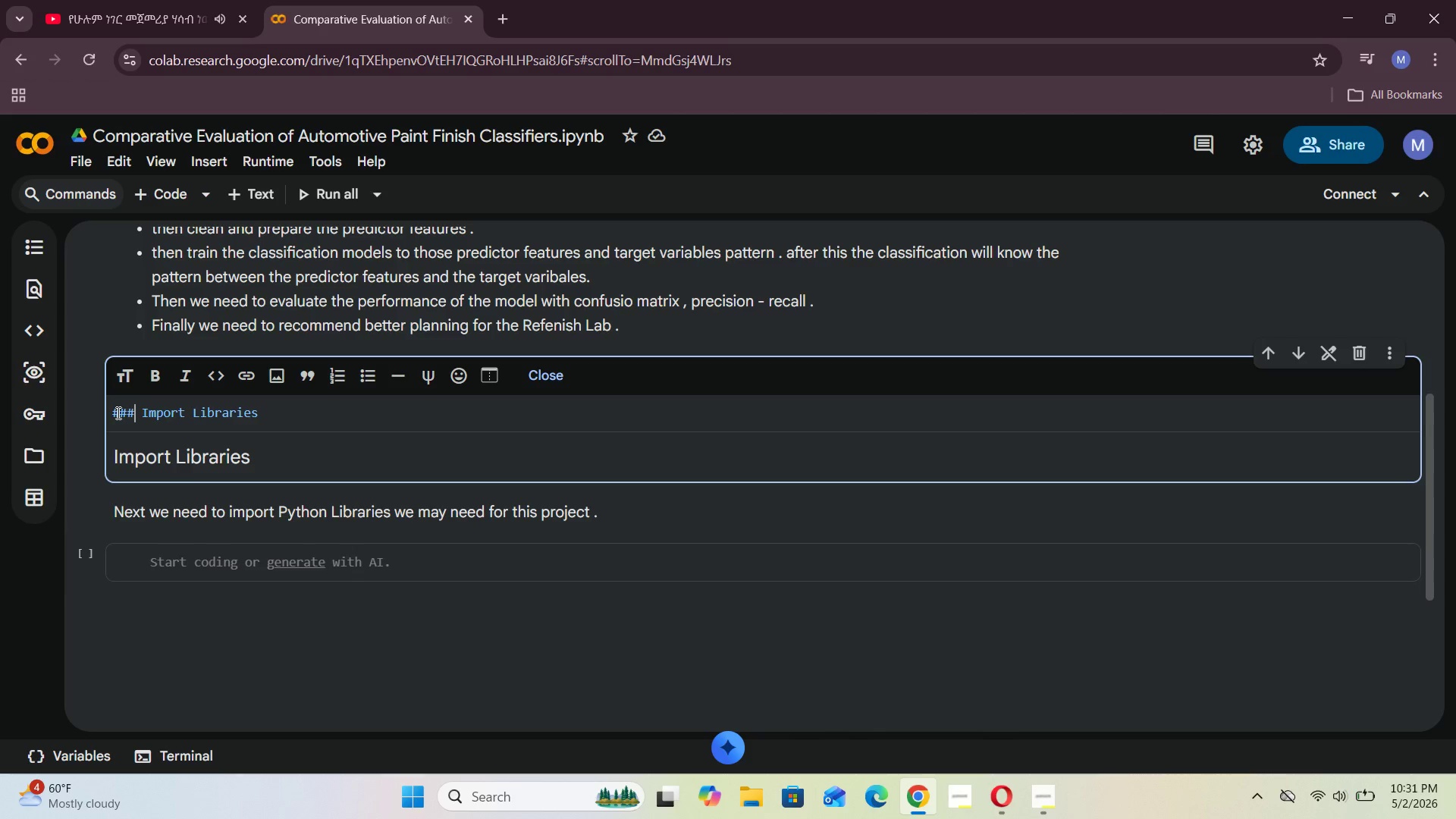 
key(Shift+ShiftRight)
 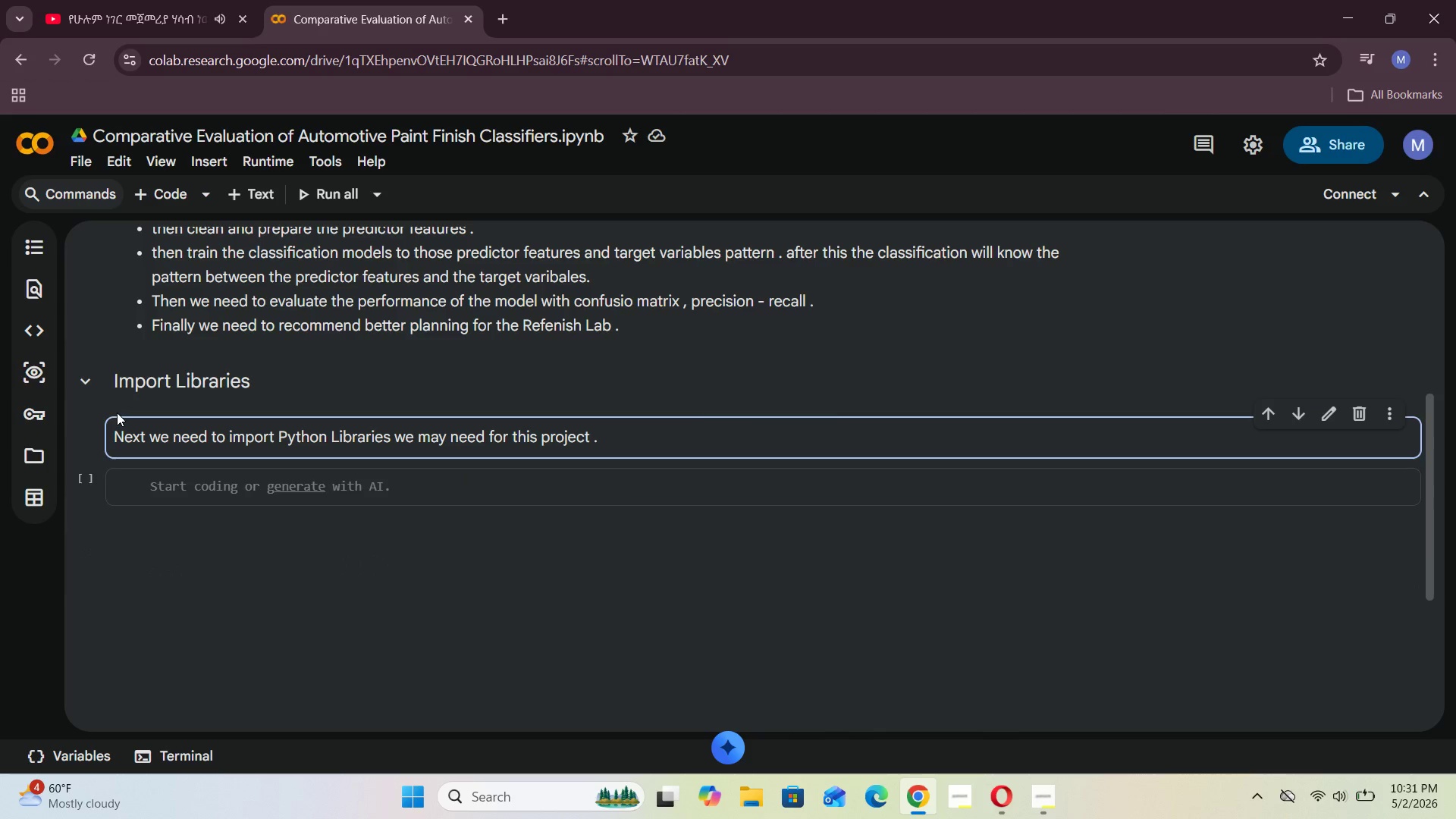 
key(Shift+Enter)
 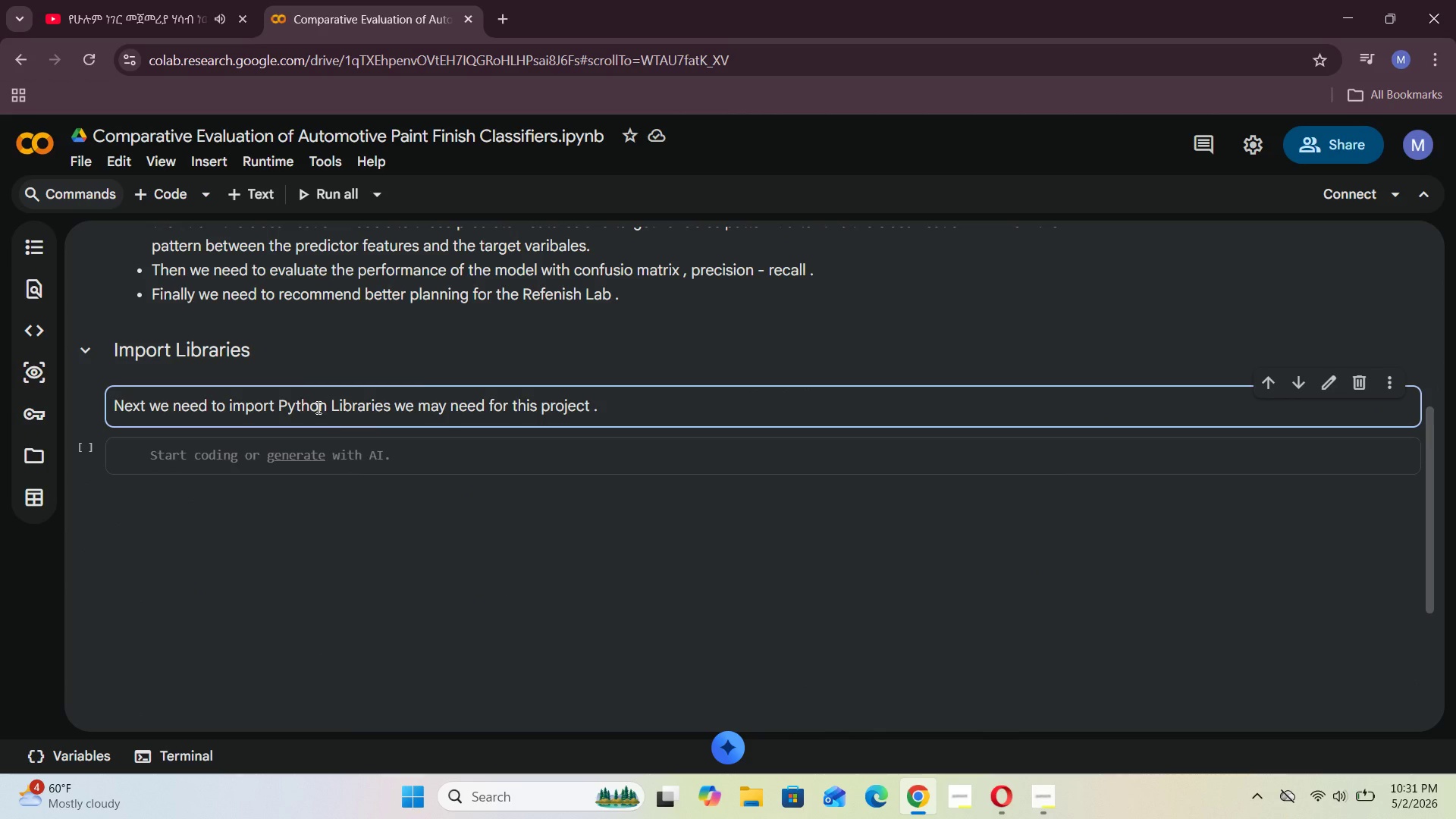 
wait(6.22)
 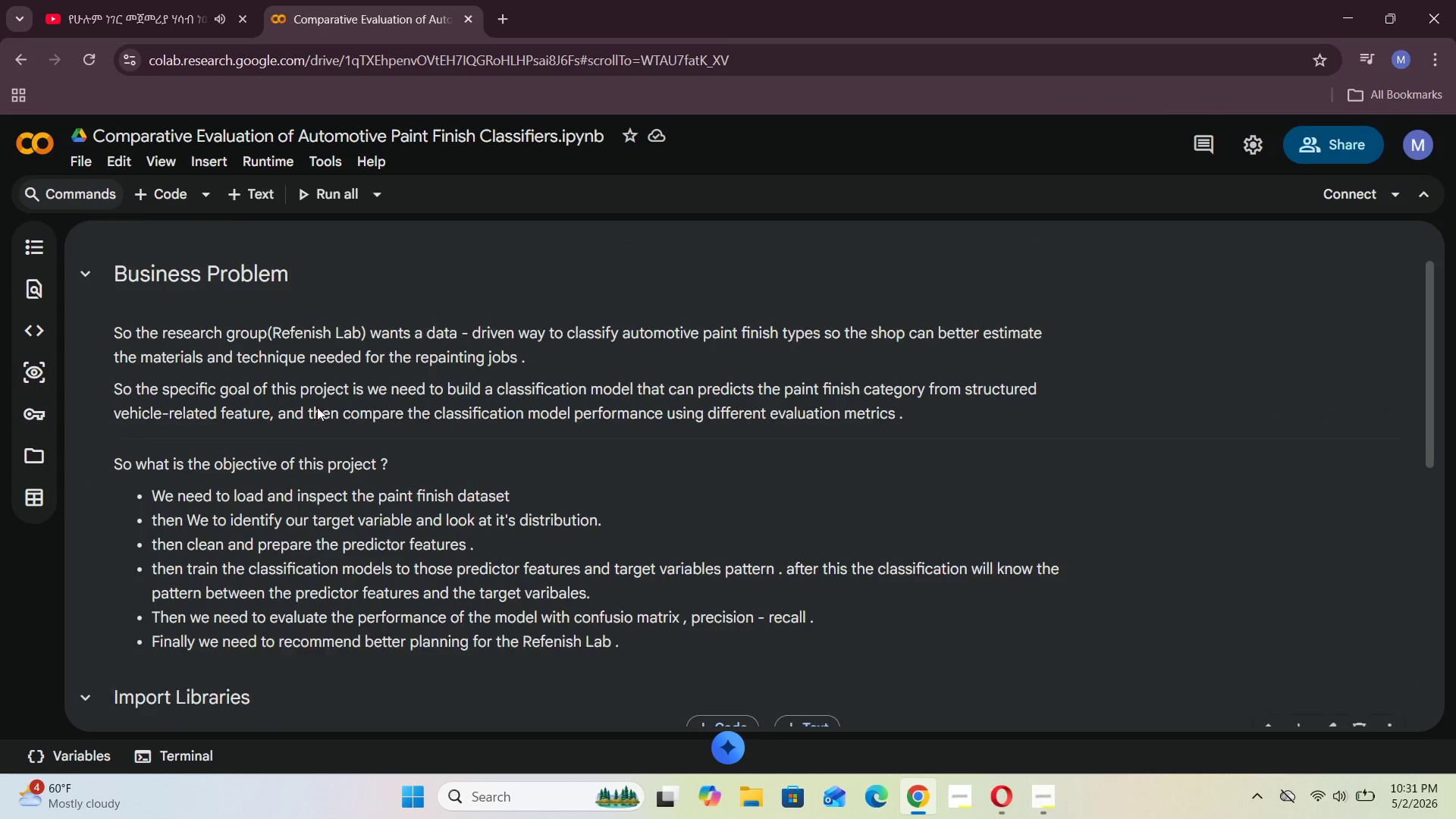 
left_click([220, 466])
 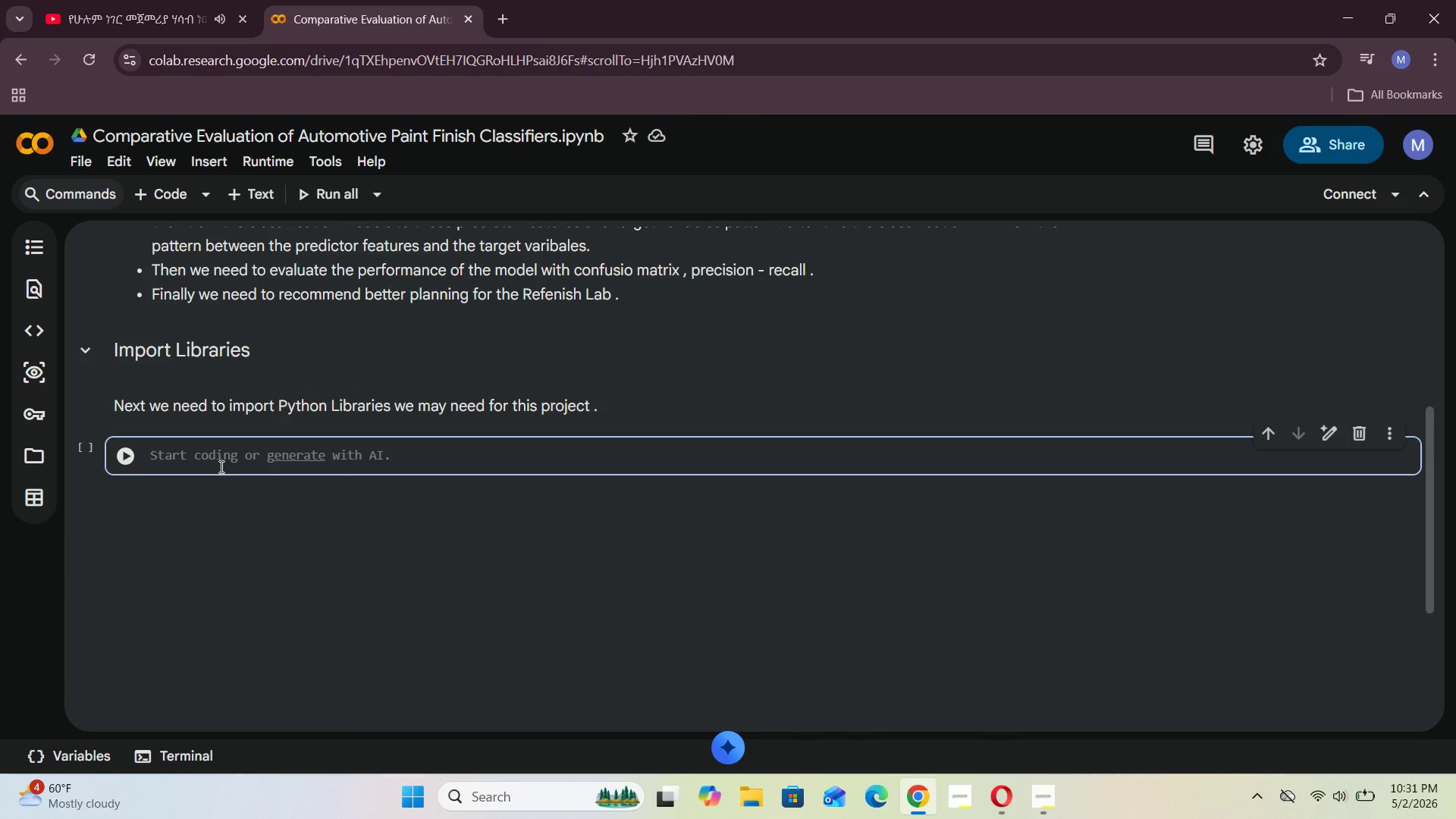 
type(import pandas as pd)
 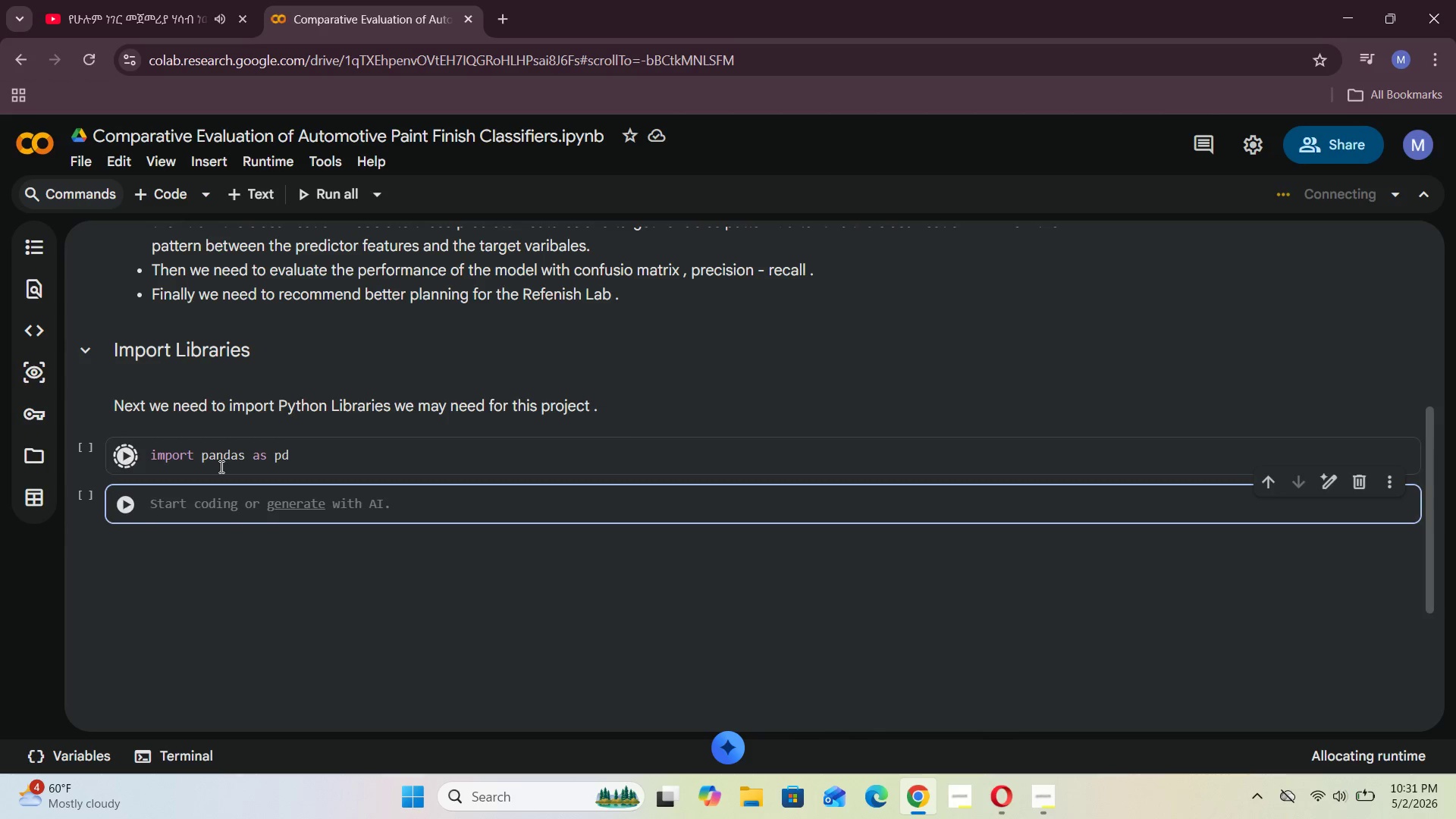 
key(Shift+Enter)
 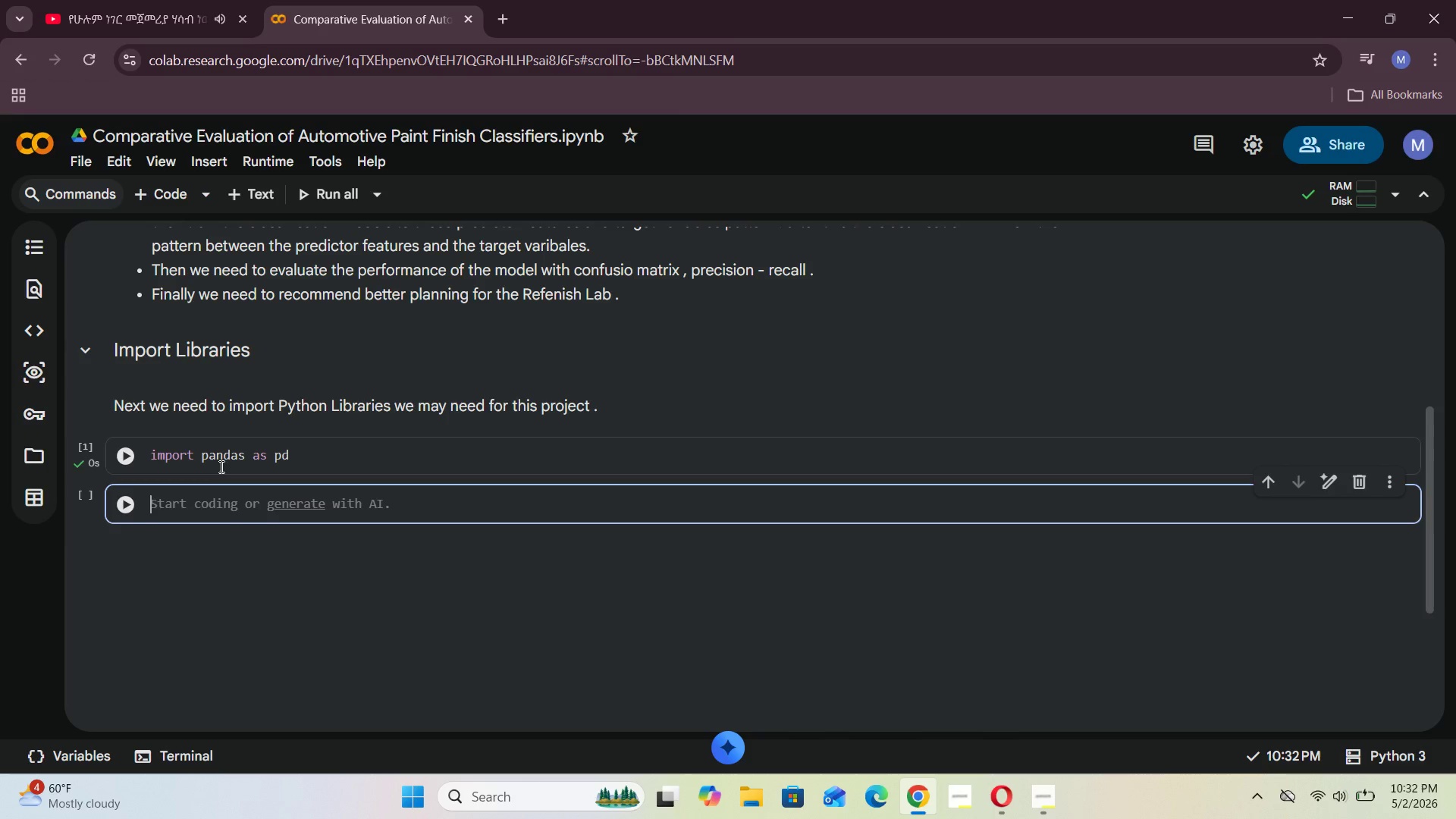 
wait(33.19)
 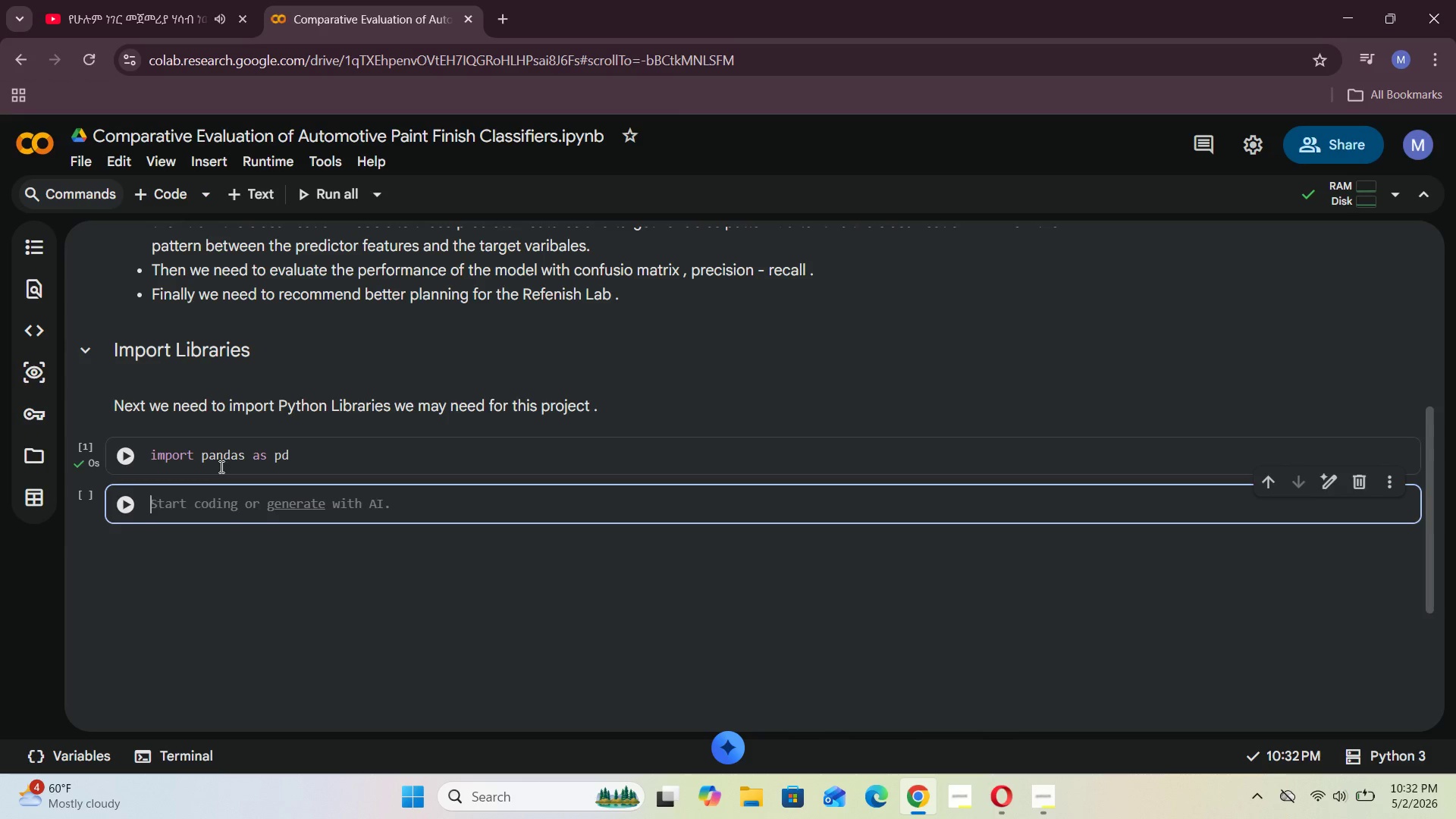 
type(IMPORT NUMPT)
key(Backspace)
type(Y AS NP )
 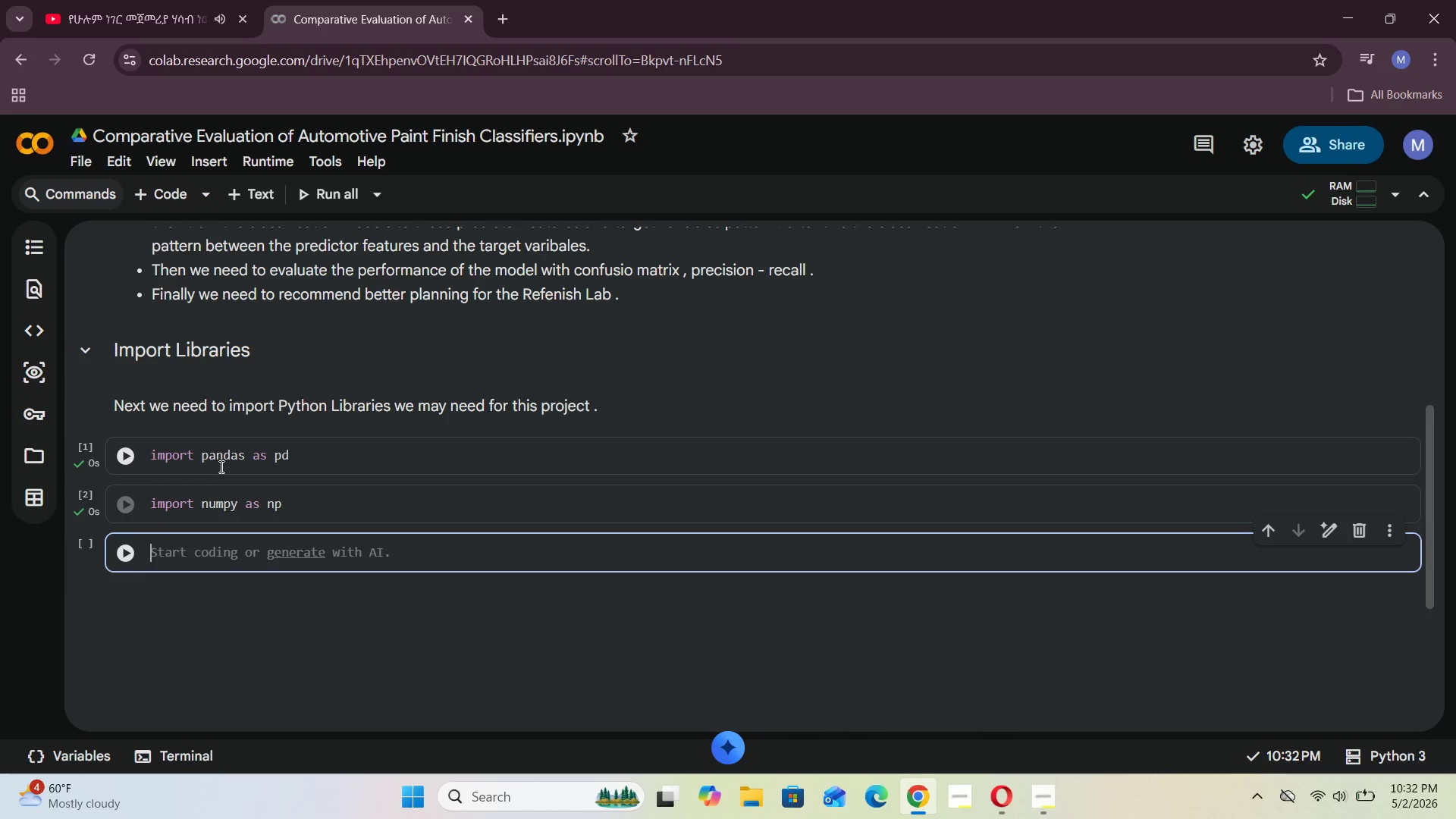 
key(Shift+Enter)
 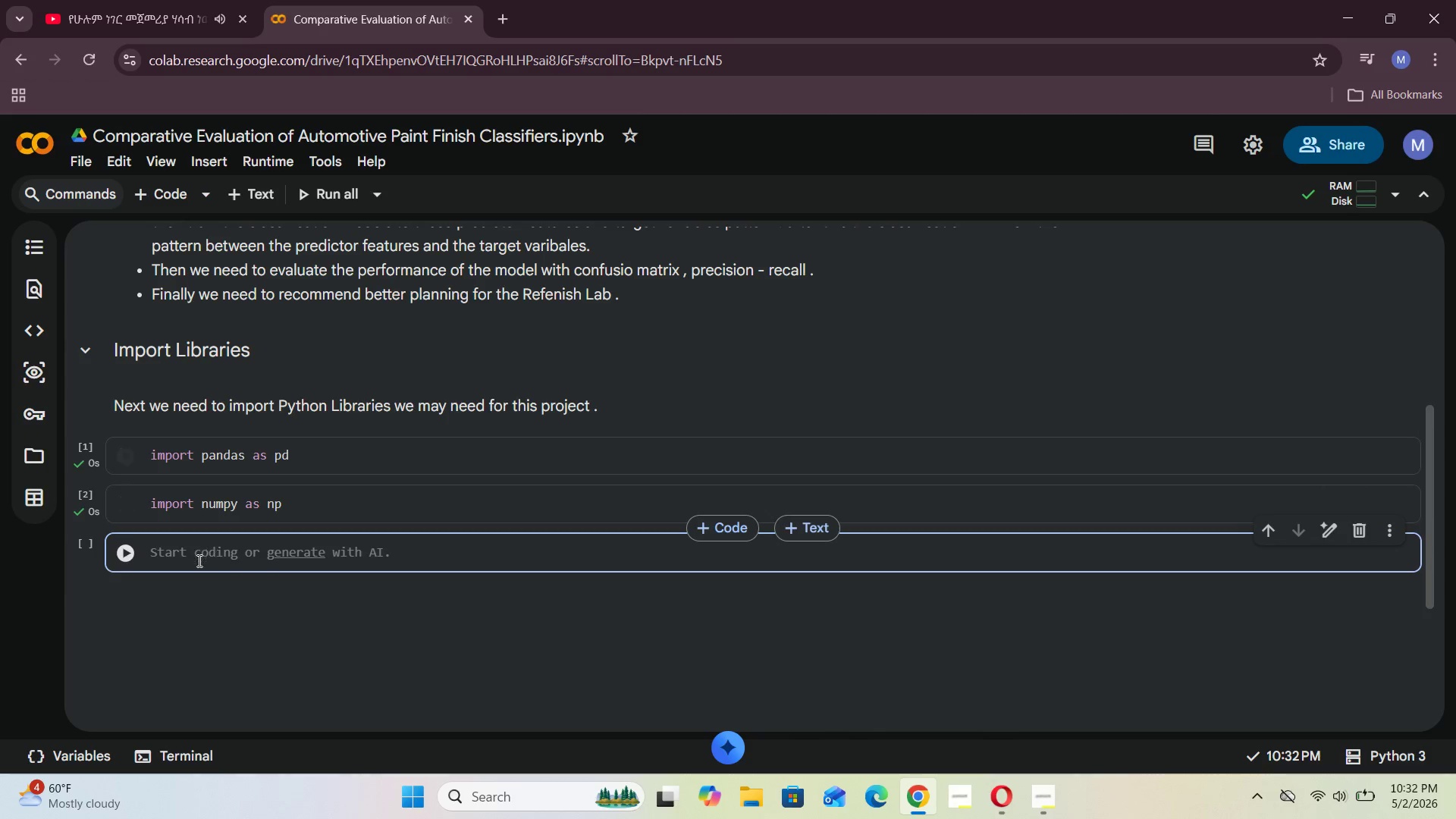 
left_click([196, 562])
 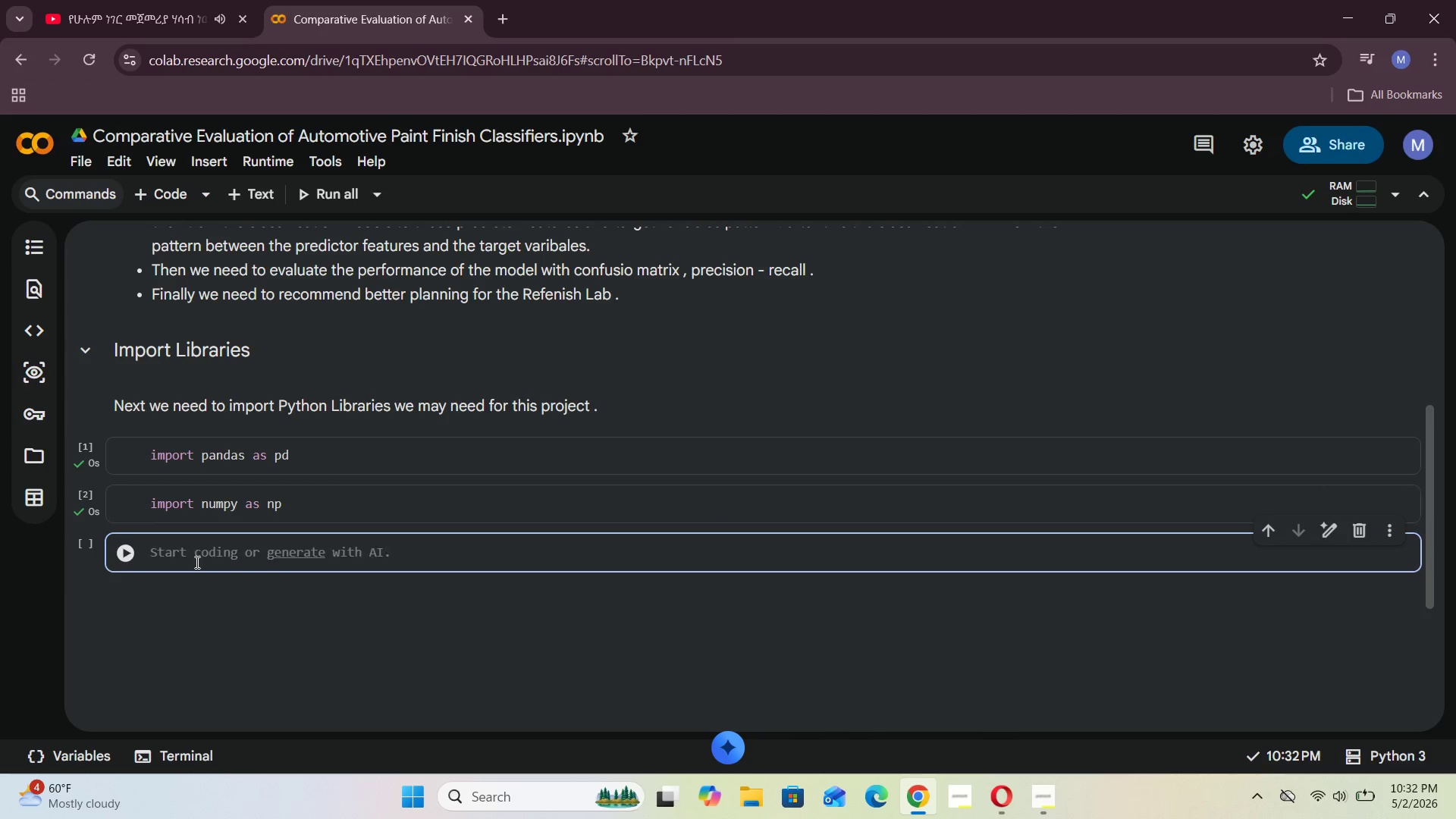 
type(import matplotlb.pyplot as plt)
 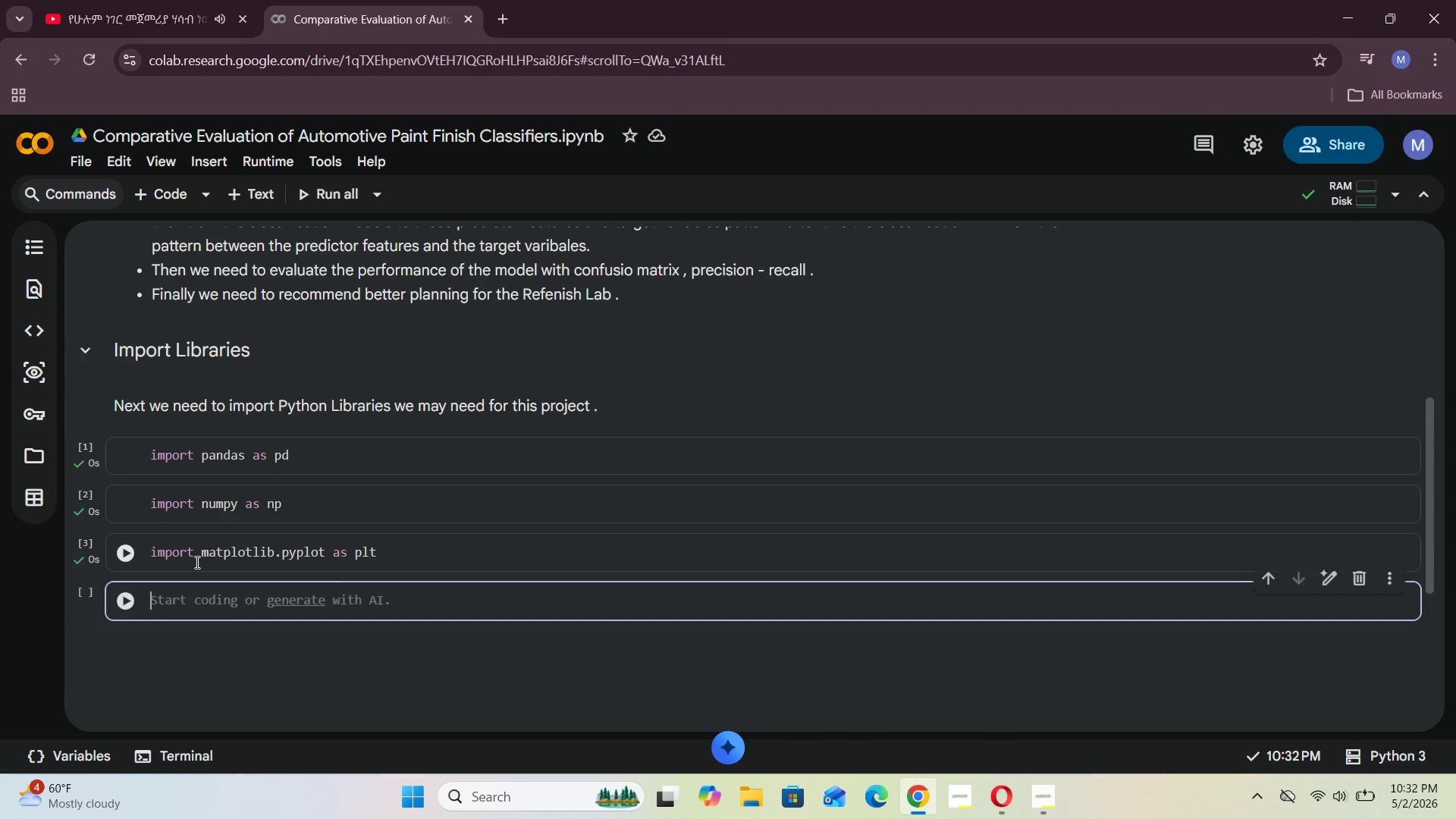 
key(Shift+Enter)
 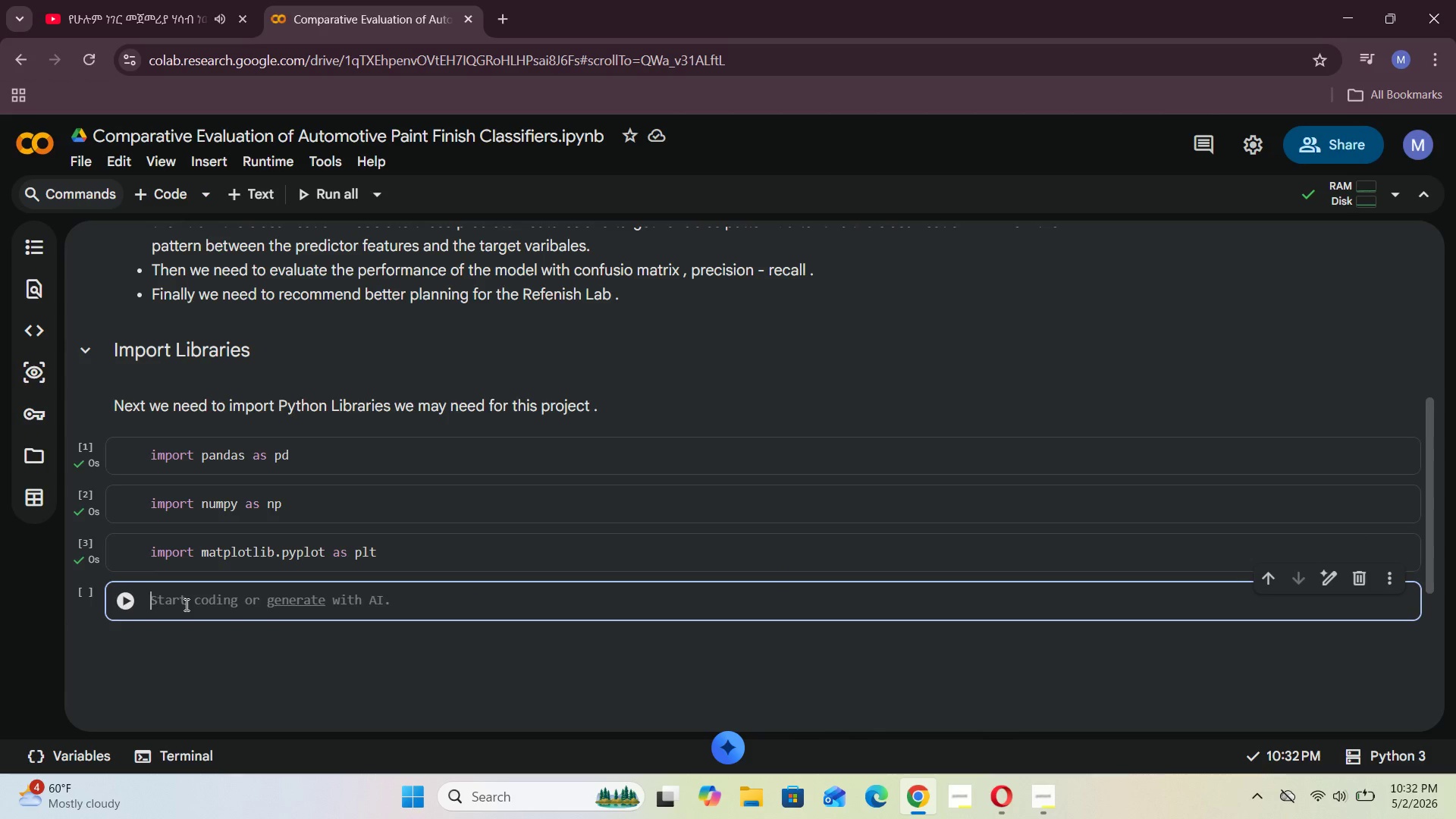 
type(import seaborn ad)
key(Backspace)
type(s sns)
 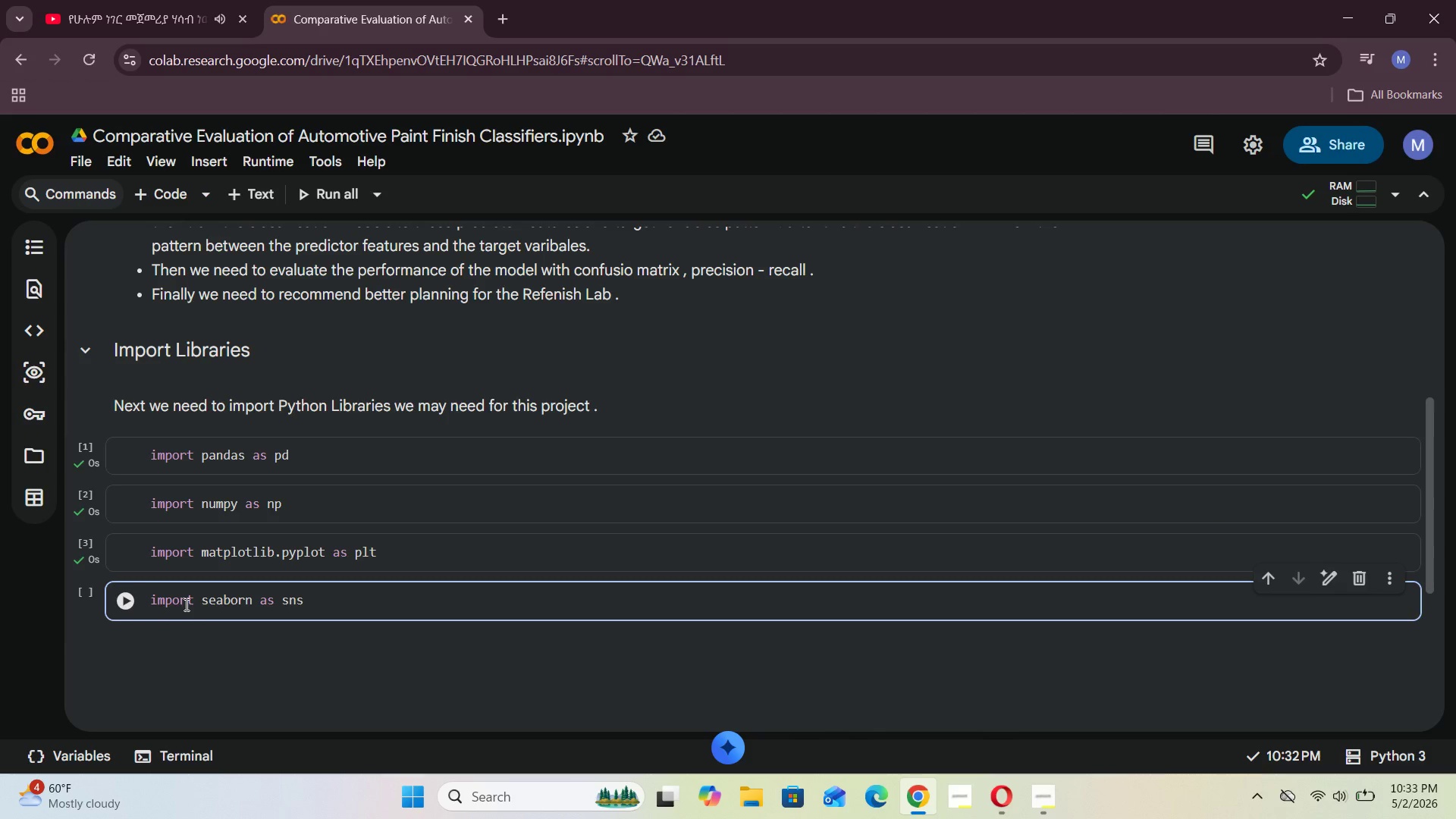 
key(Shift+Enter)
 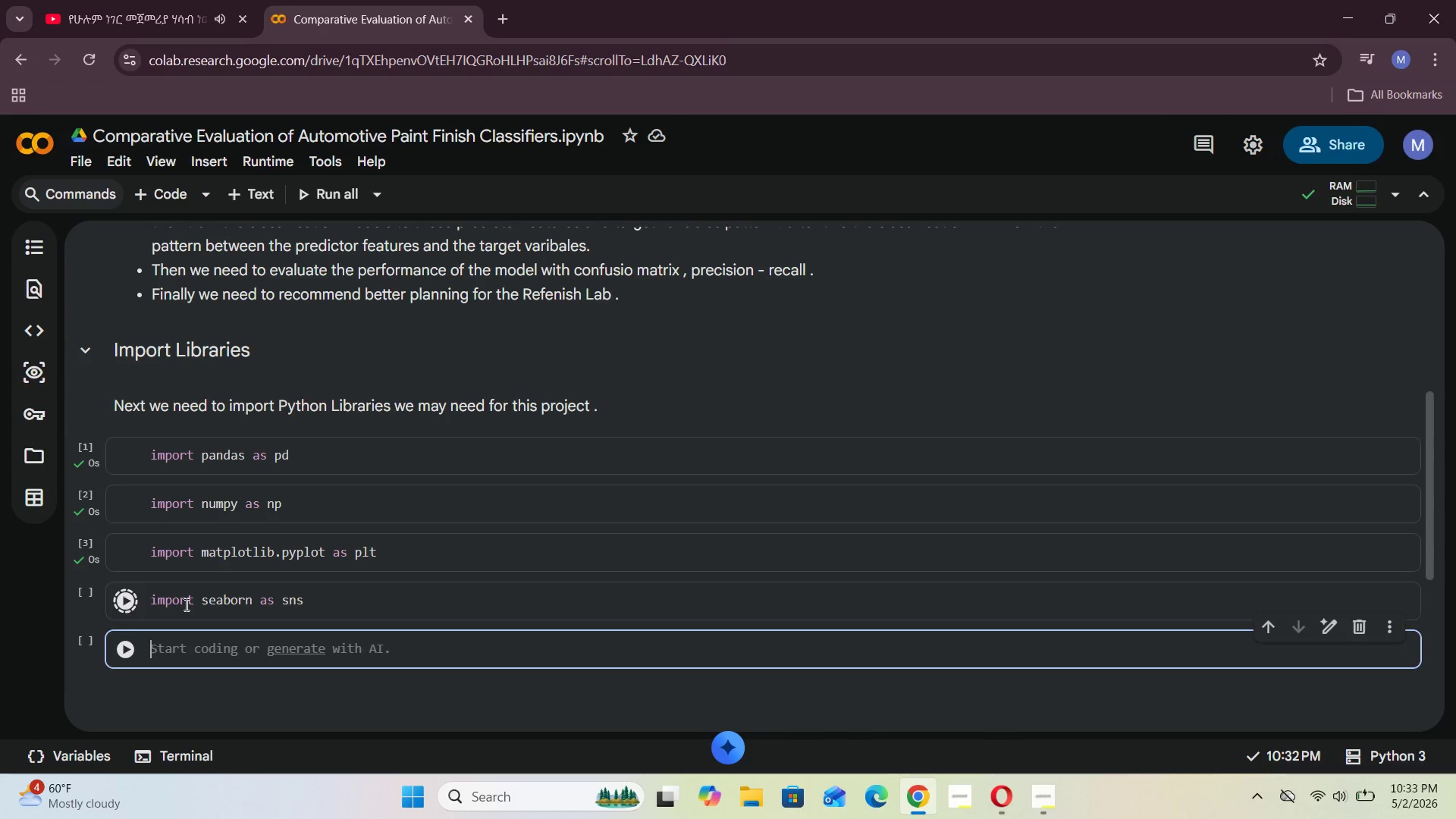 
key(Shift+ShiftRight)
 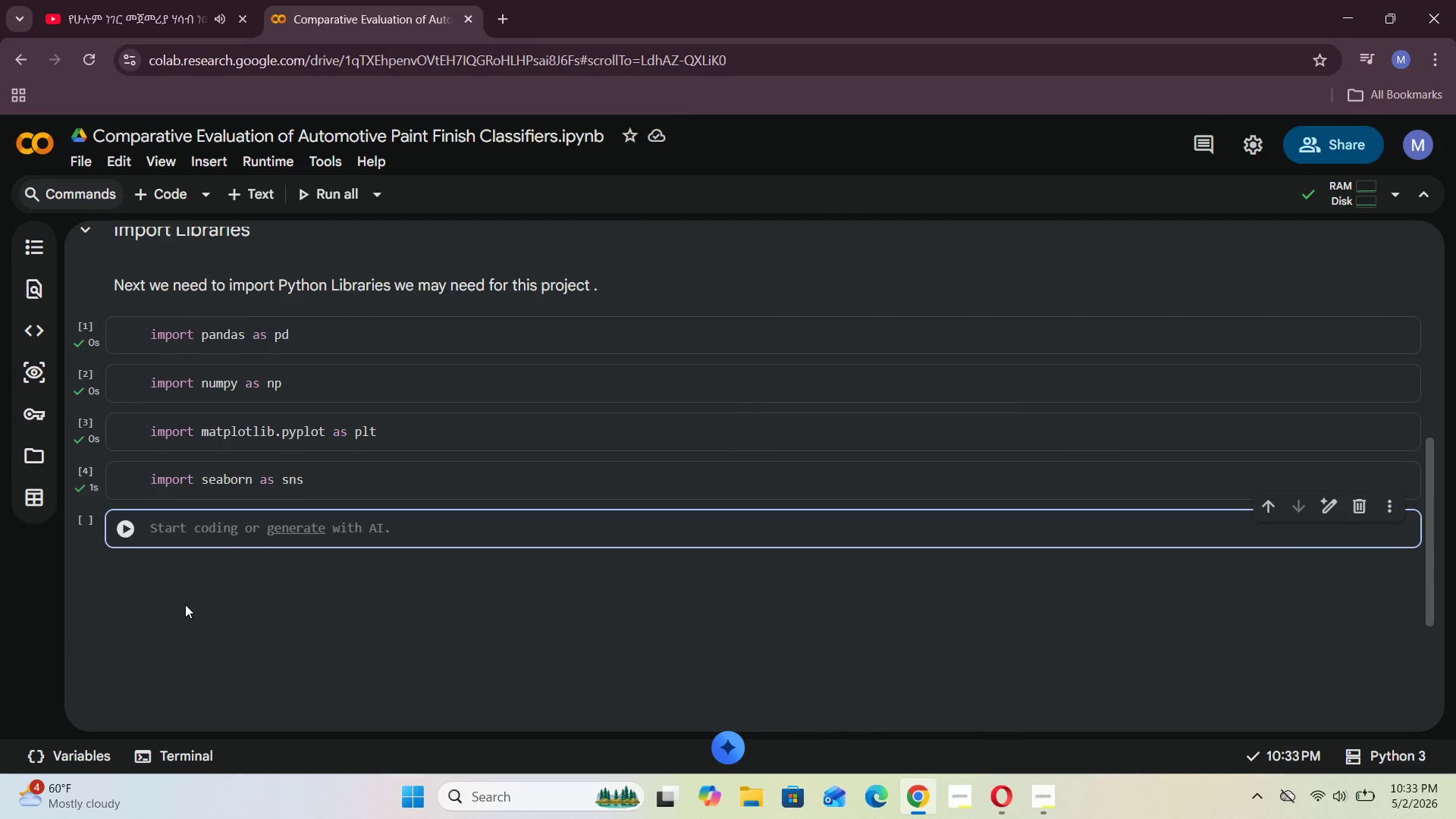 
wait(9.61)
 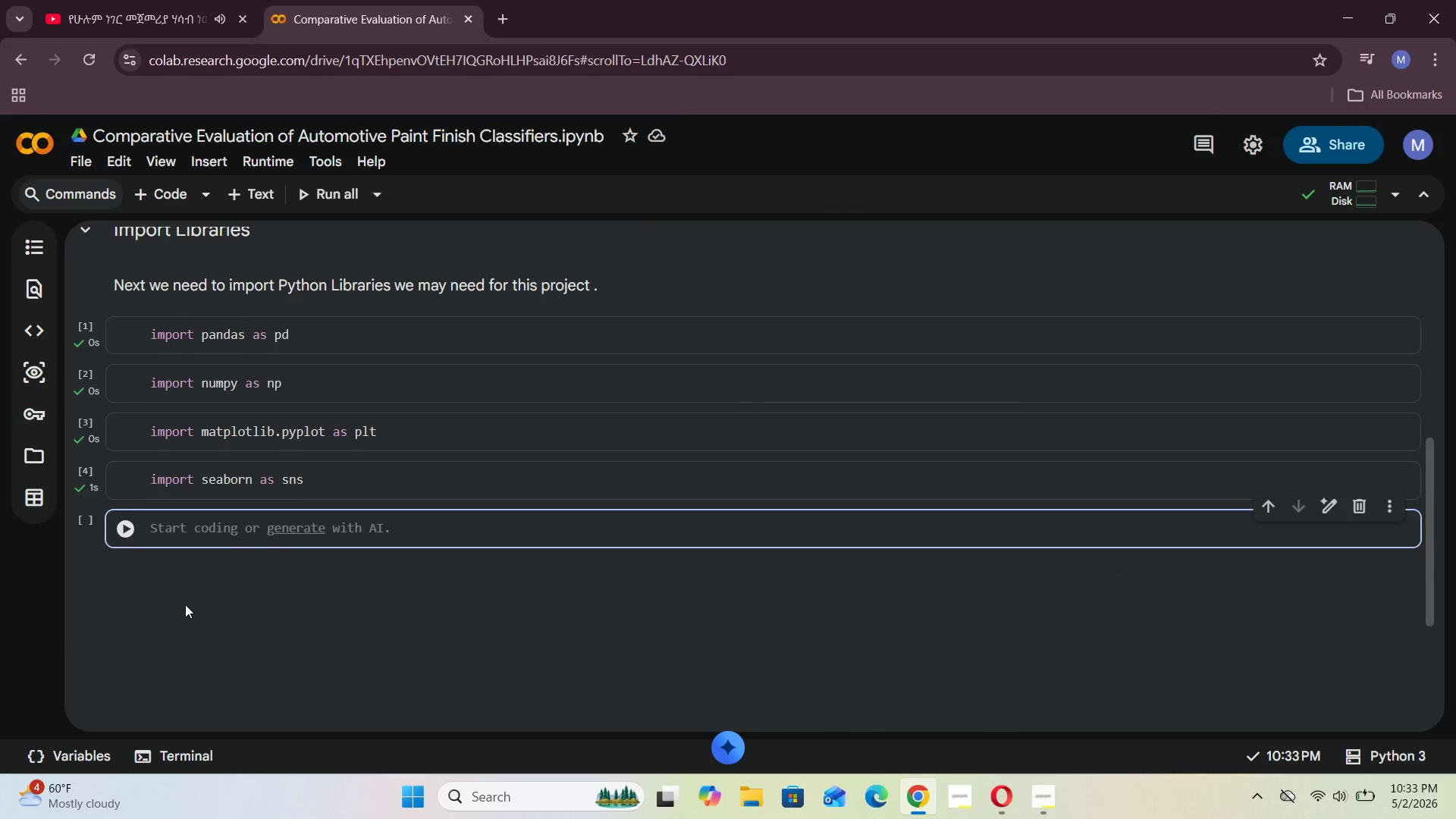 
left_click([1358, 507])
 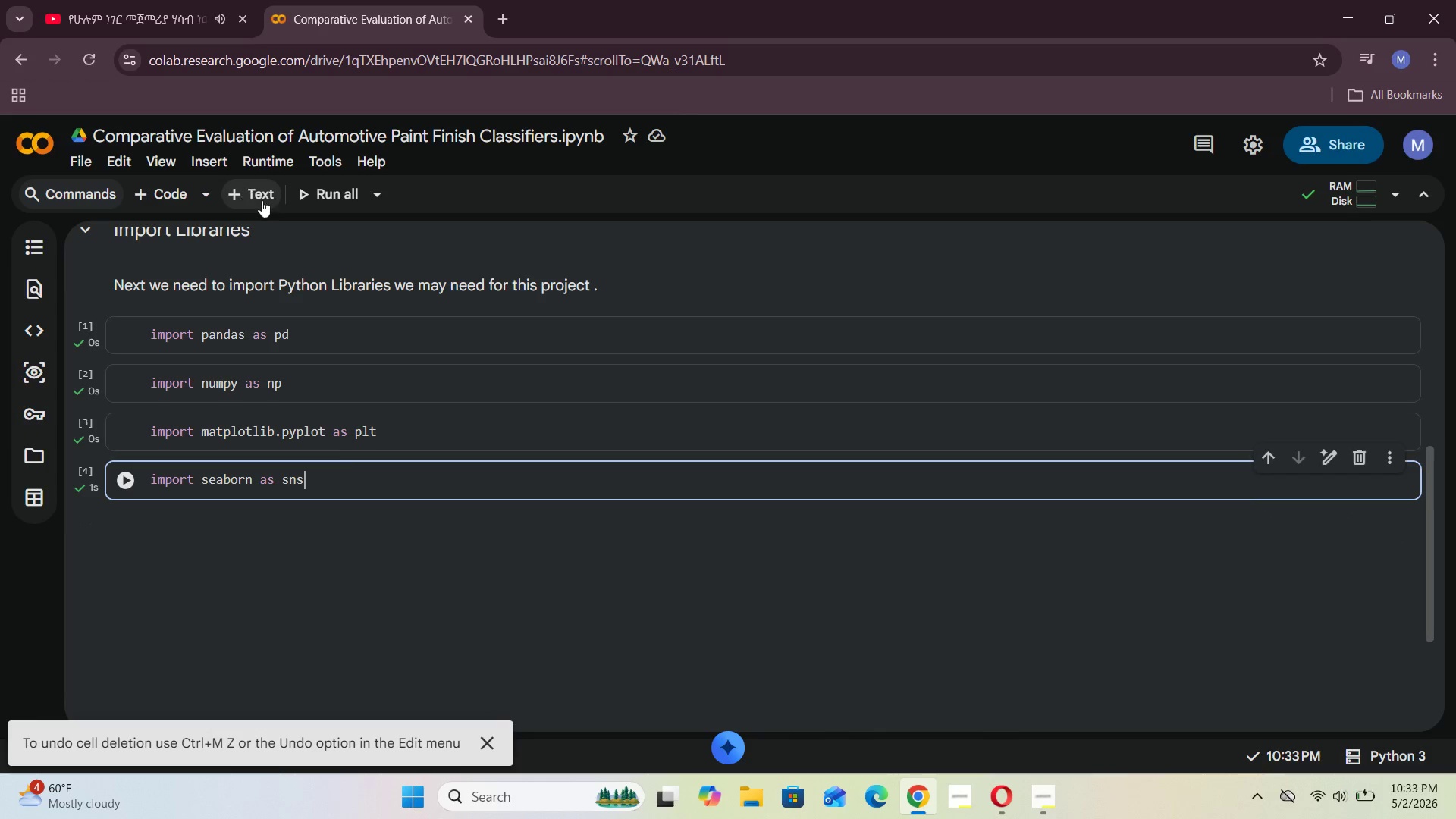 
left_click_drag(start_coordinate=[260, 186], to_coordinate=[259, 190])
 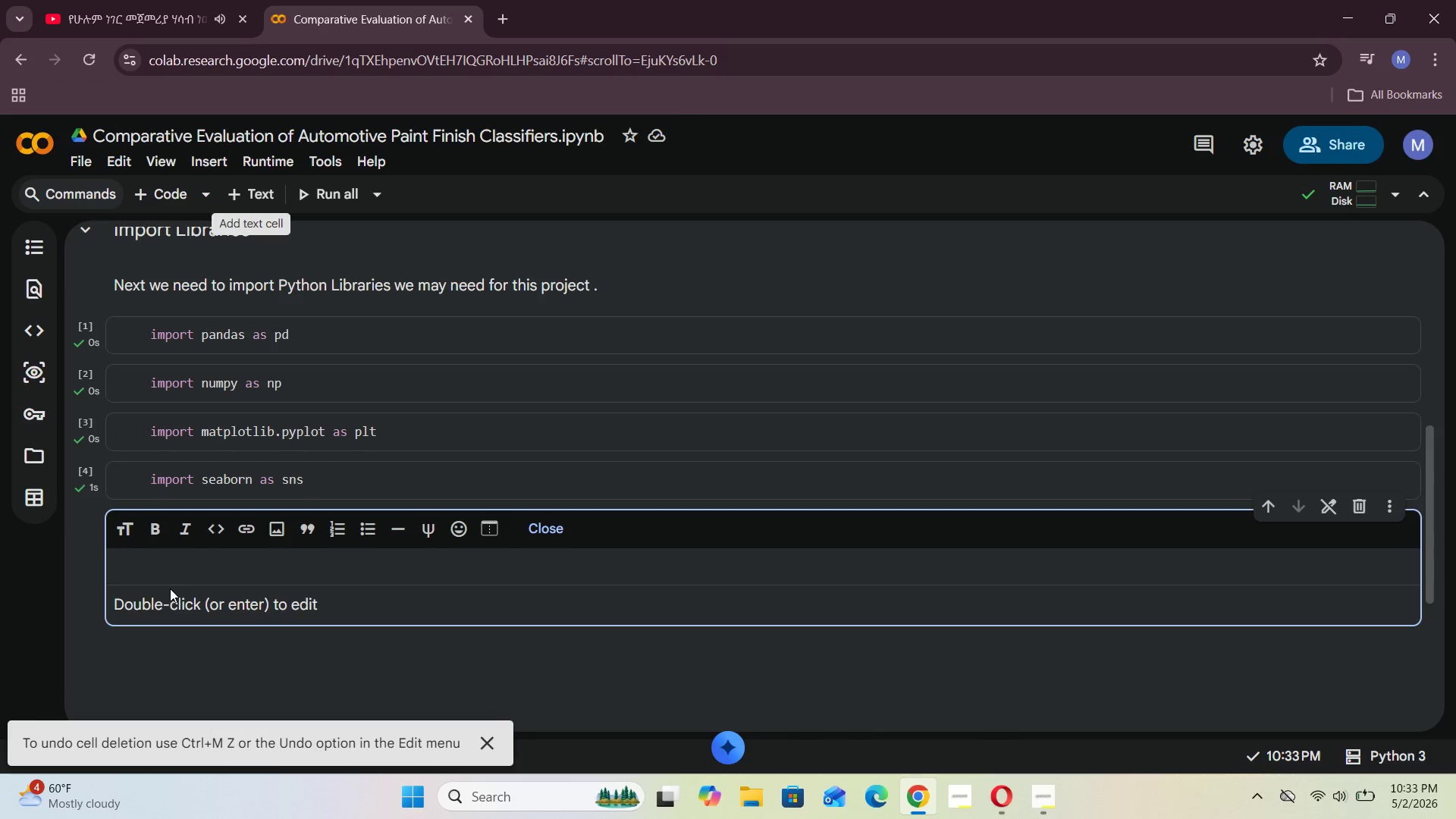 
scroll: coordinate [165, 565], scroll_direction: down, amount: 1.0
 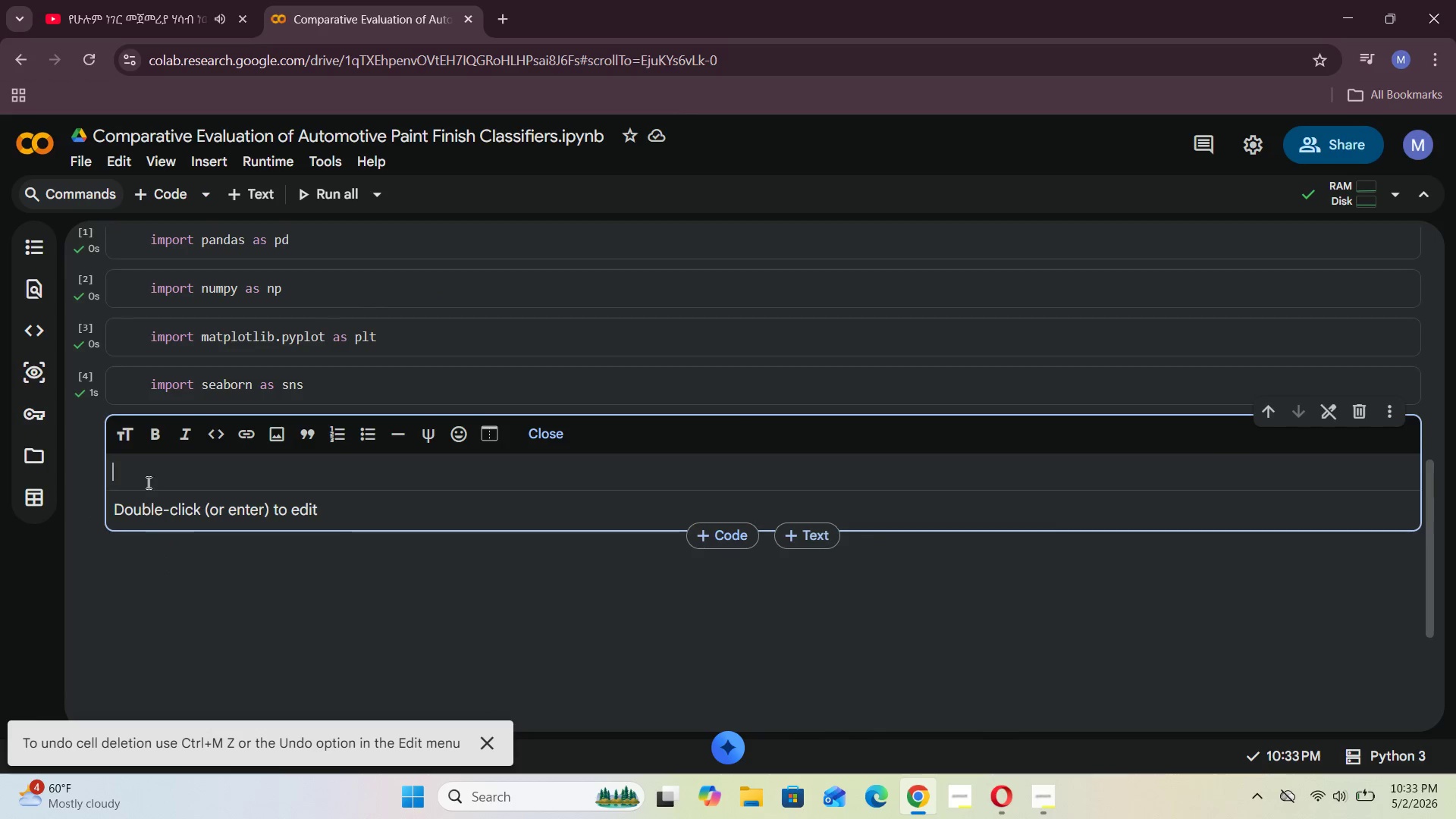 
left_click([147, 473])
 